 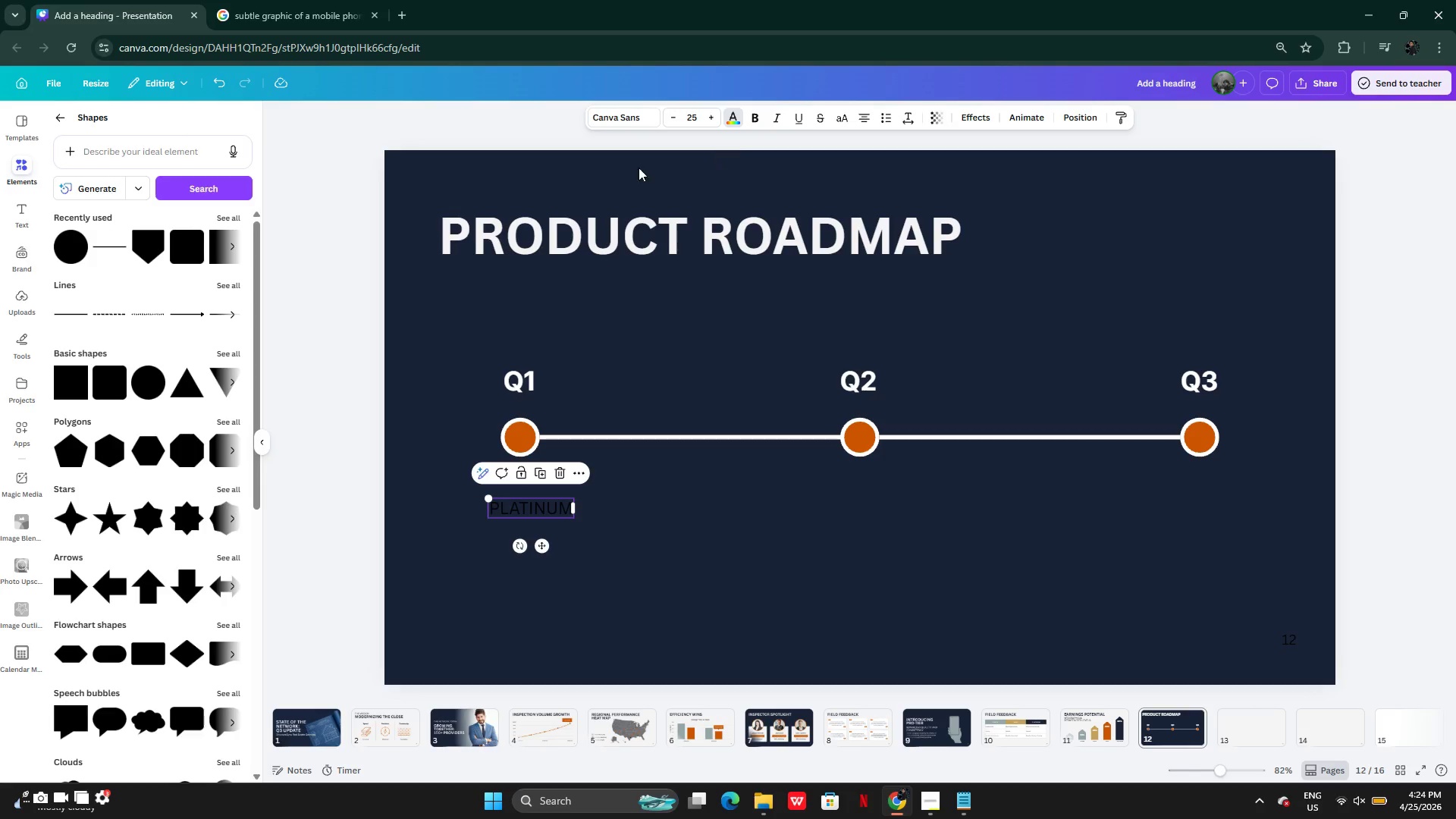 
left_click([130, 236])
 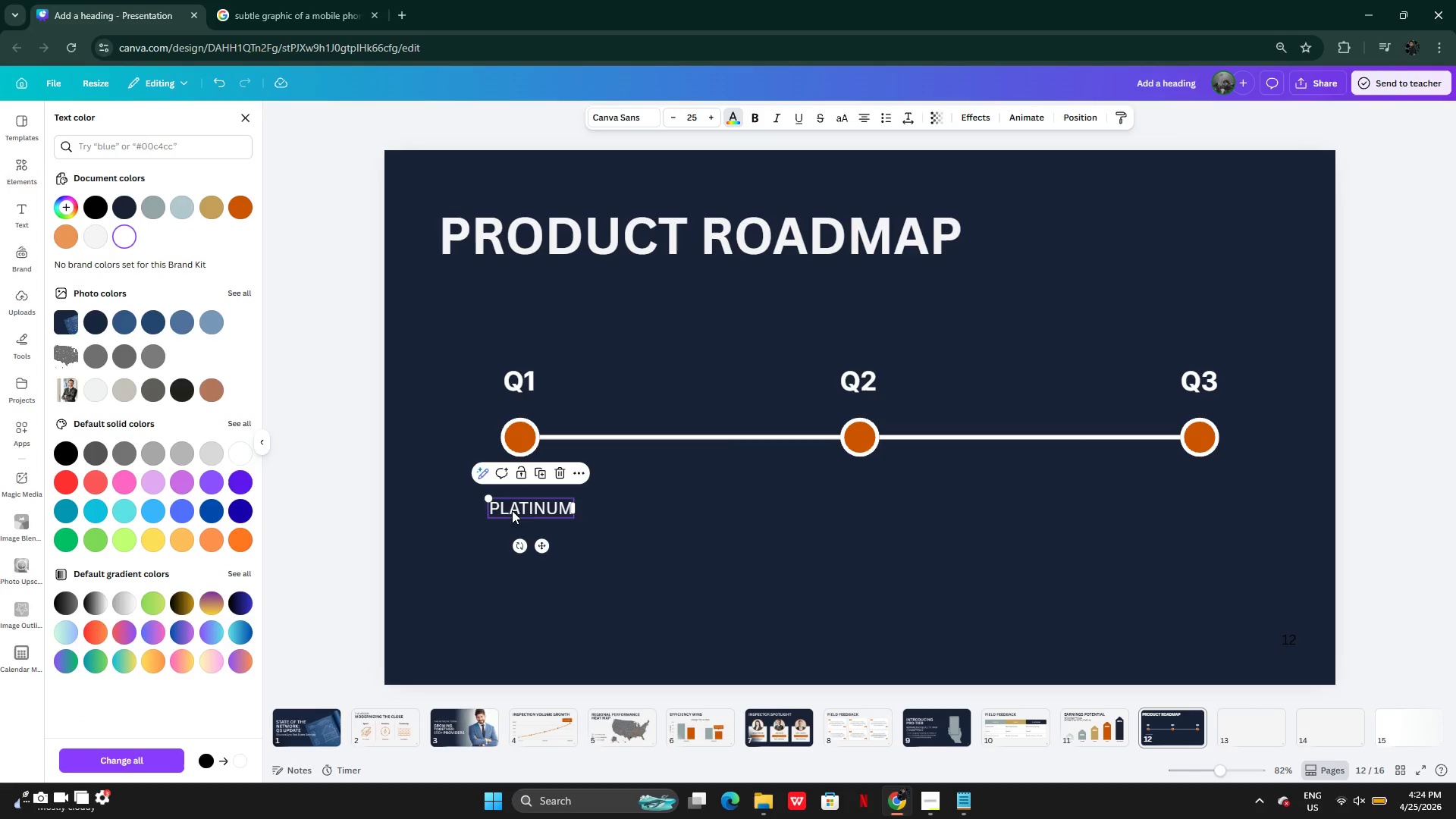 
left_click([980, 805])
 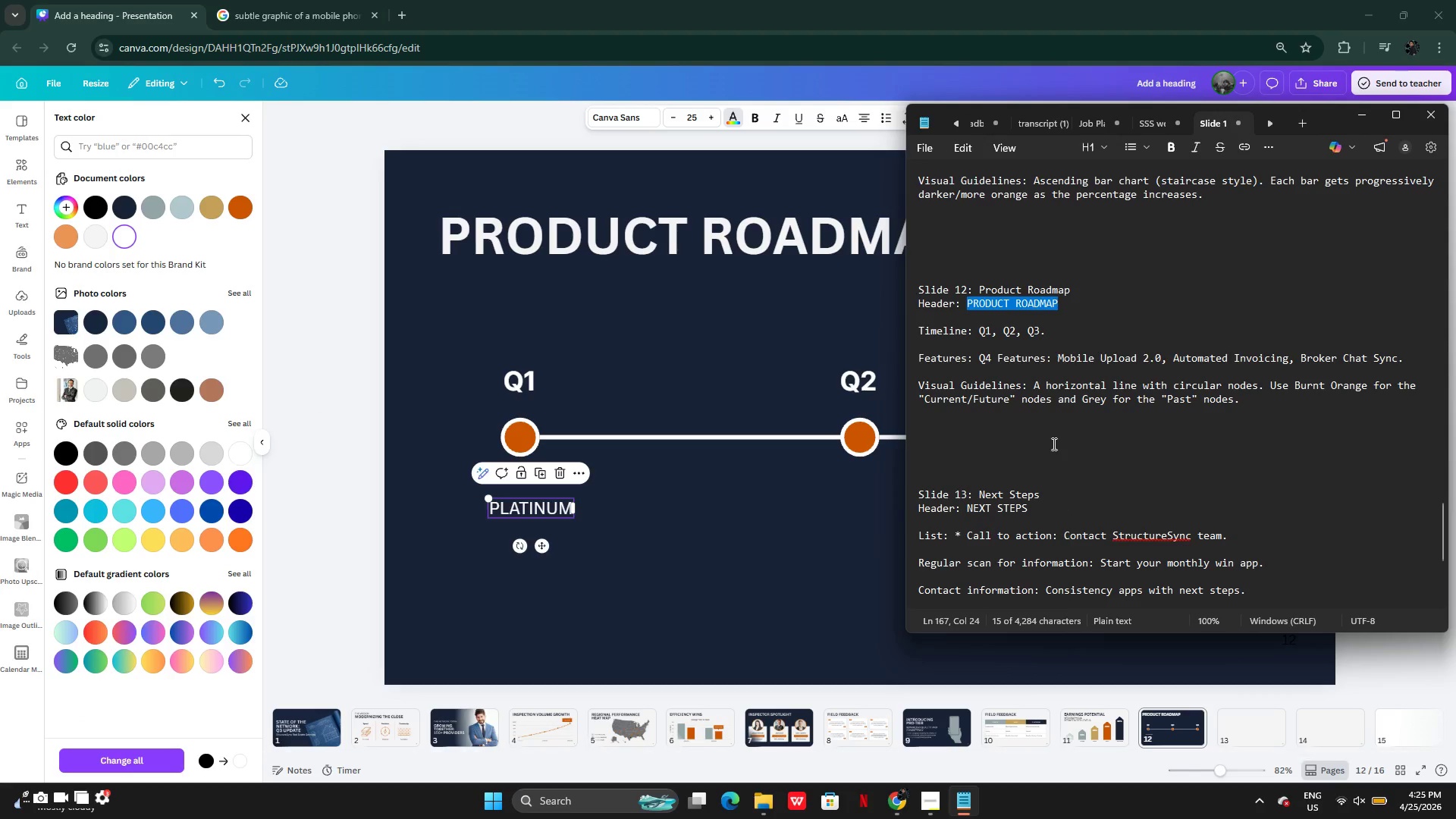 
left_click([1046, 433])
 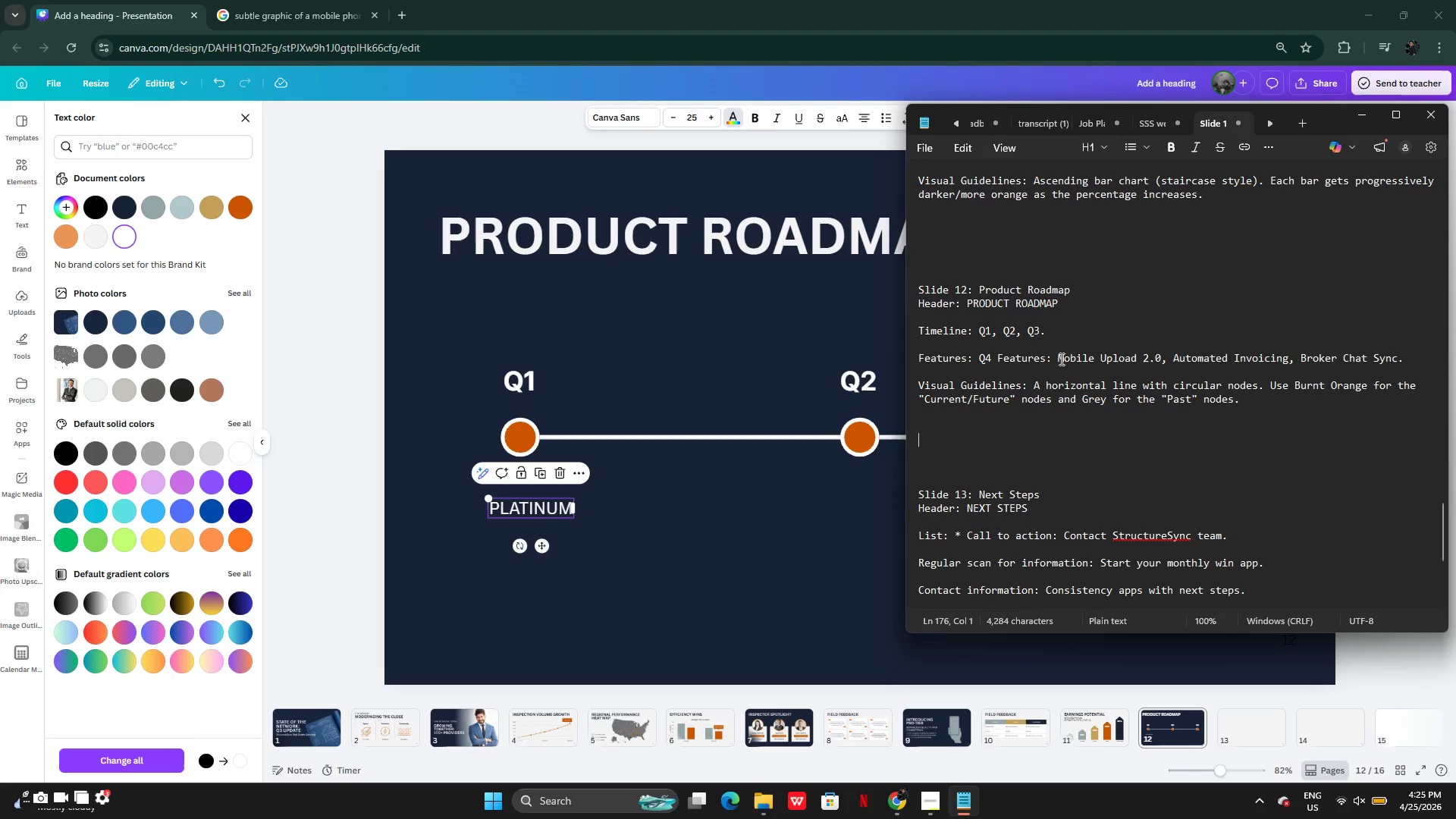 
left_click_drag(start_coordinate=[1060, 359], to_coordinate=[1160, 356])
 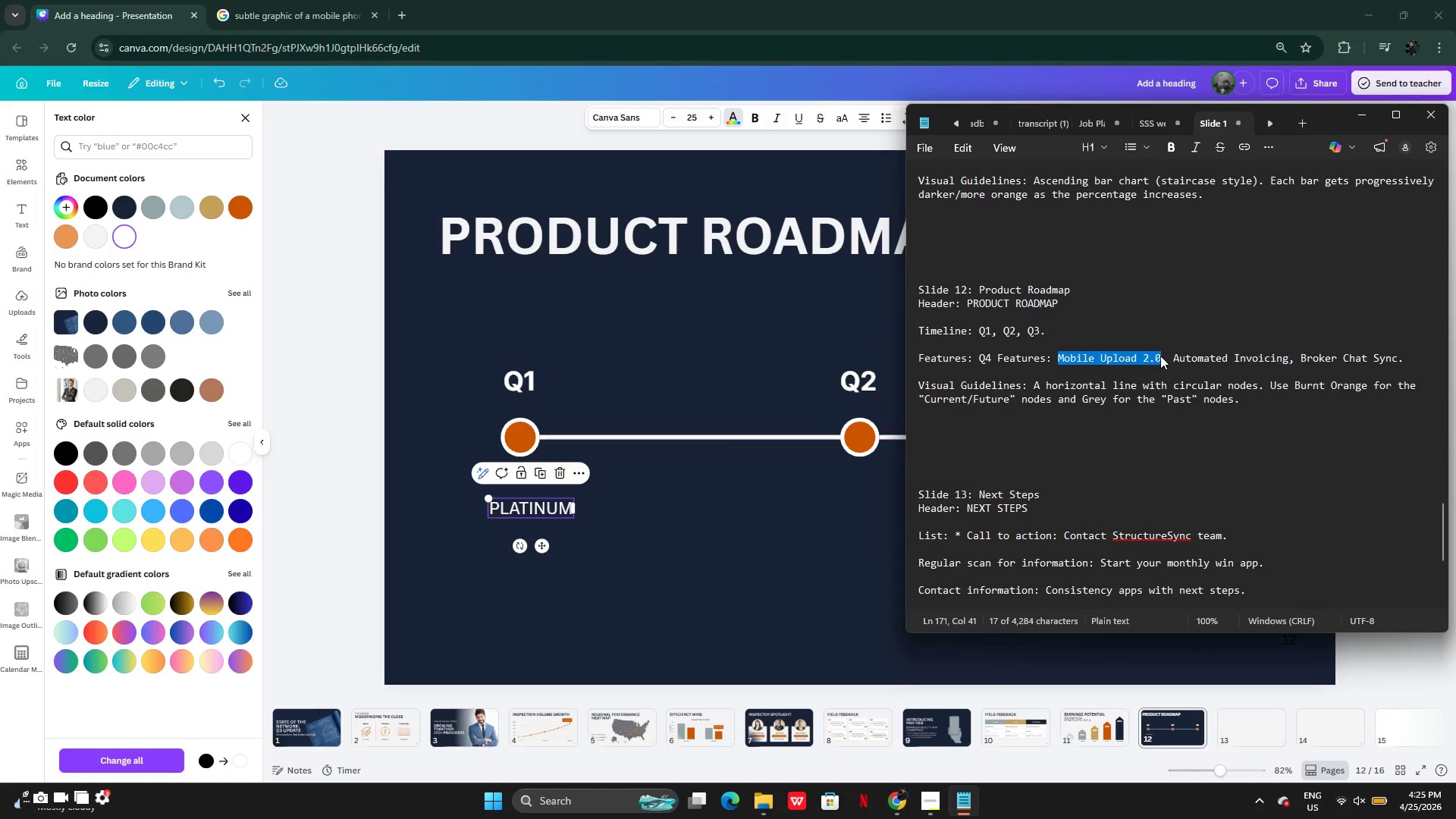 
key(Control+C)
 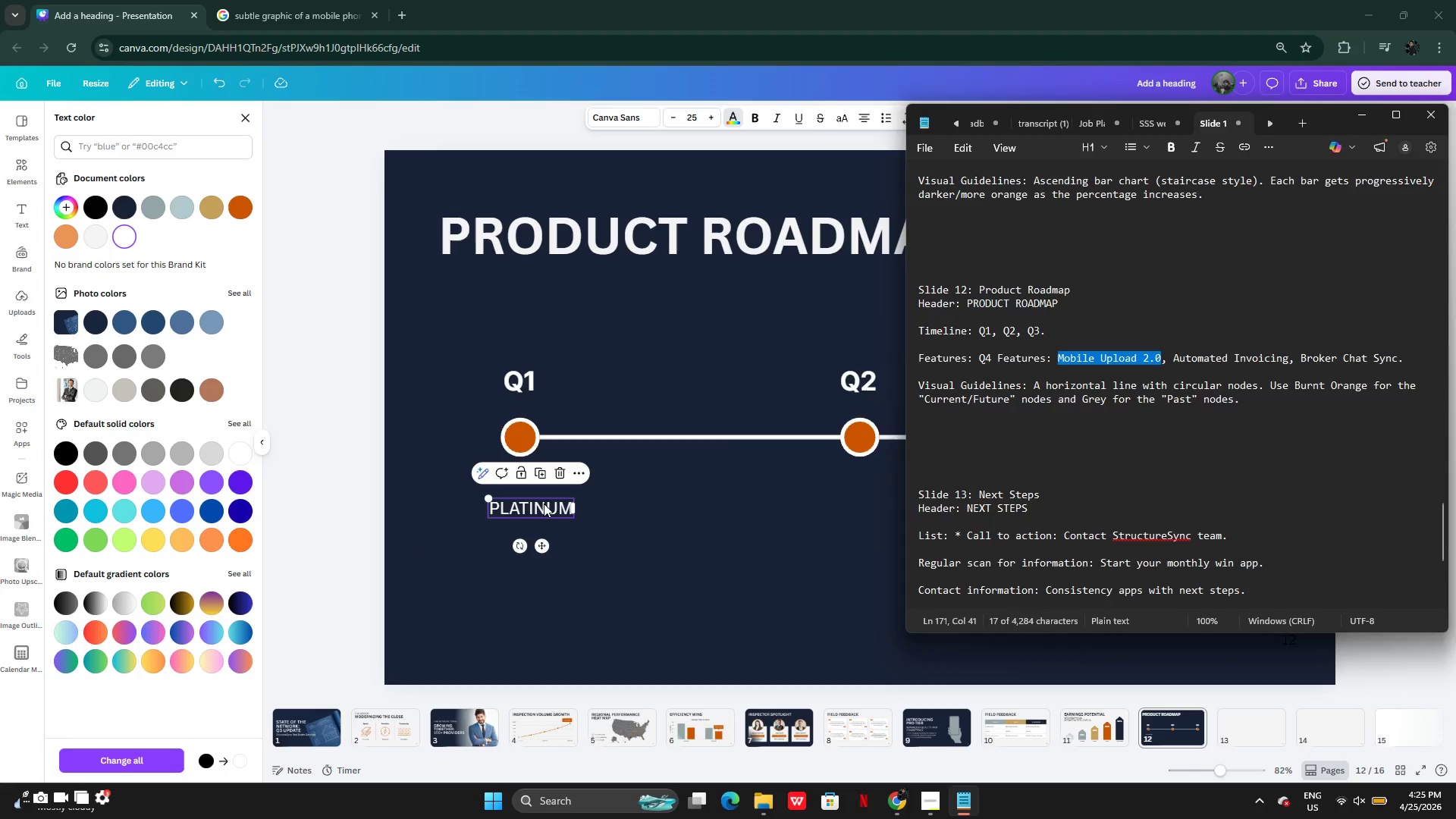 
double_click([544, 504])
 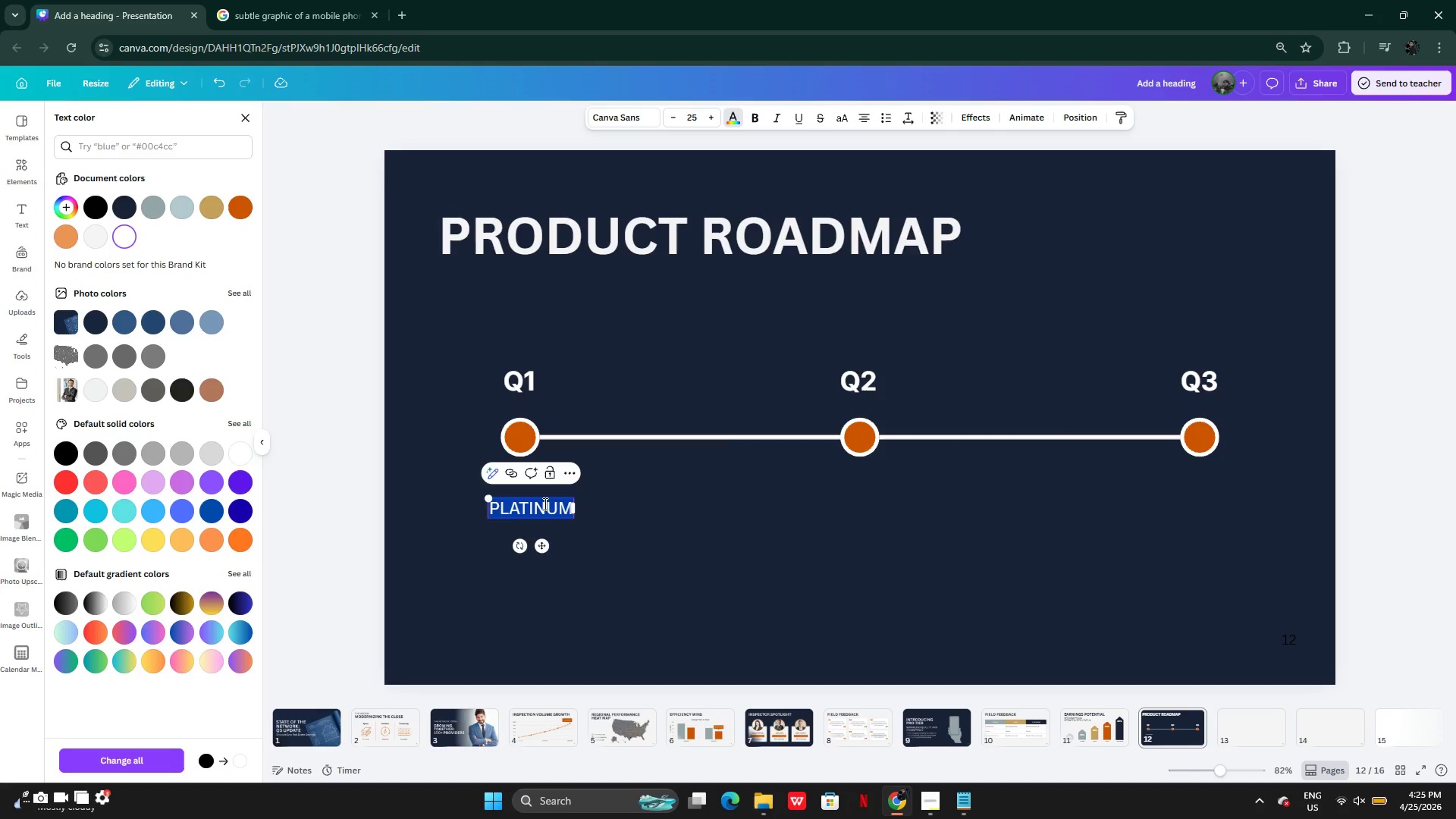 
key(Control+V)
 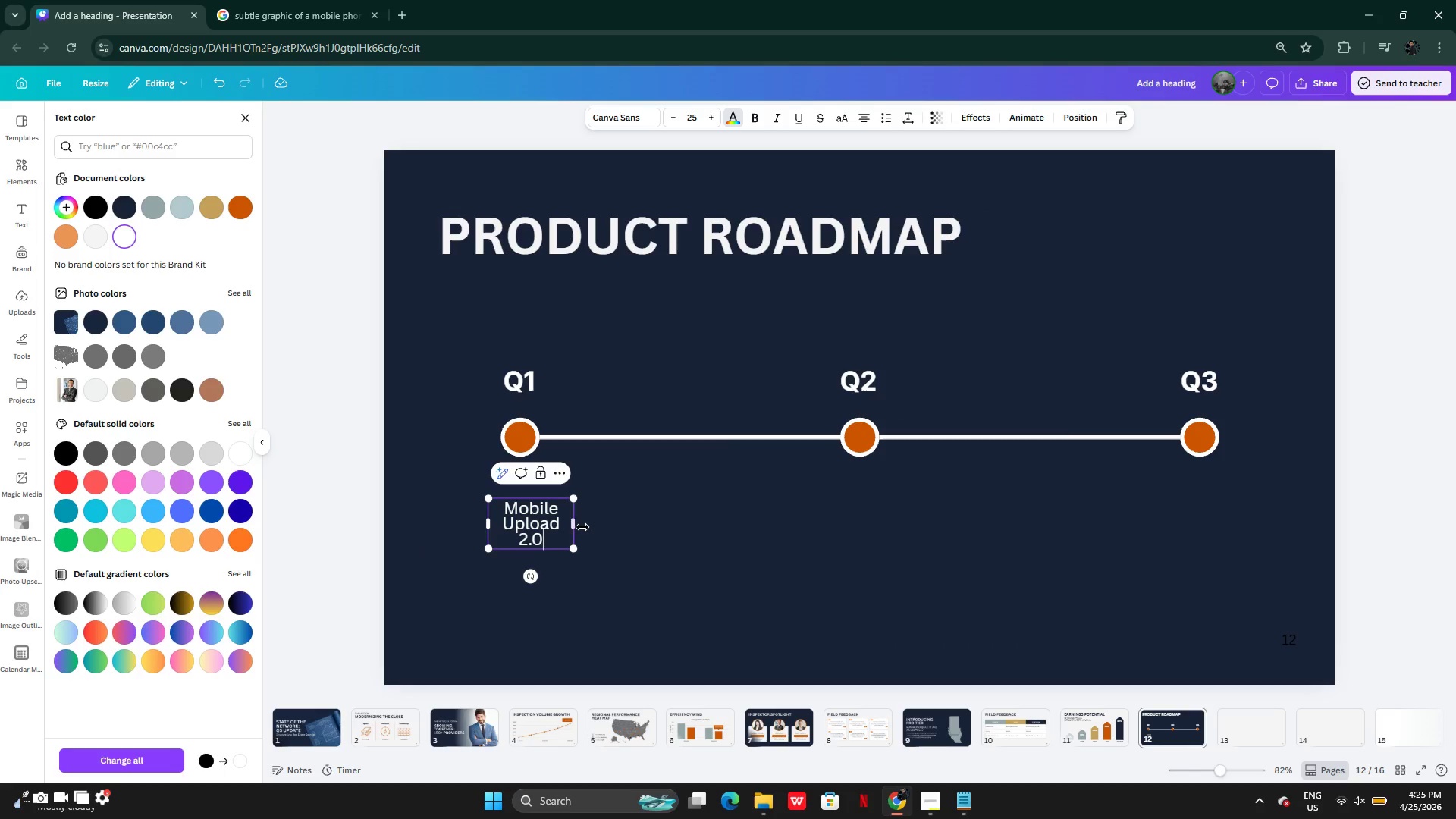 
left_click_drag(start_coordinate=[582, 527], to_coordinate=[596, 521])
 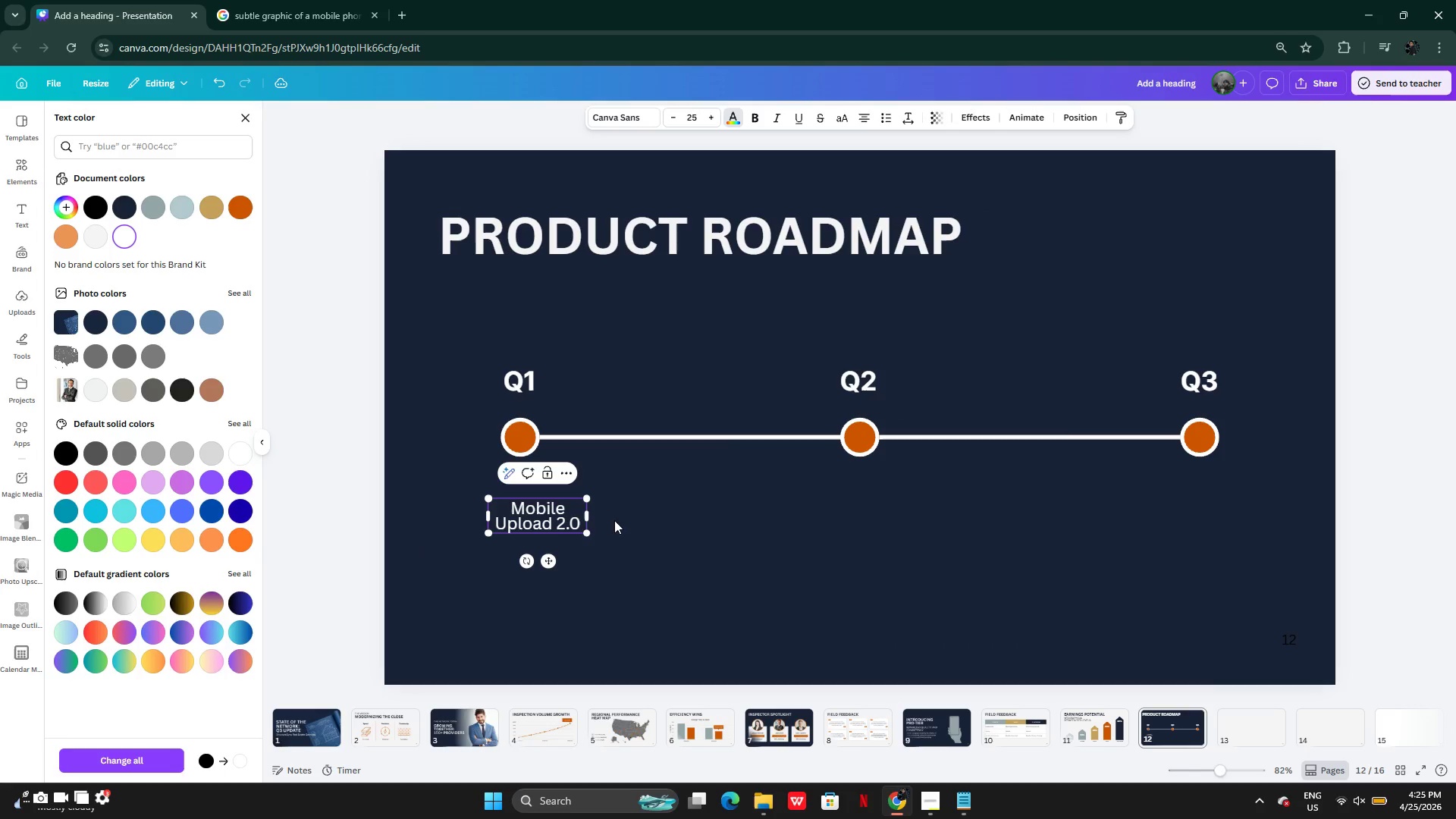 
left_click([626, 521])
 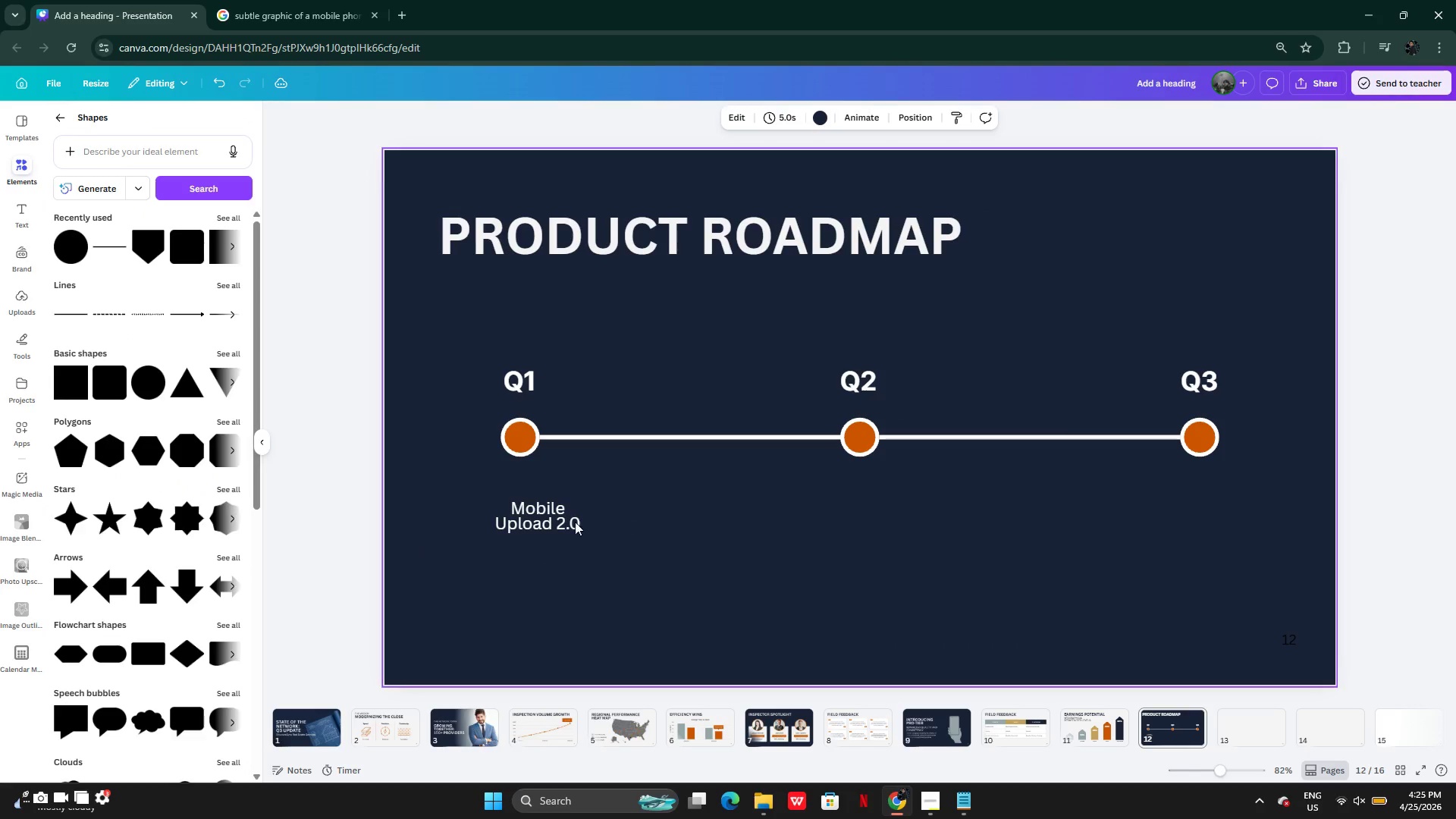 
left_click([569, 523])
 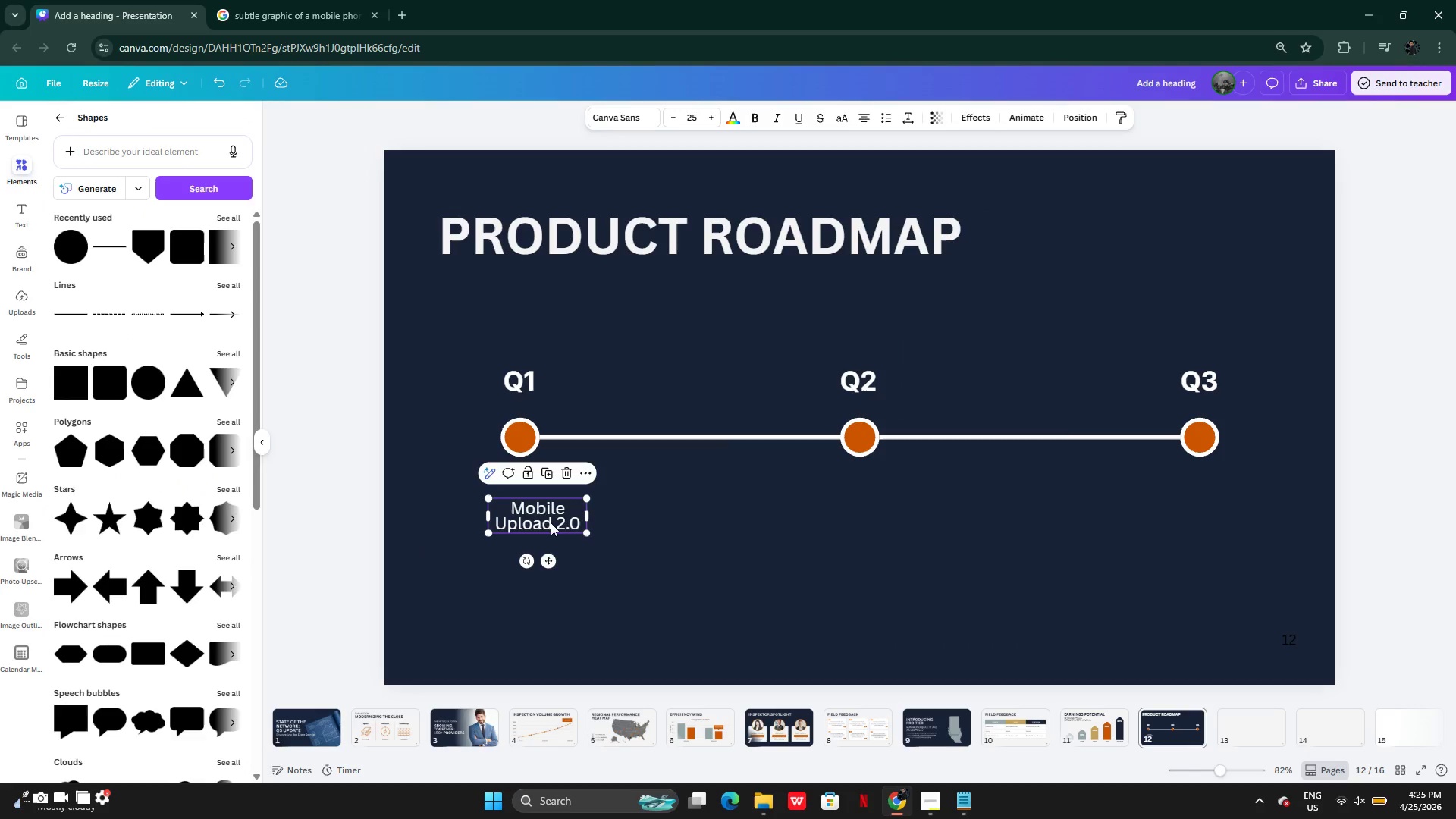 
left_click_drag(start_coordinate=[555, 523], to_coordinate=[538, 505])
 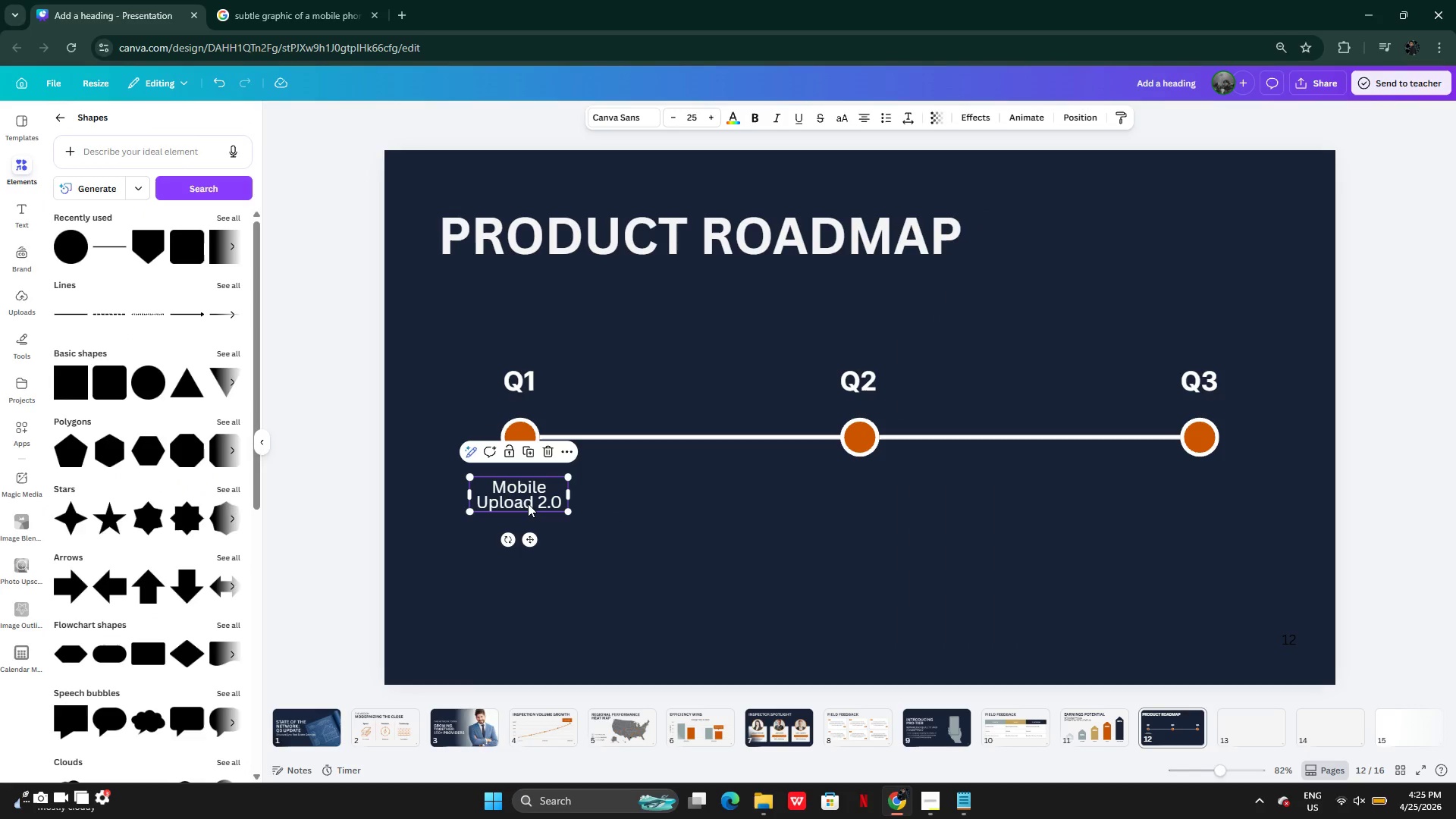 
hold_key(key=AltLeft, duration=0.41)
left_click_drag(start_coordinate=[528, 504], to_coordinate=[629, 505])
 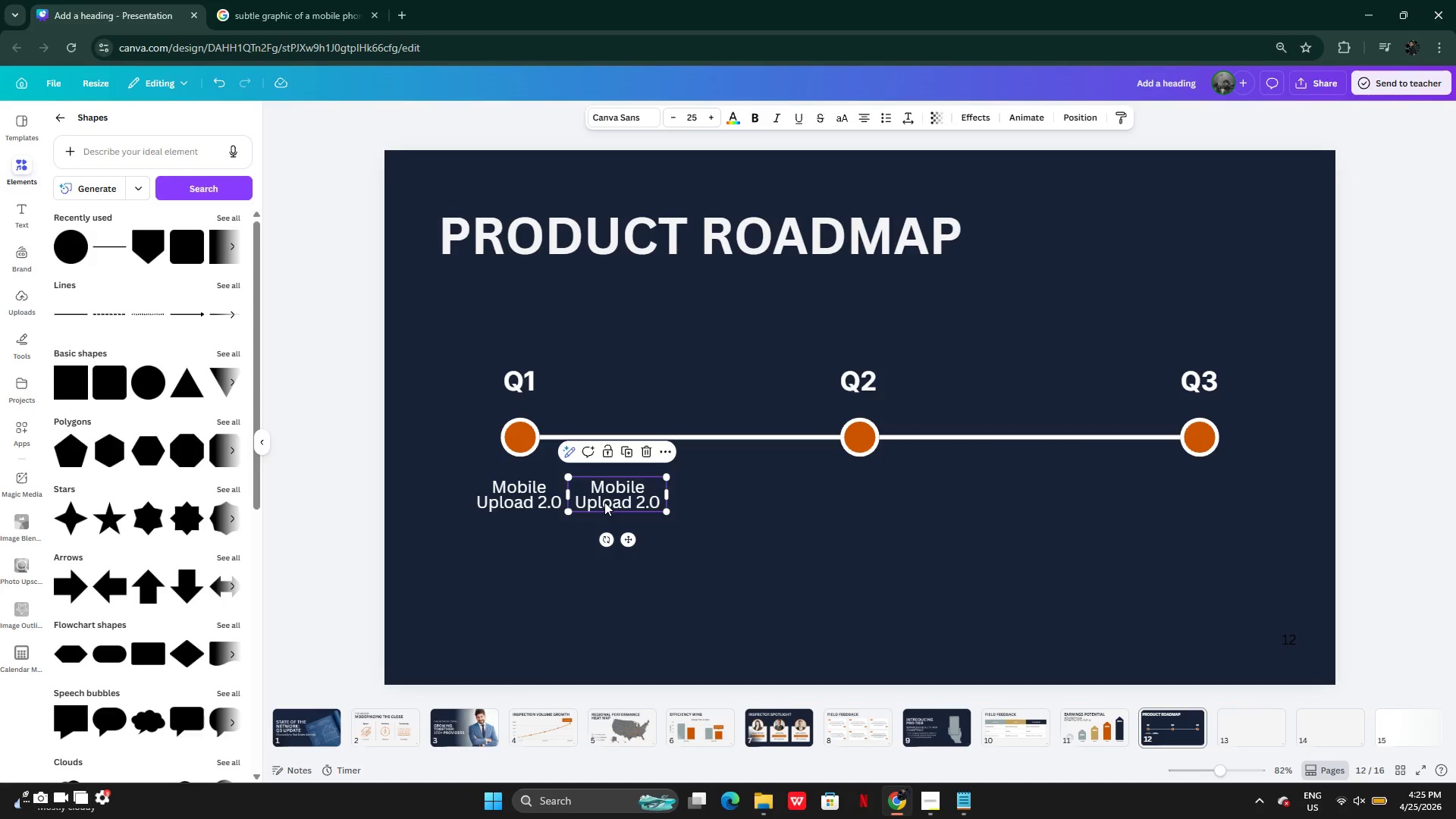 
left_click_drag(start_coordinate=[604, 502], to_coordinate=[846, 503])
 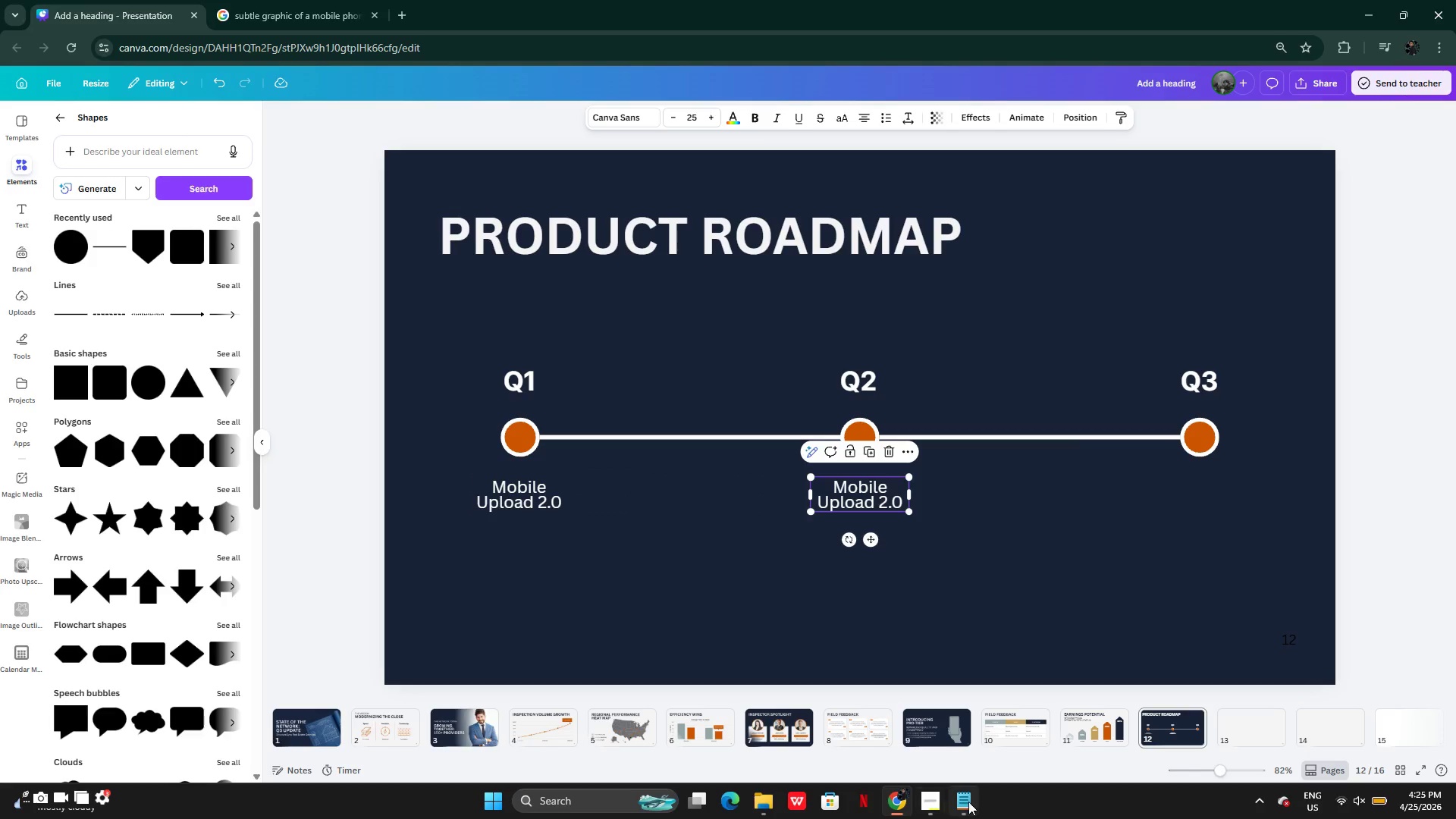 
left_click([969, 799])
 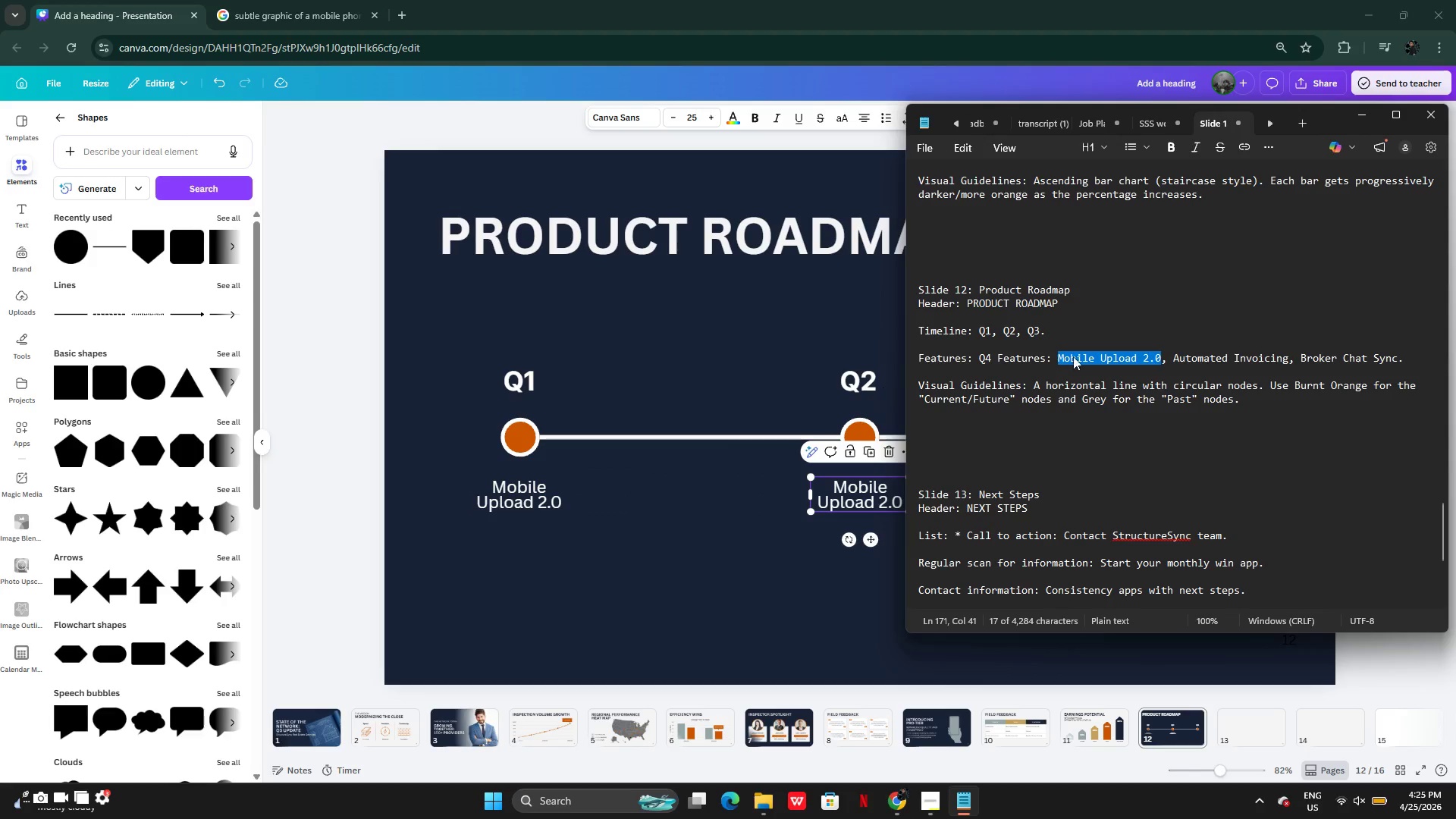 
left_click([1228, 374])
 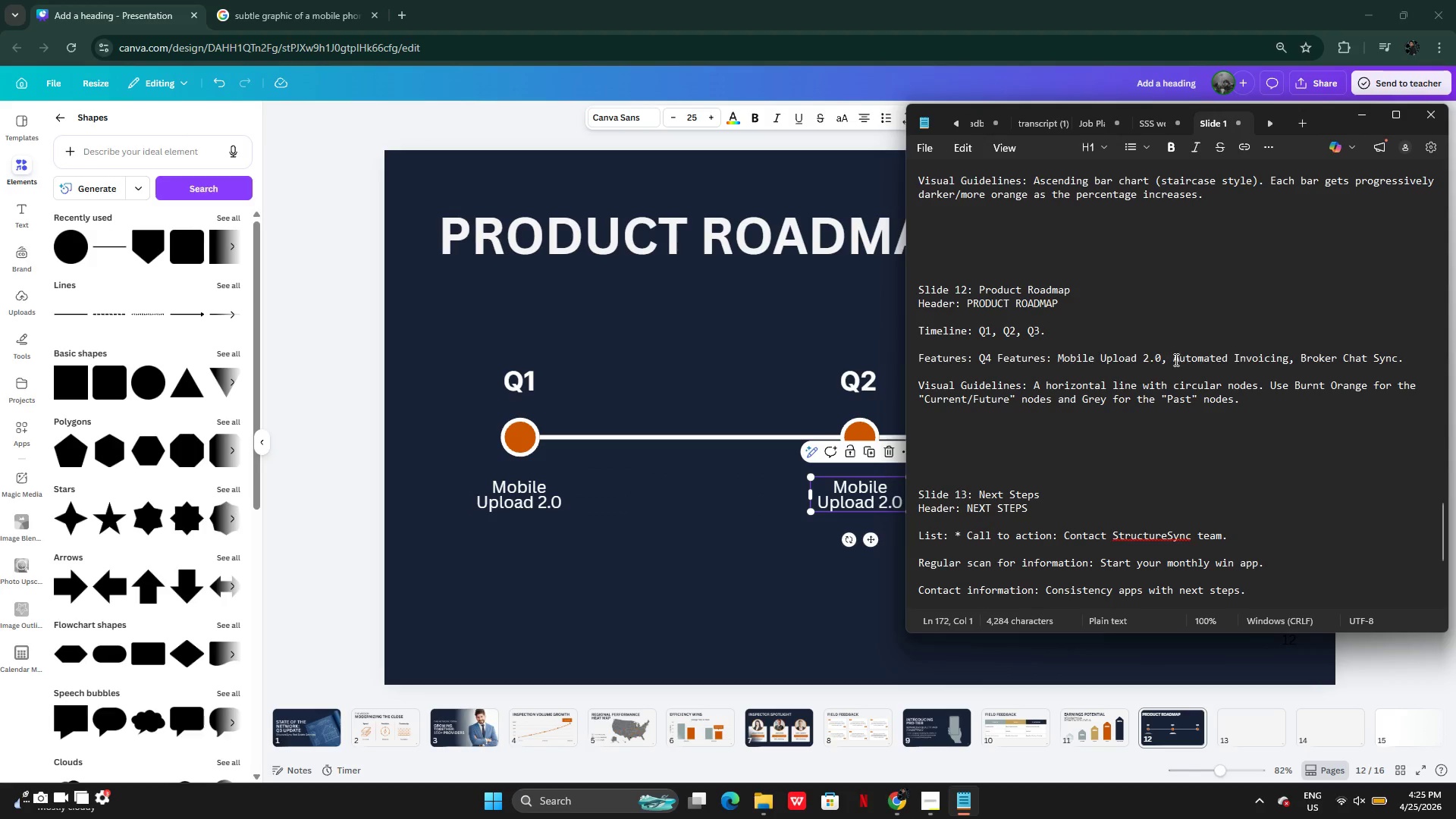 
left_click_drag(start_coordinate=[1173, 358], to_coordinate=[1291, 355])
 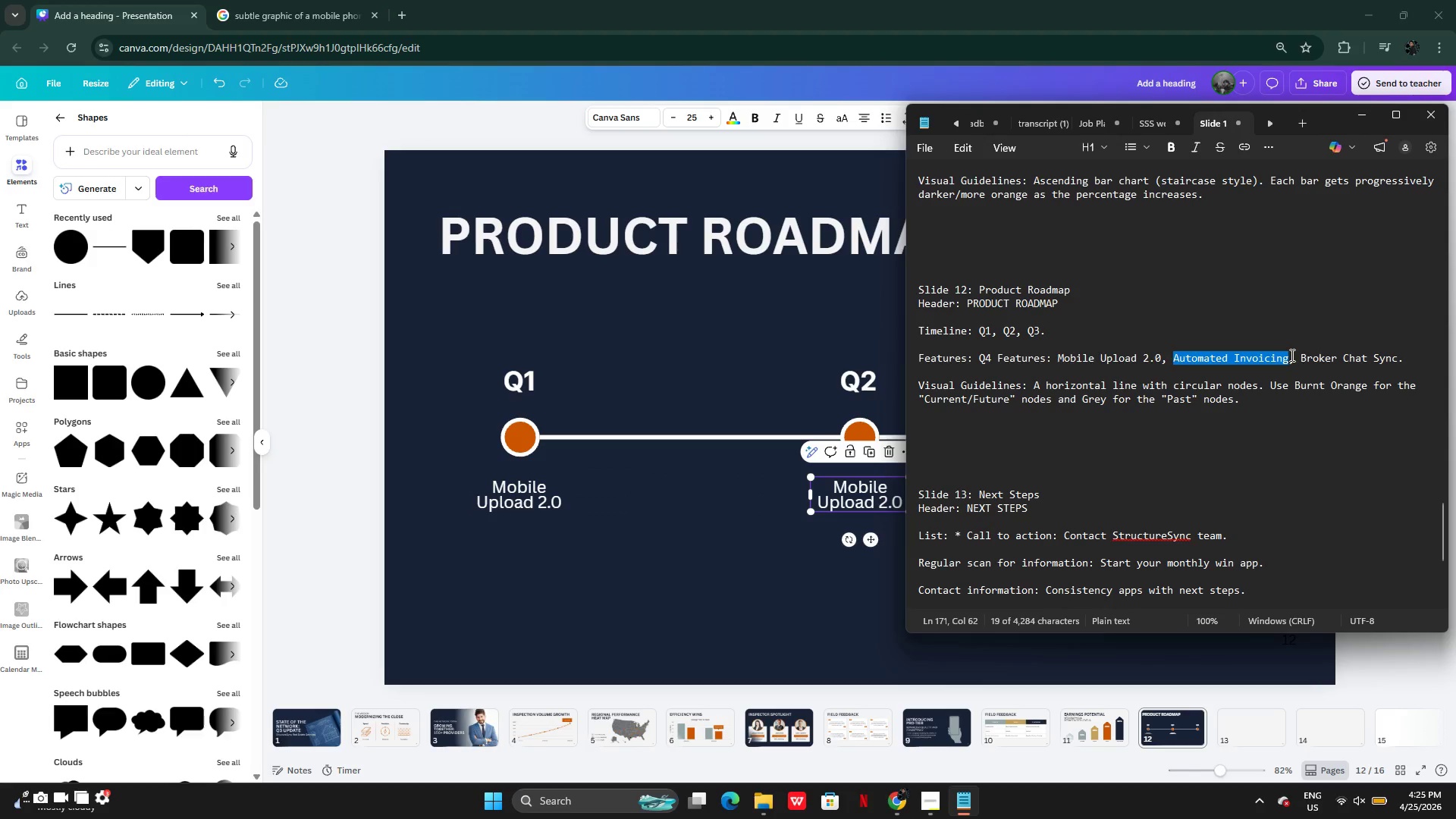 
key(Control+C)
 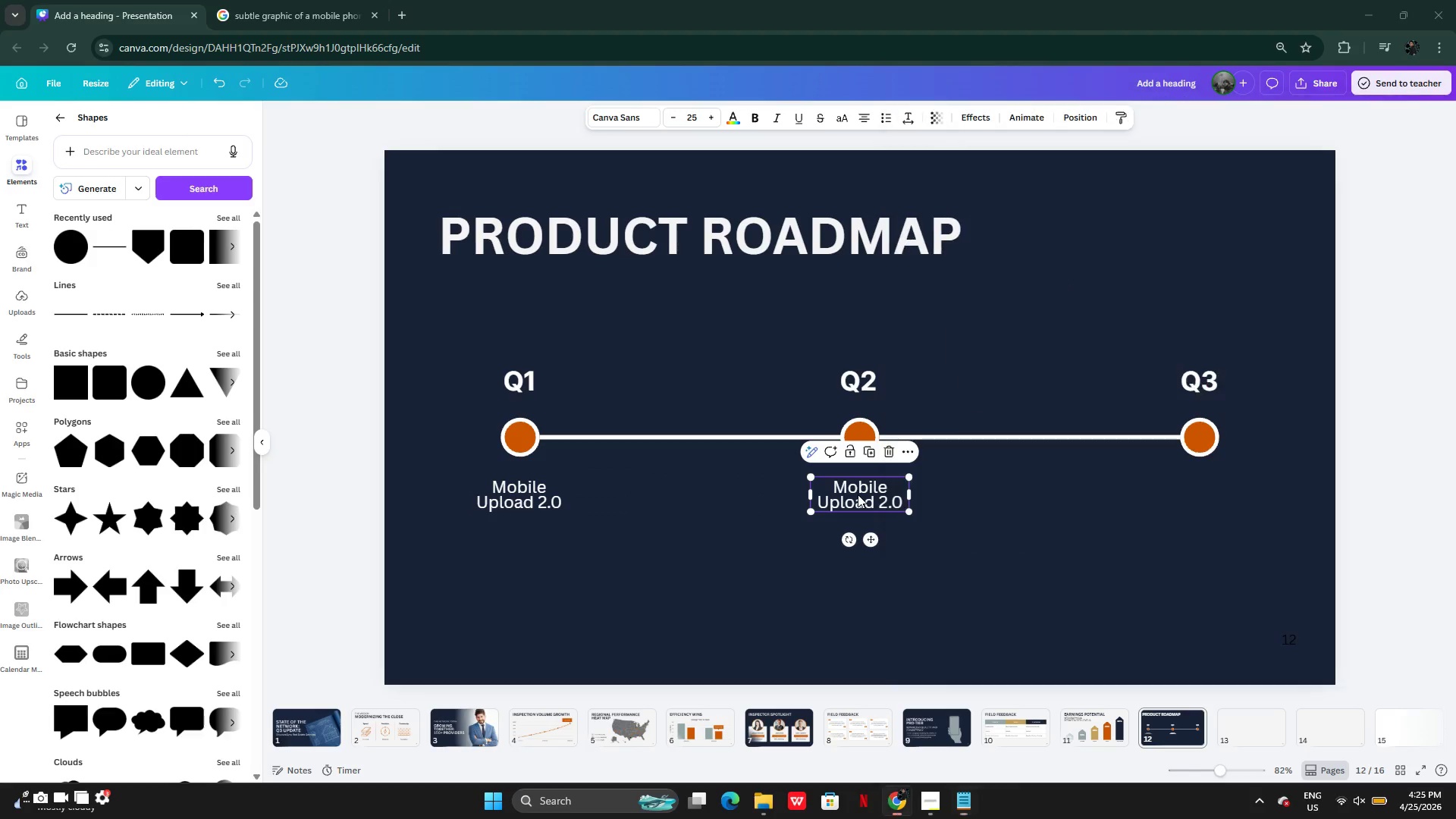 
double_click([858, 494])
 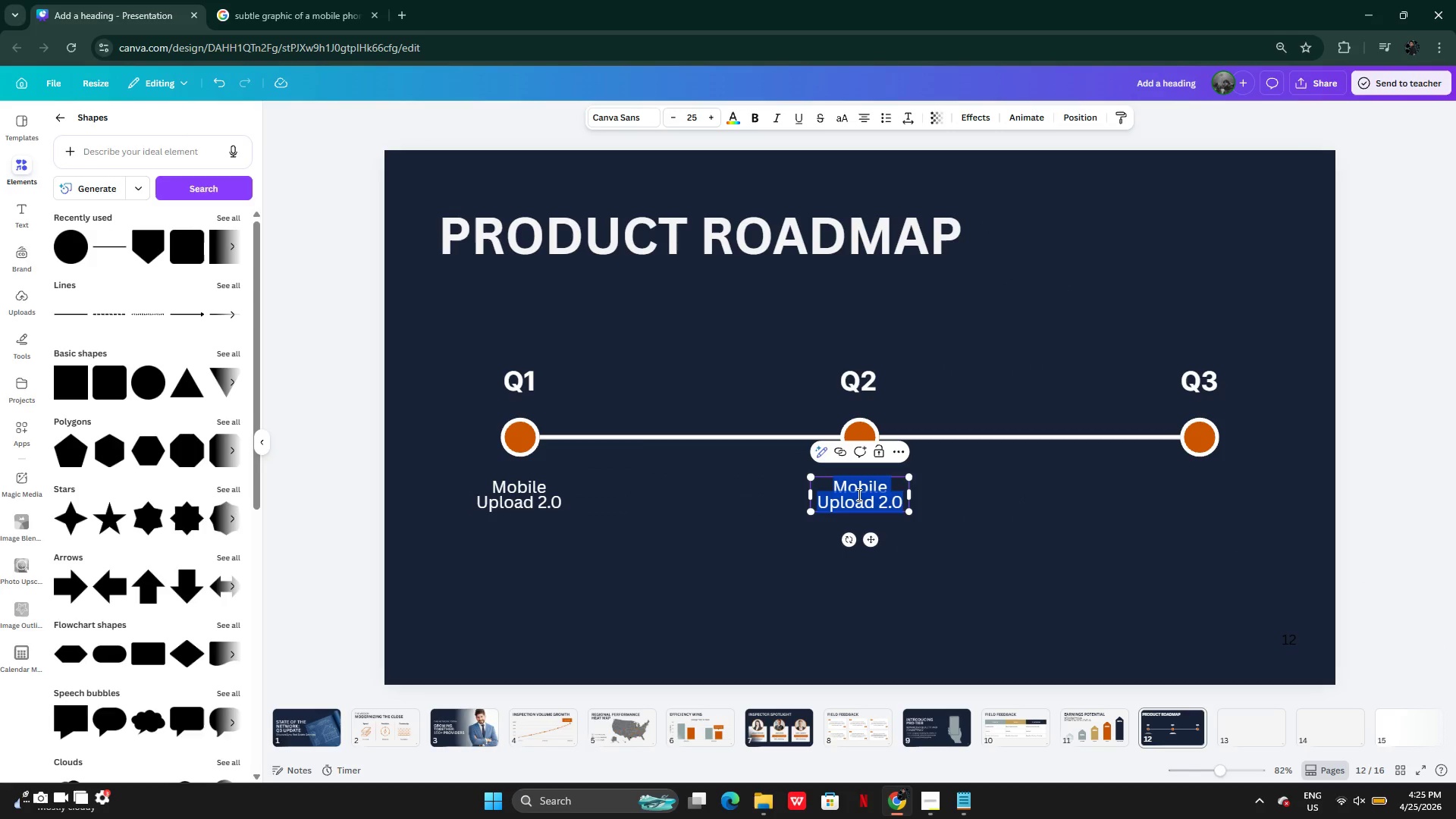 
key(Control+V)
 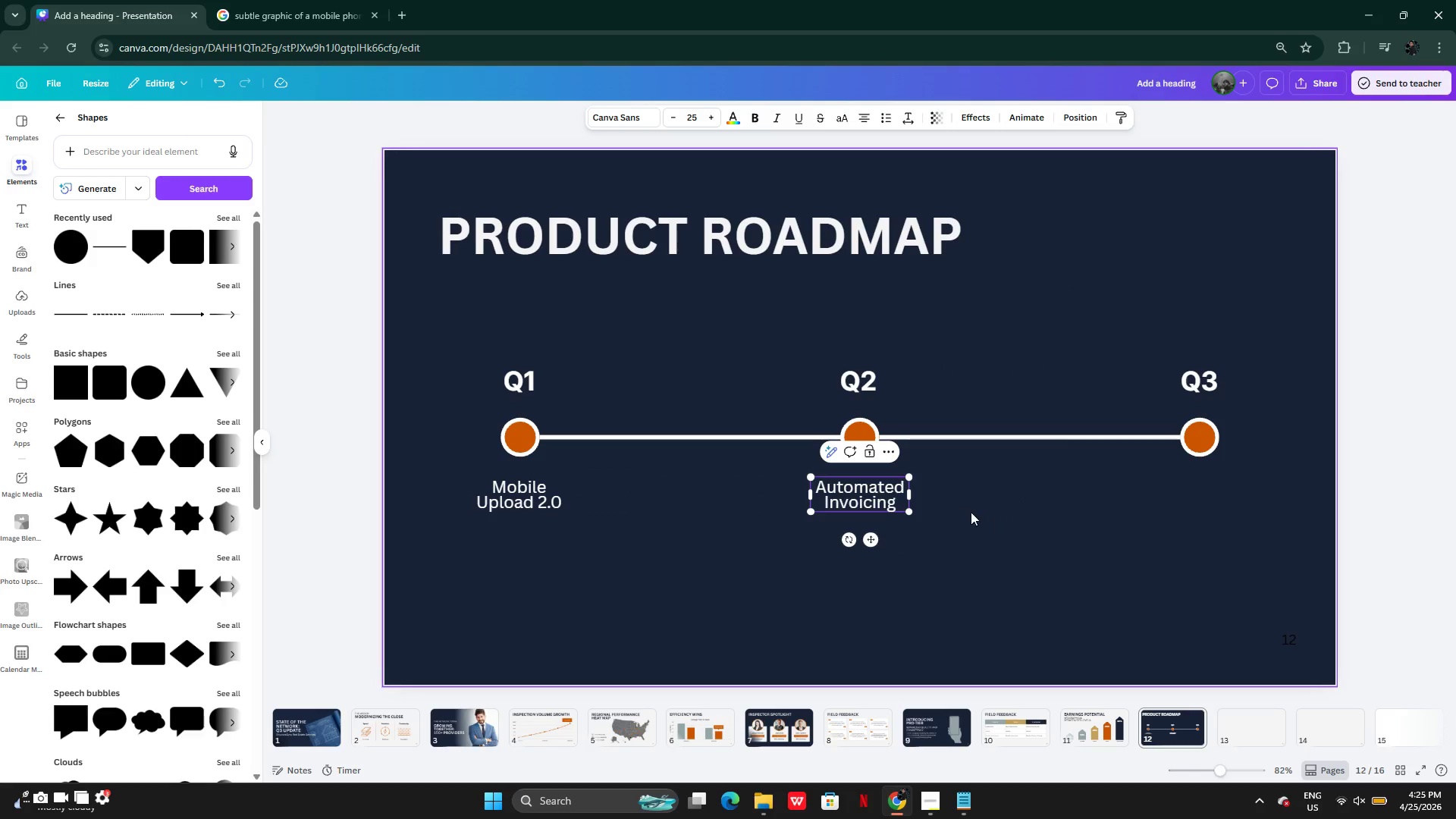 
left_click([971, 512])
 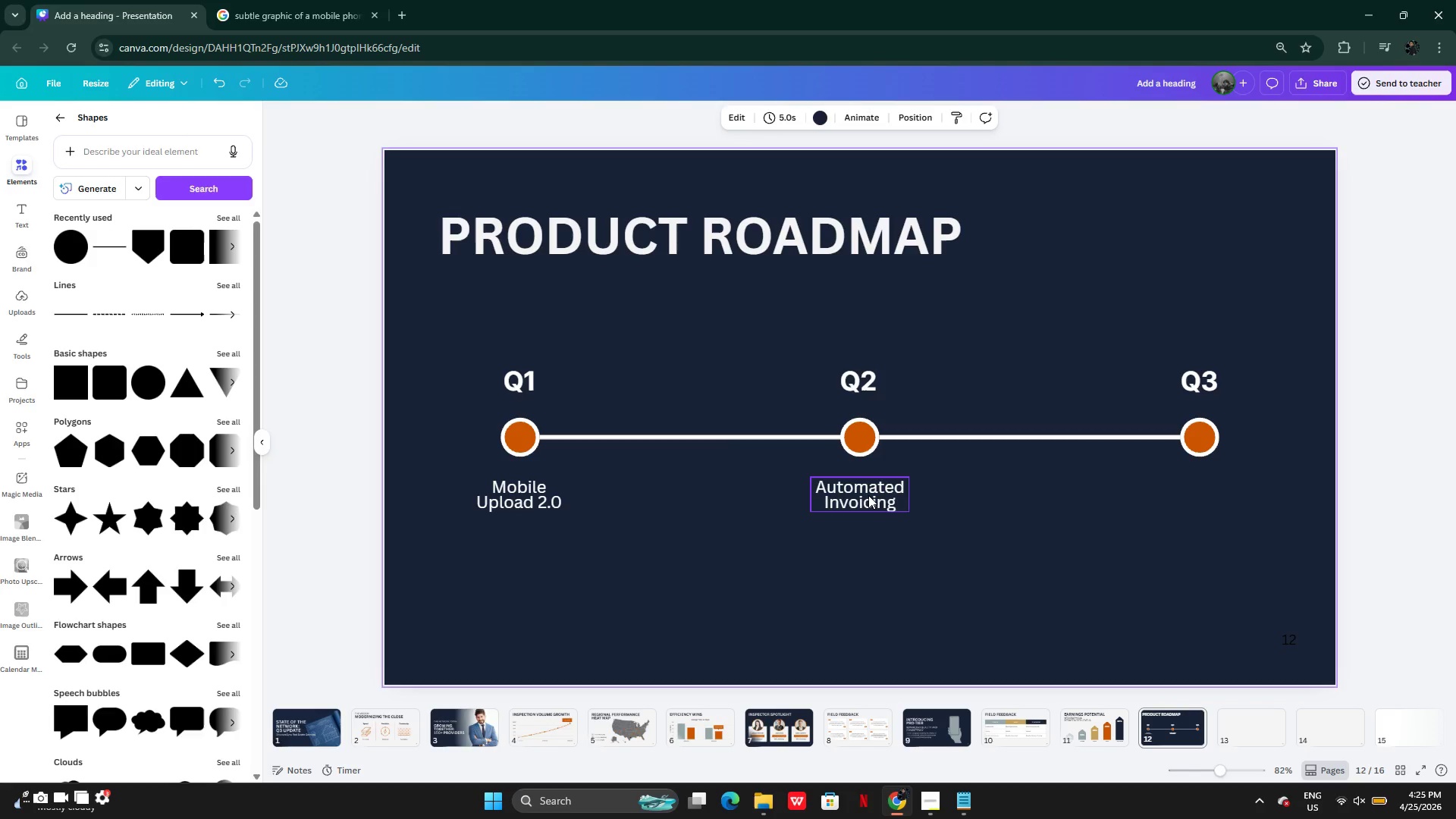 
hold_key(key=AltLeft, duration=0.67)
left_click_drag(start_coordinate=[861, 497], to_coordinate=[1044, 500])
 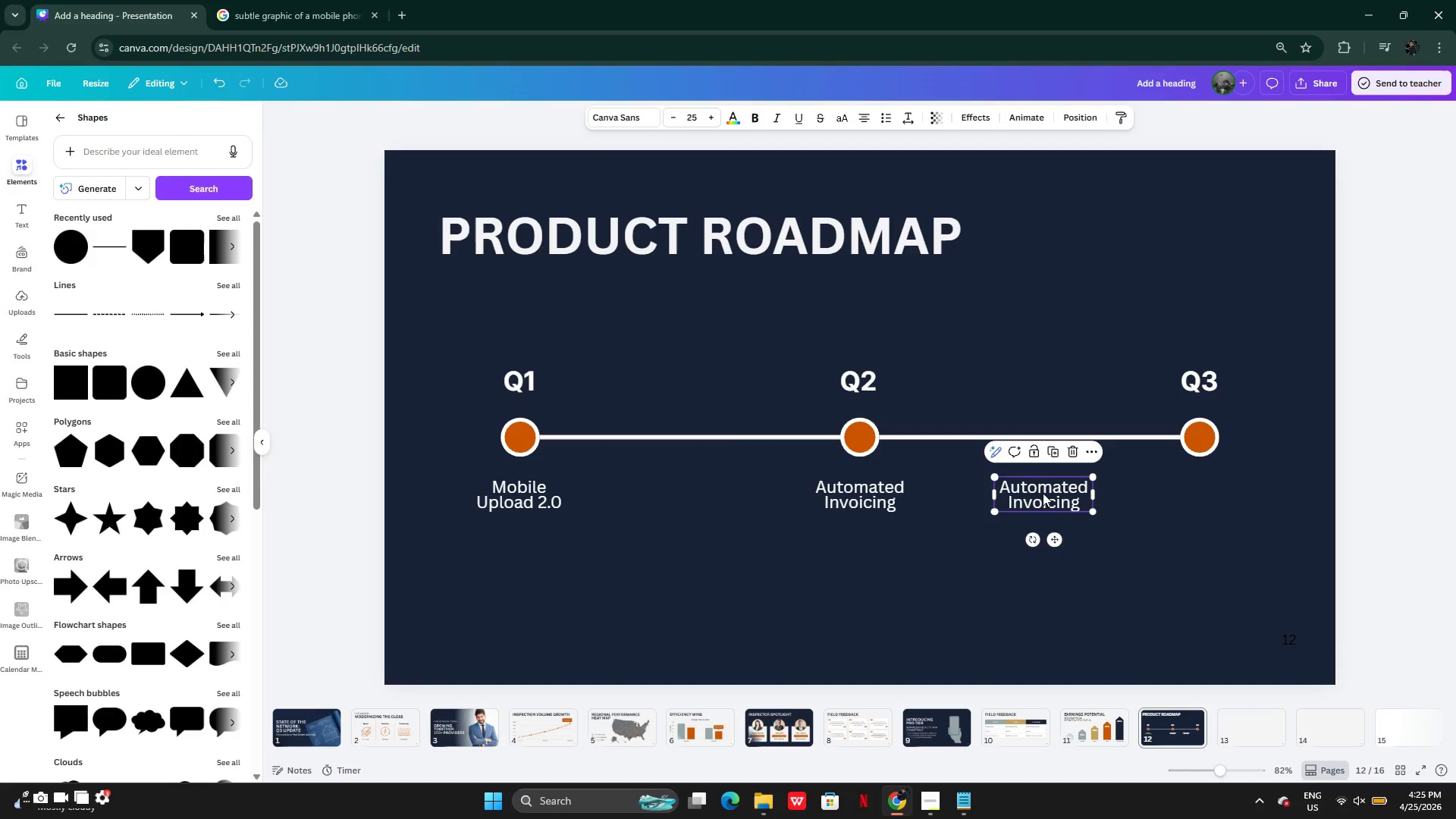 
left_click_drag(start_coordinate=[1043, 492], to_coordinate=[1198, 493])
 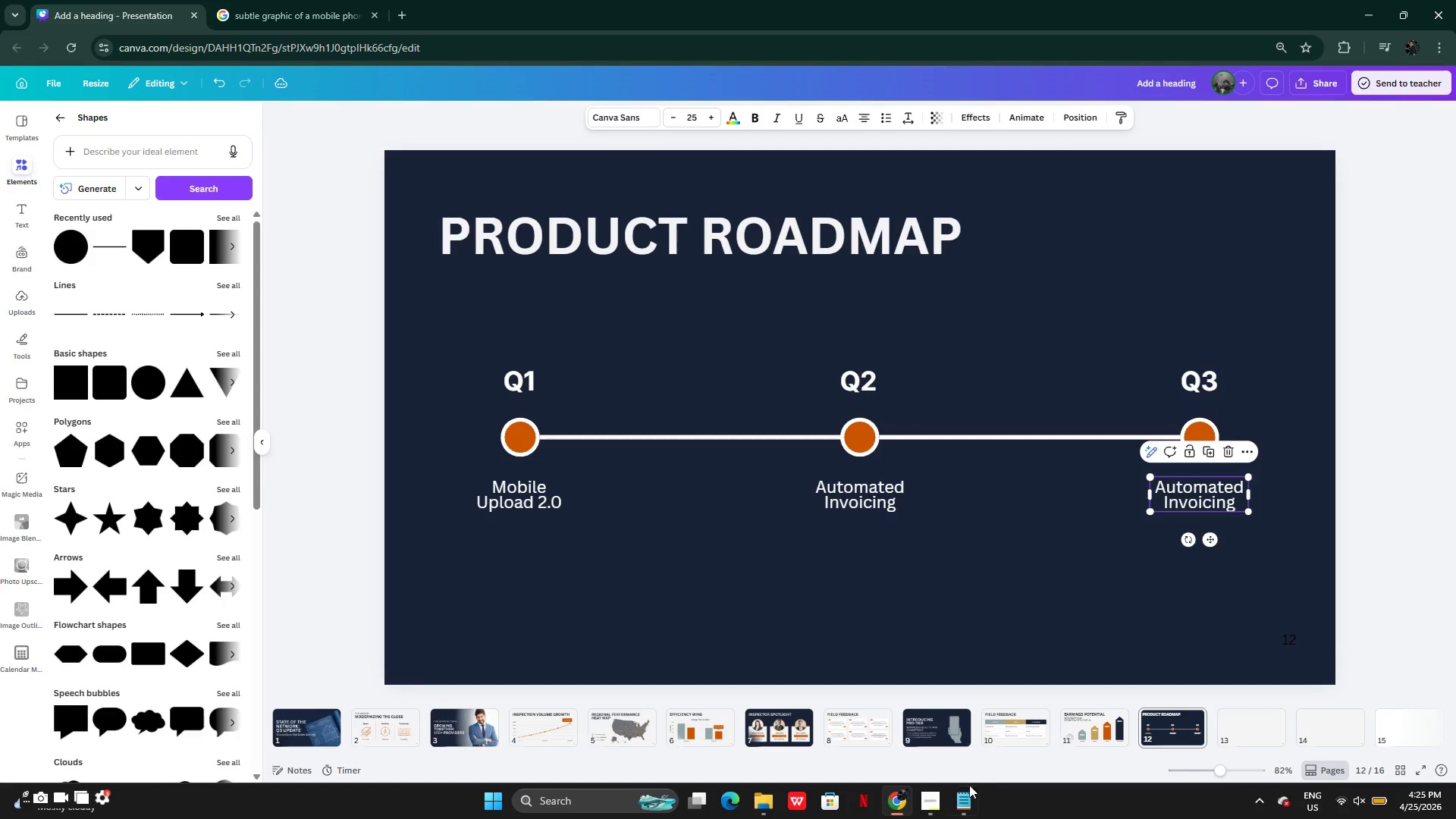 
left_click([958, 789])
 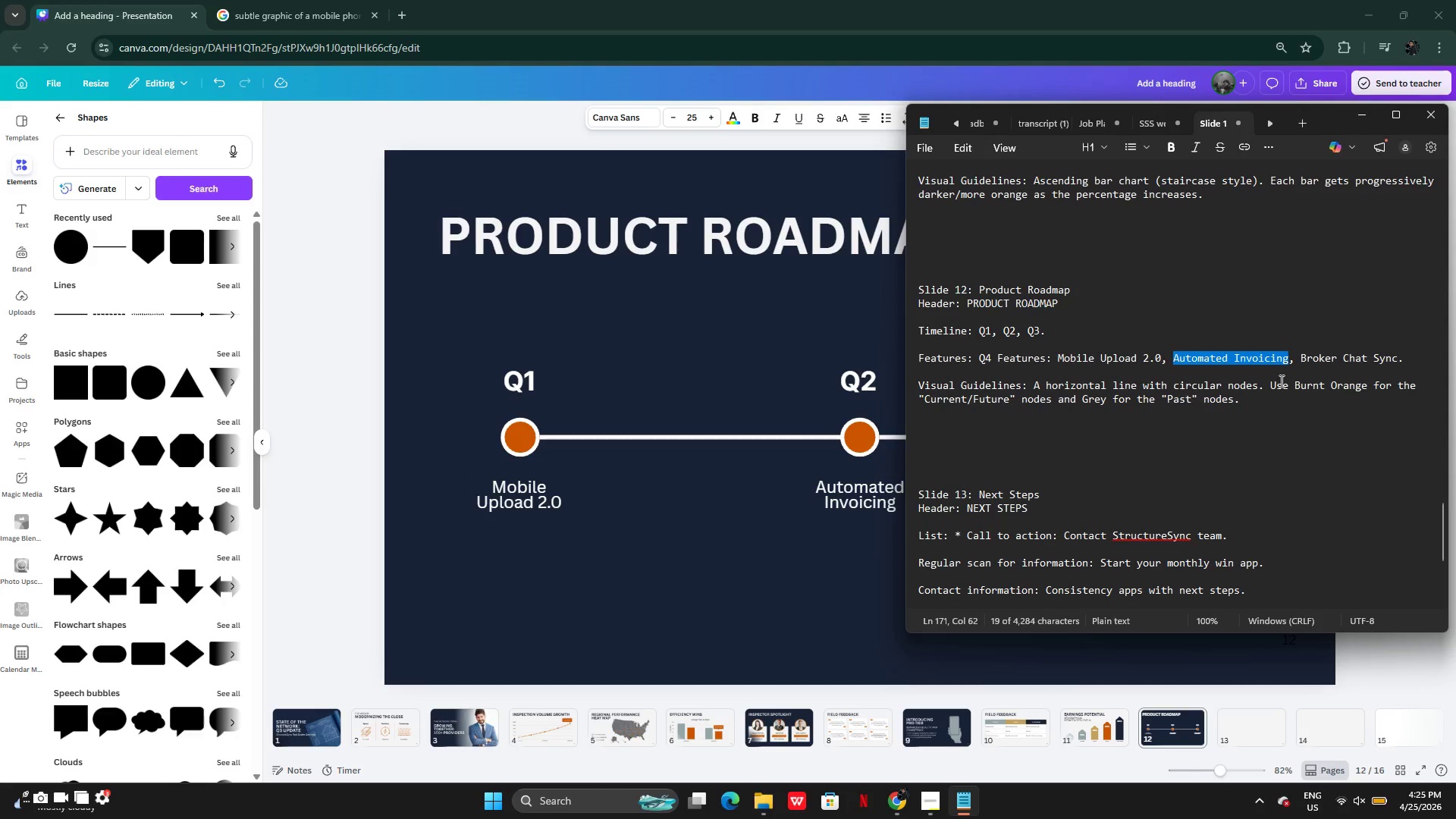 
left_click([1306, 369])
 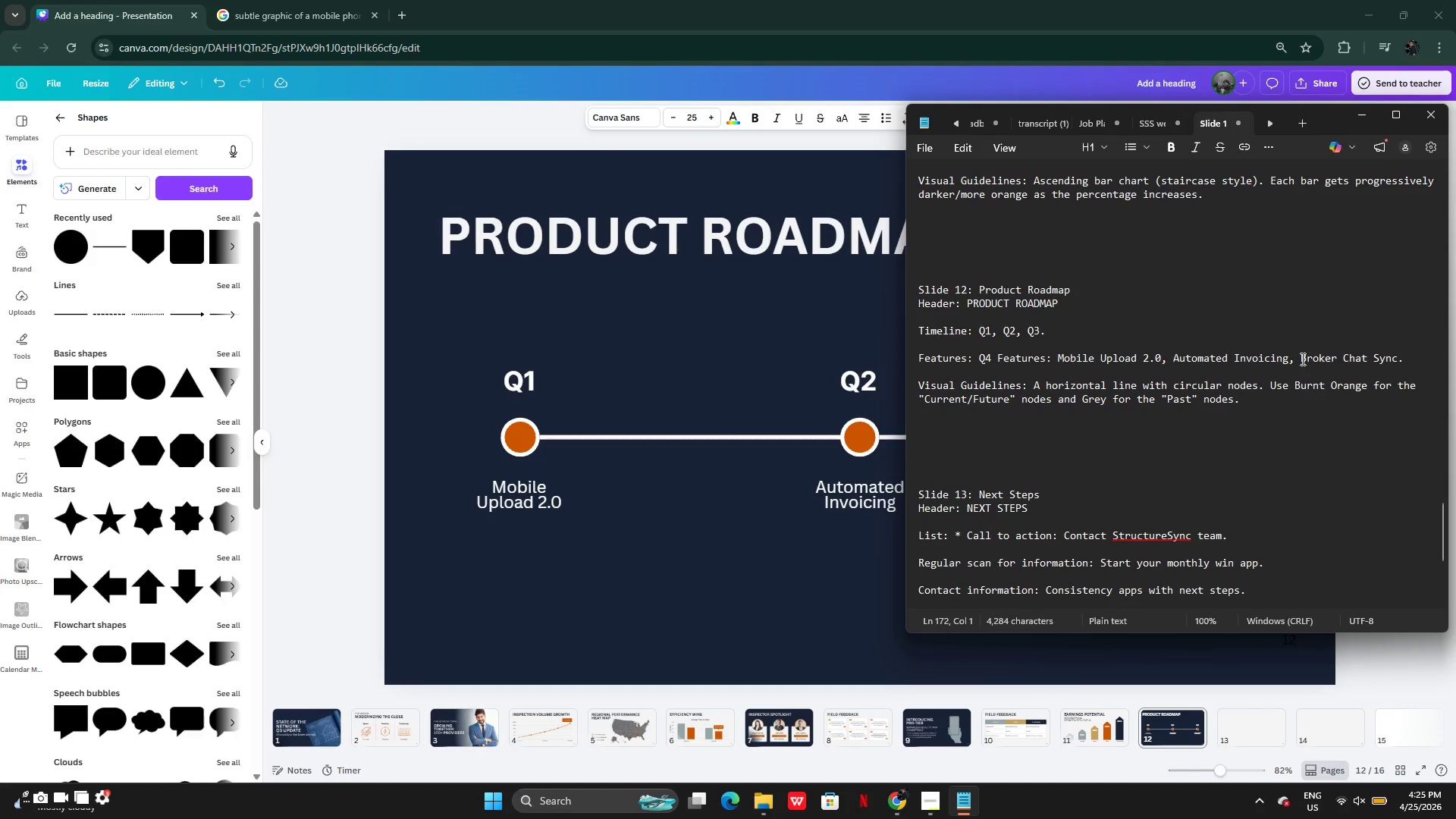 
left_click_drag(start_coordinate=[1301, 359], to_coordinate=[1396, 352])
 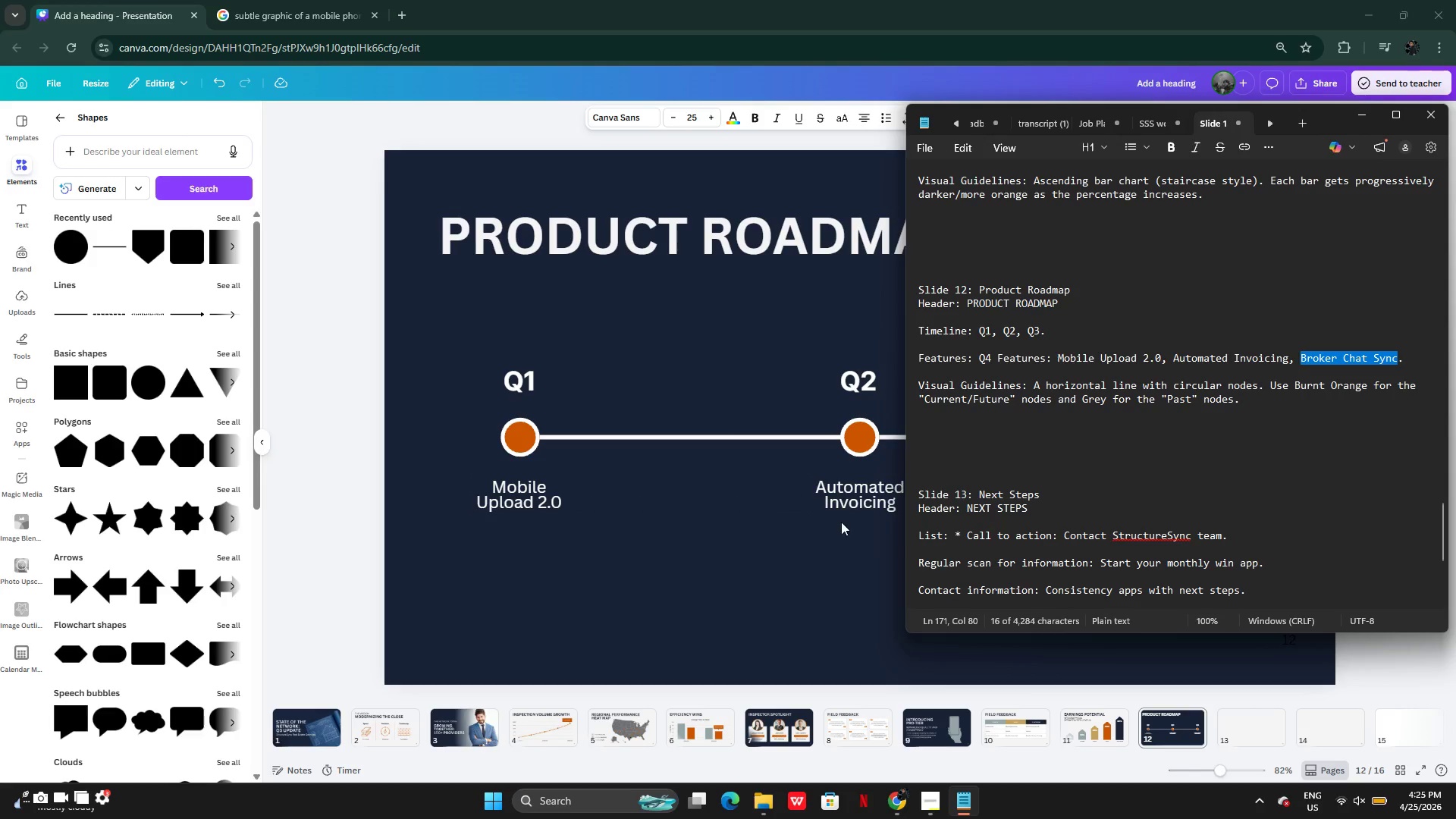 
key(Control+C)
 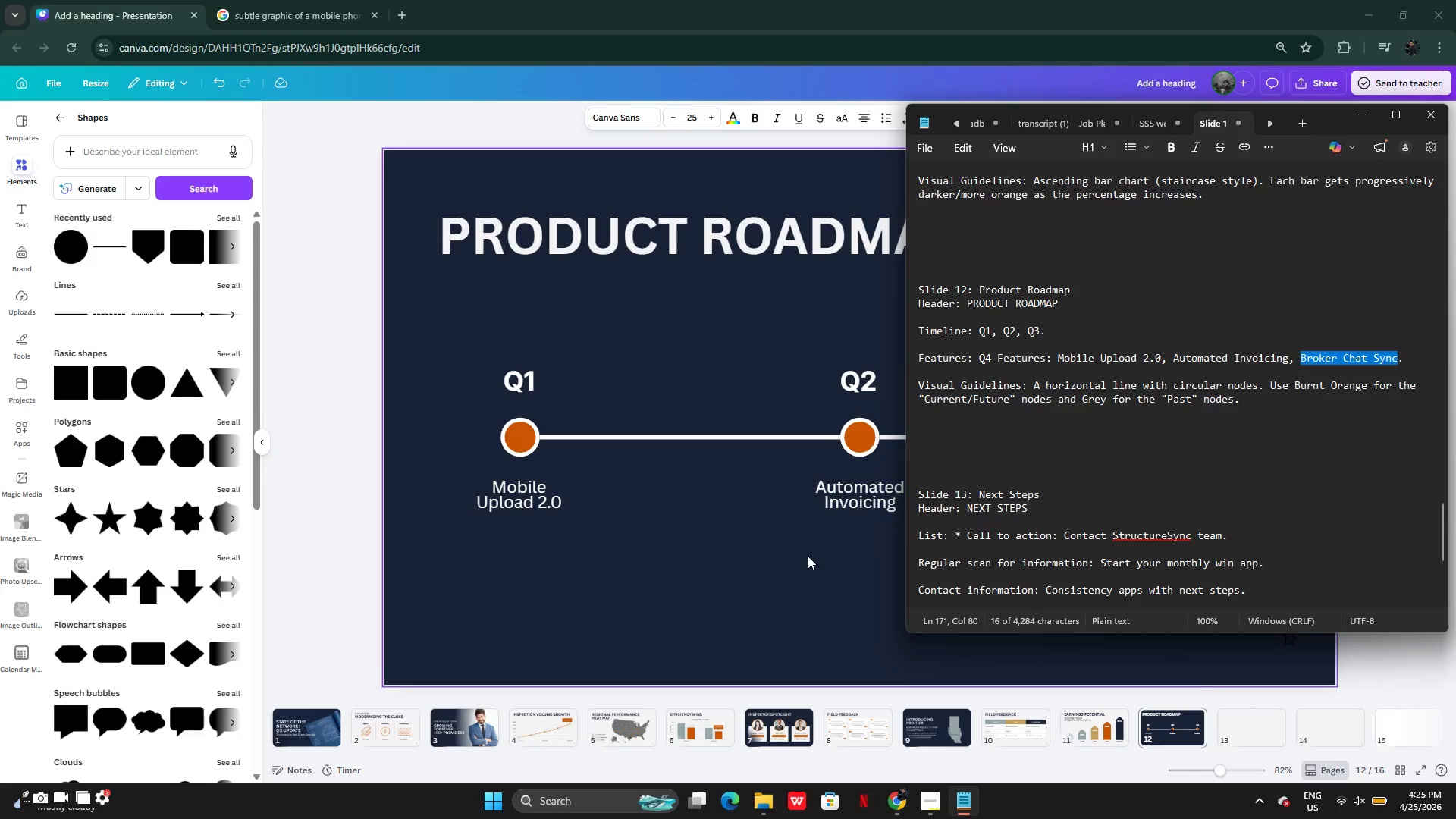 
left_click_drag(start_coordinate=[808, 556], to_coordinate=[818, 557])
 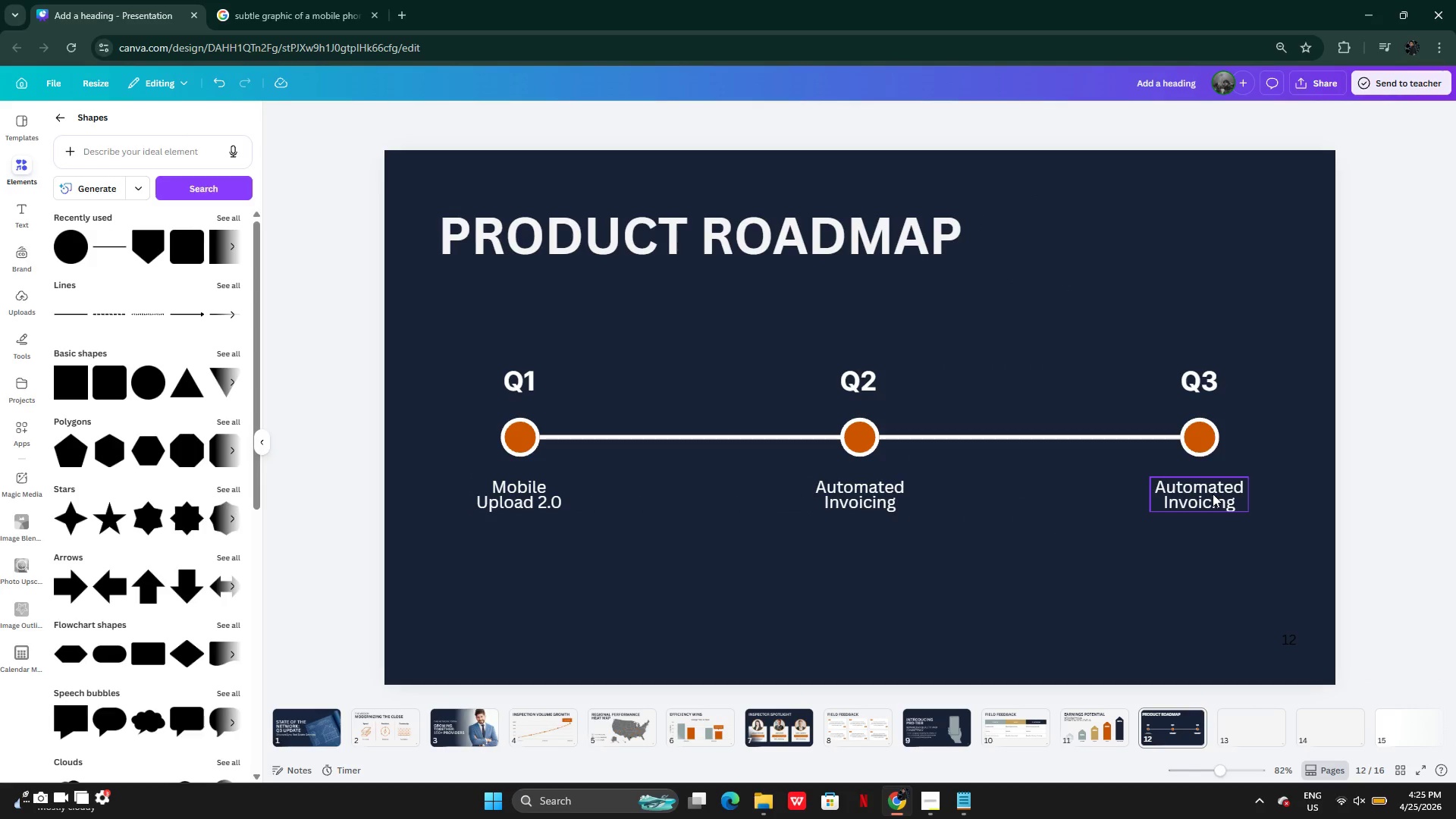 
double_click([1213, 494])
 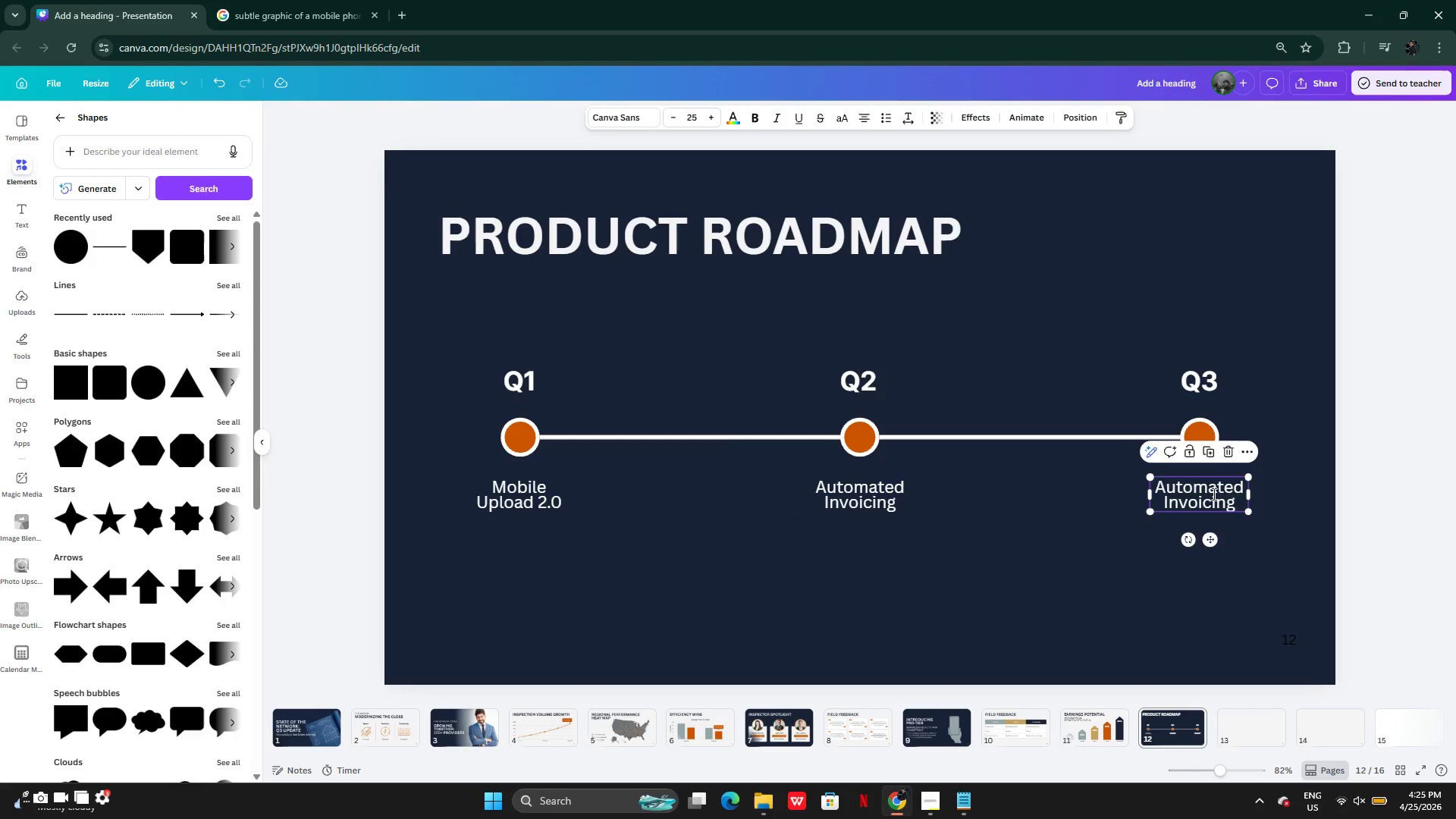 
key(Control+V)
 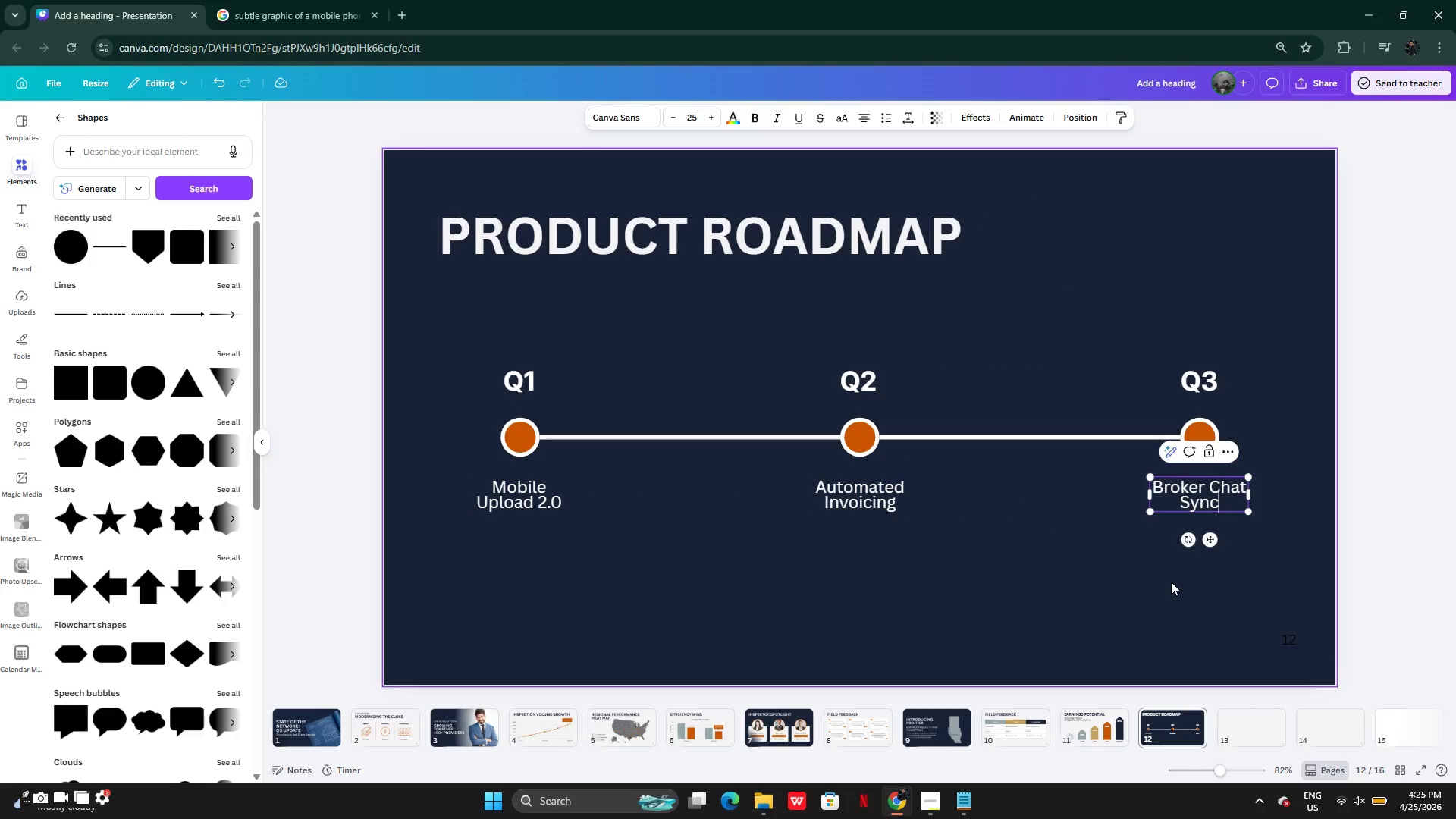 
left_click([1171, 582])
 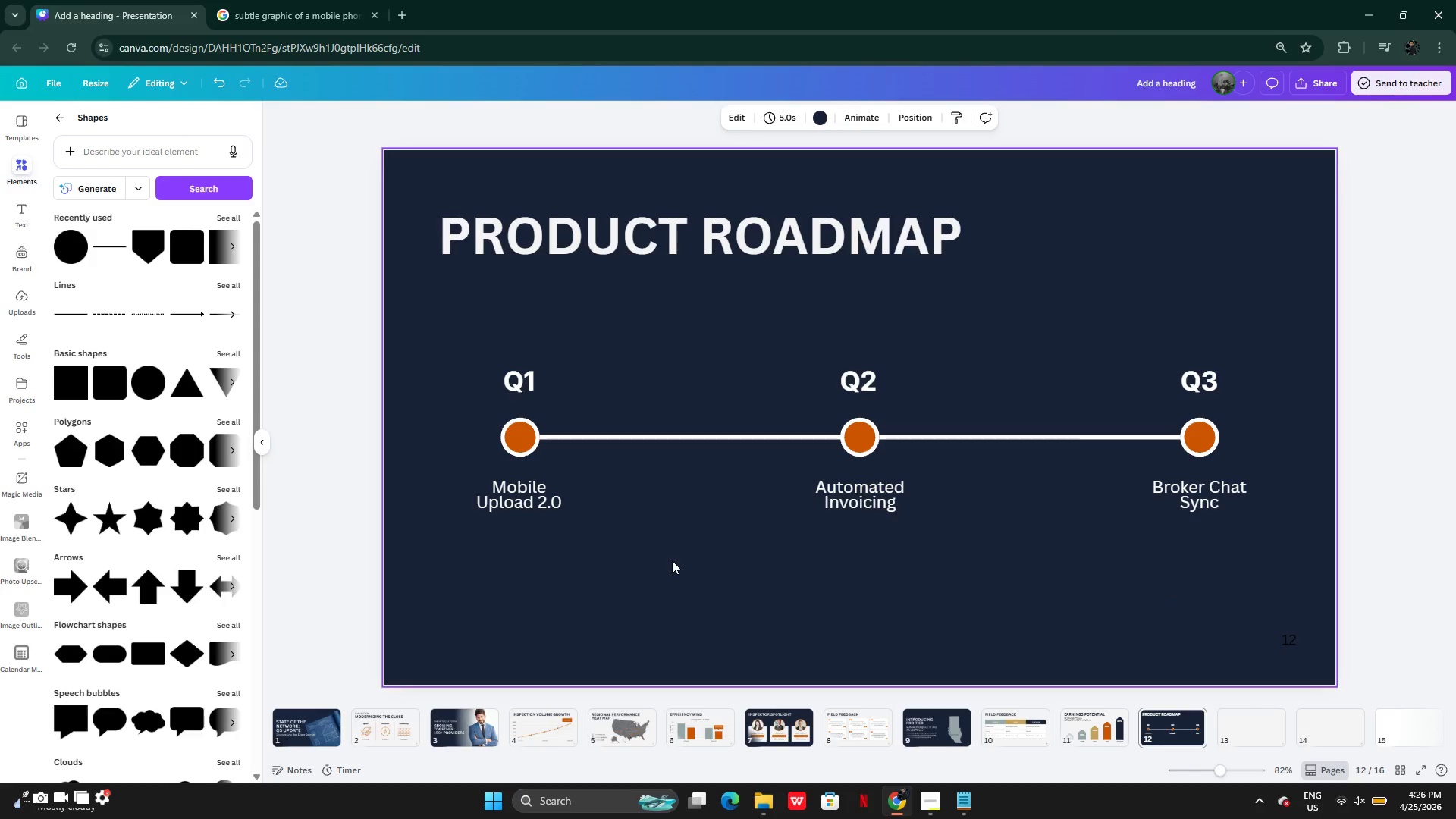 
wait(32.39)
 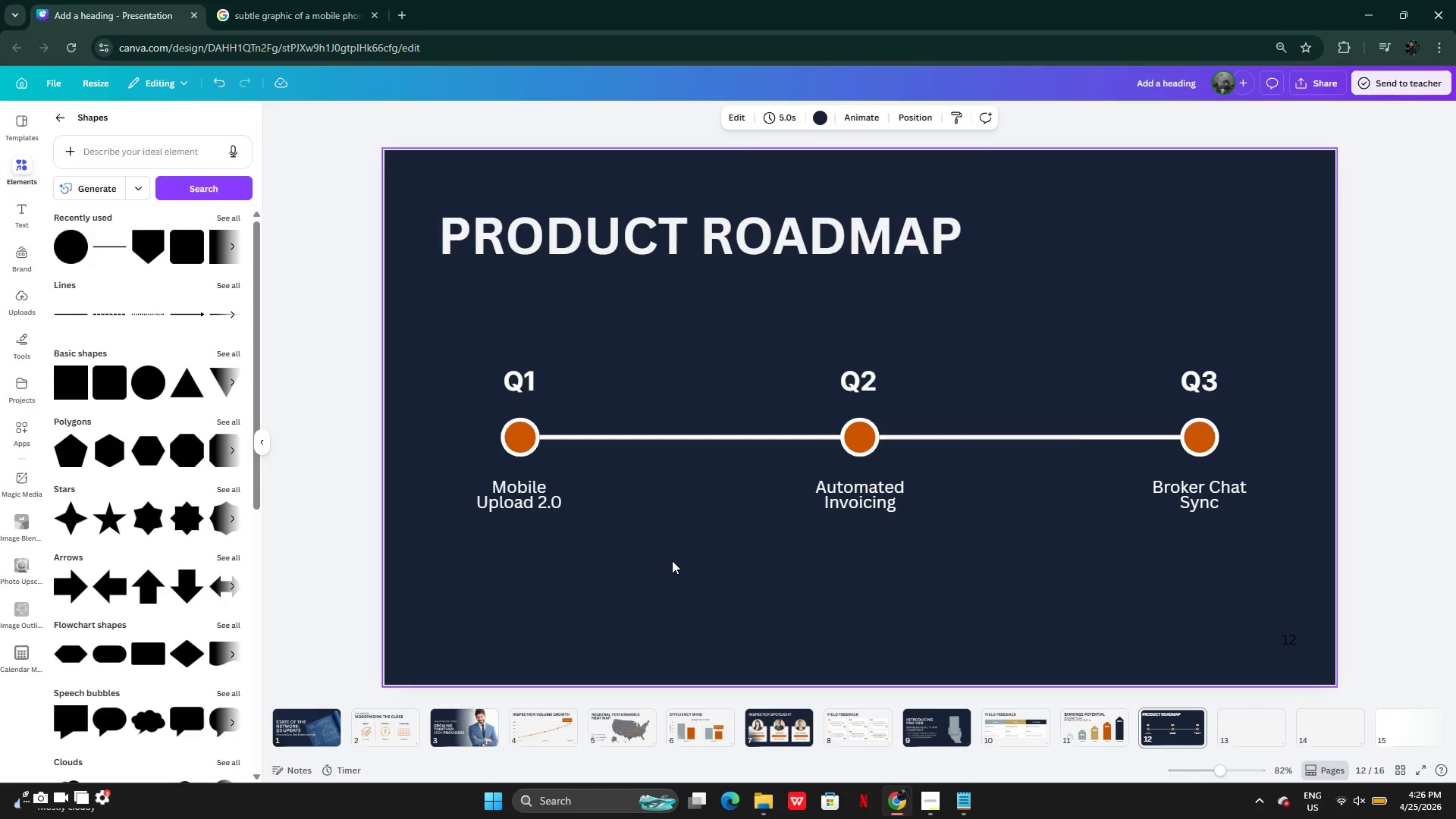 
key(Alt+AltLeft)
 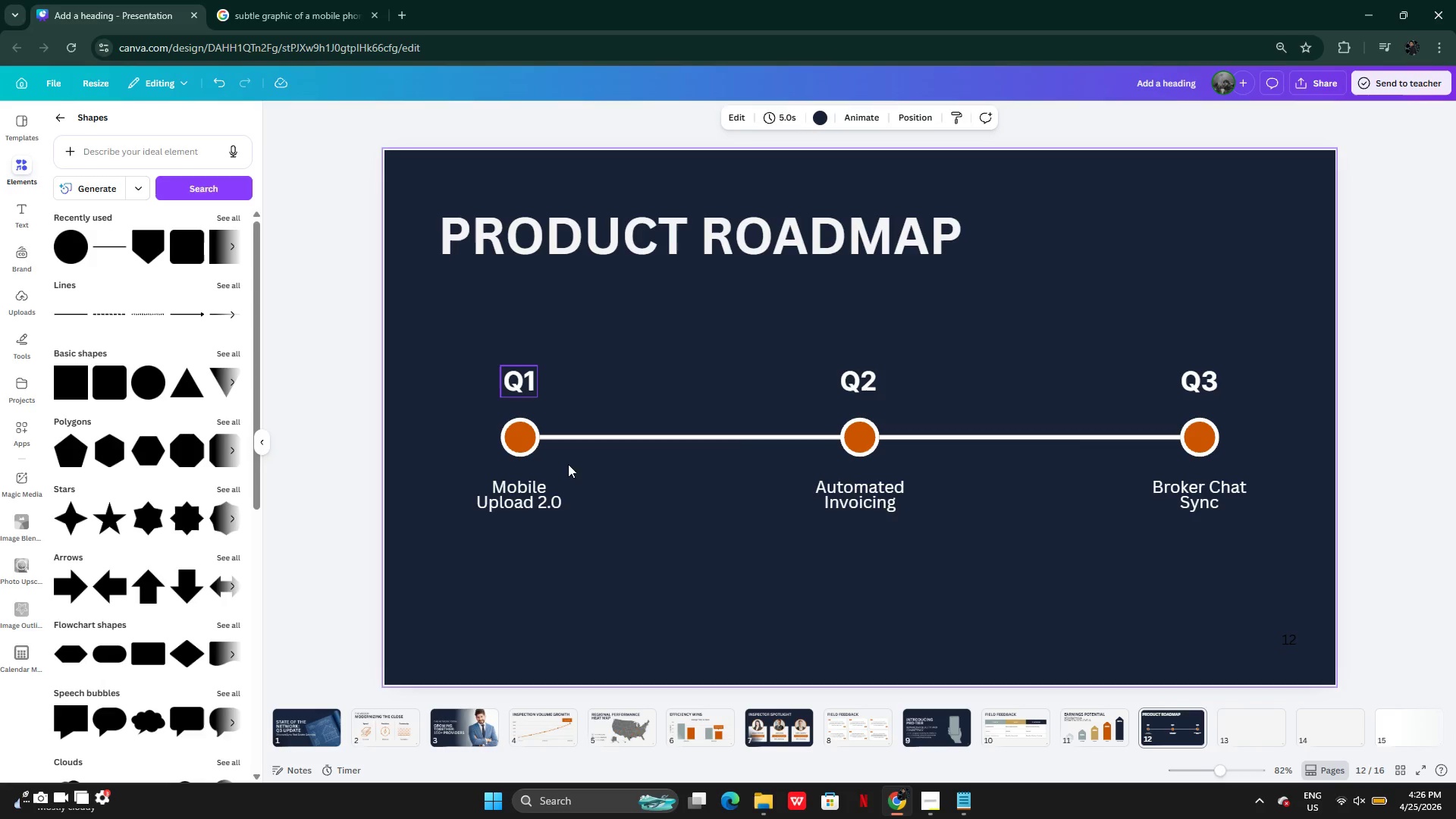 
left_click_drag(start_coordinate=[524, 381], to_coordinate=[615, 536])
 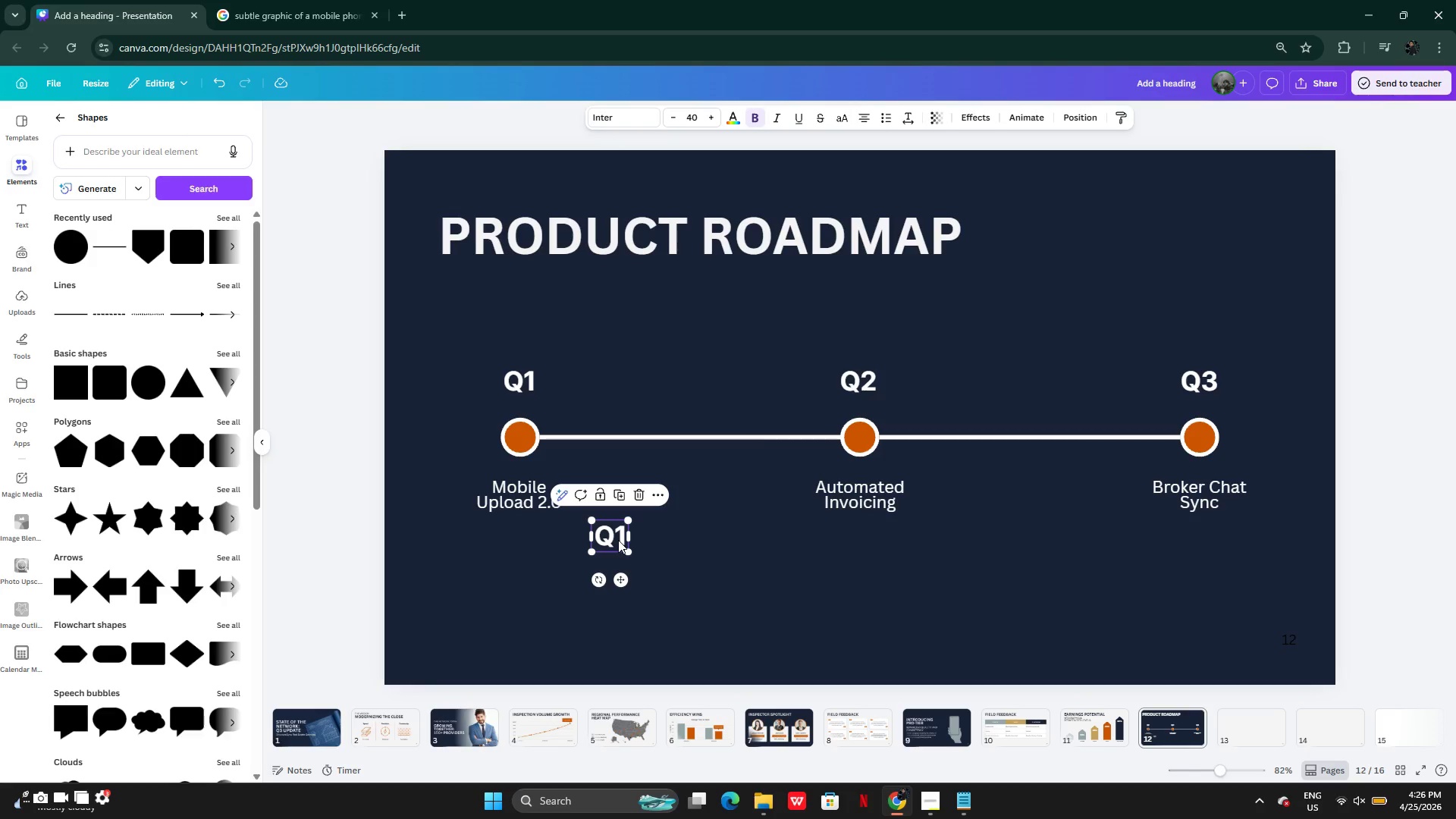 
left_click_drag(start_coordinate=[618, 540], to_coordinate=[626, 567])
 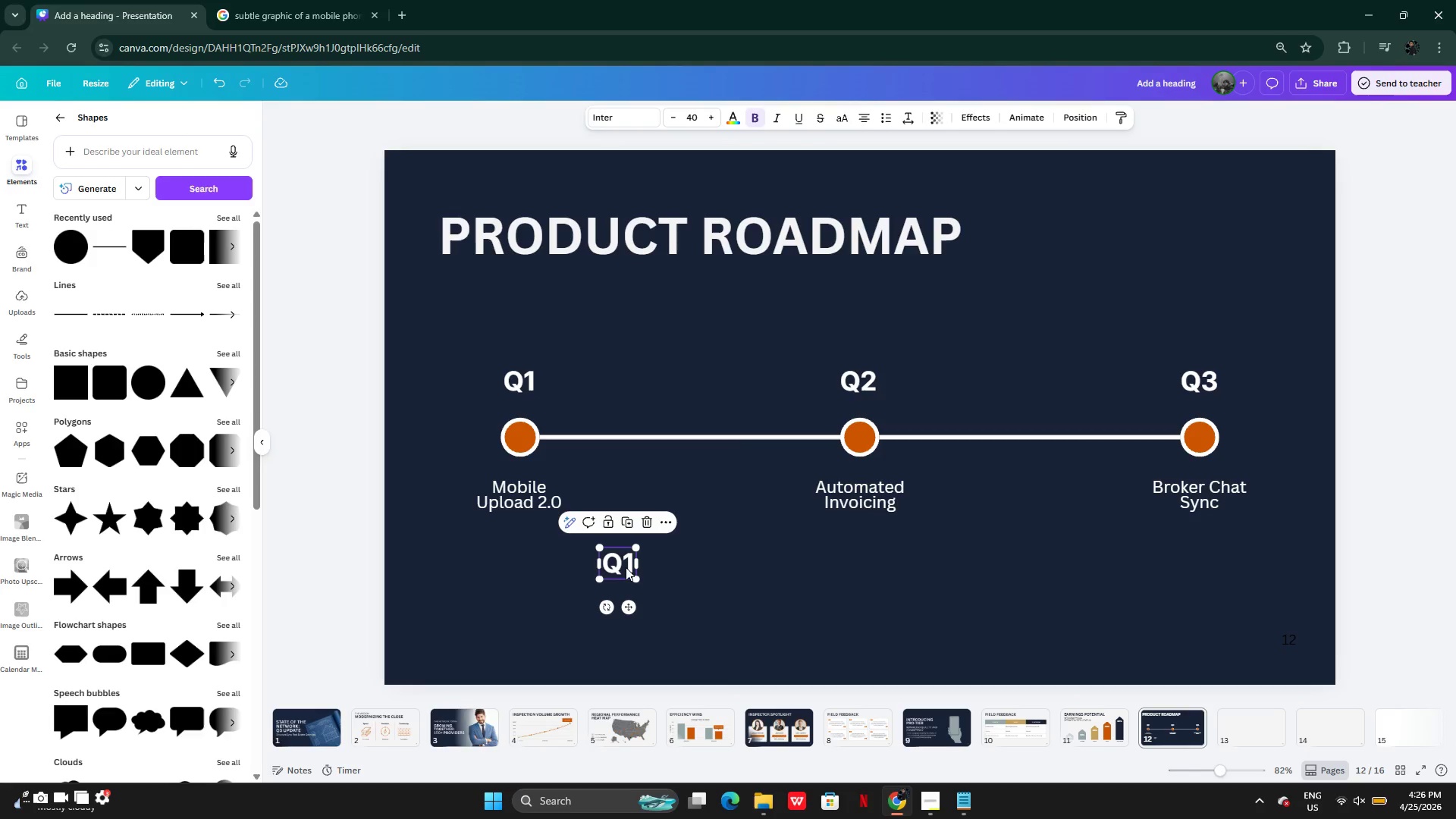 
left_click([626, 567])
 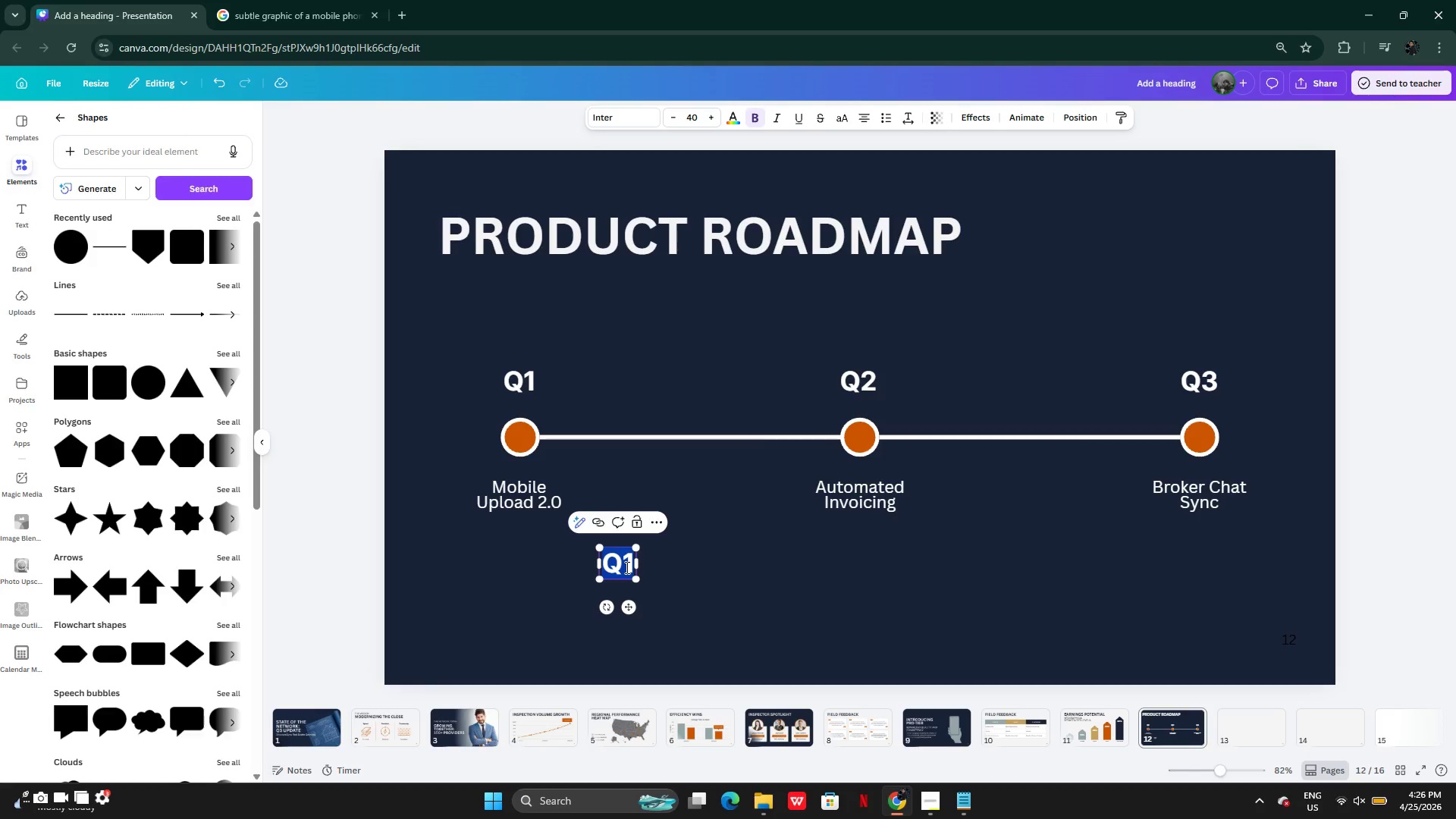 
left_click([626, 567])
 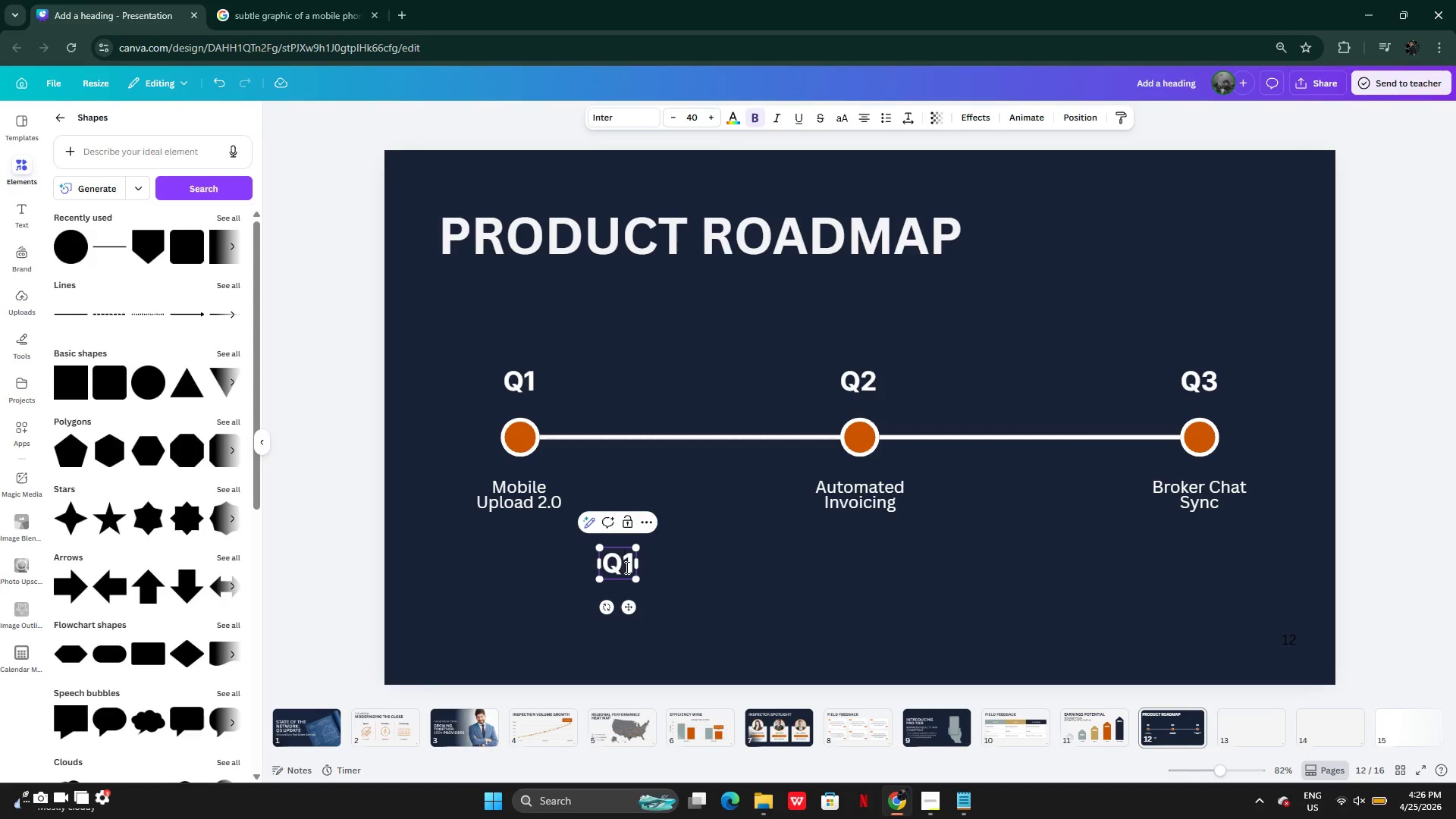 
key(ArrowRight)
 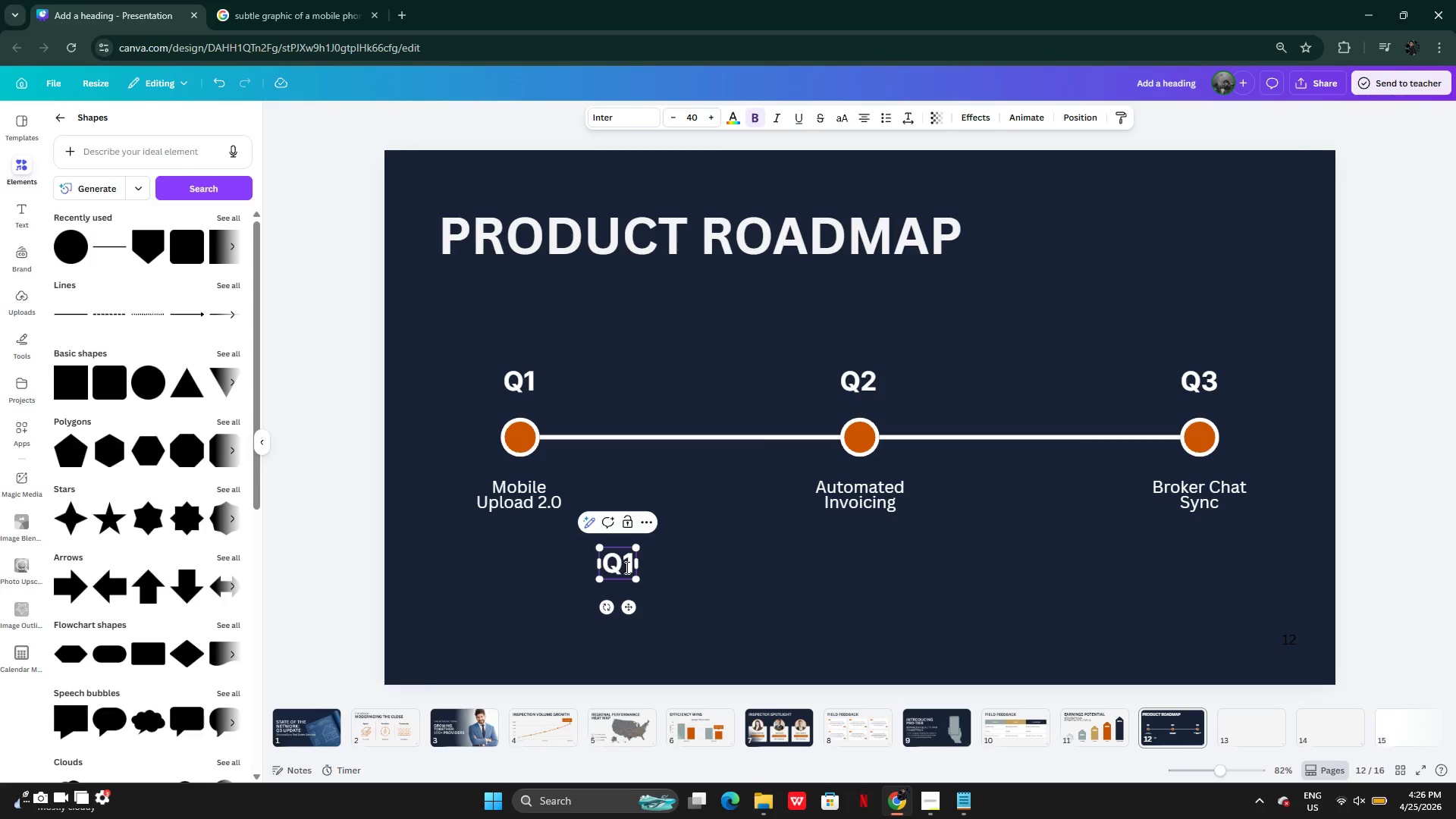 
key(Backspace)
 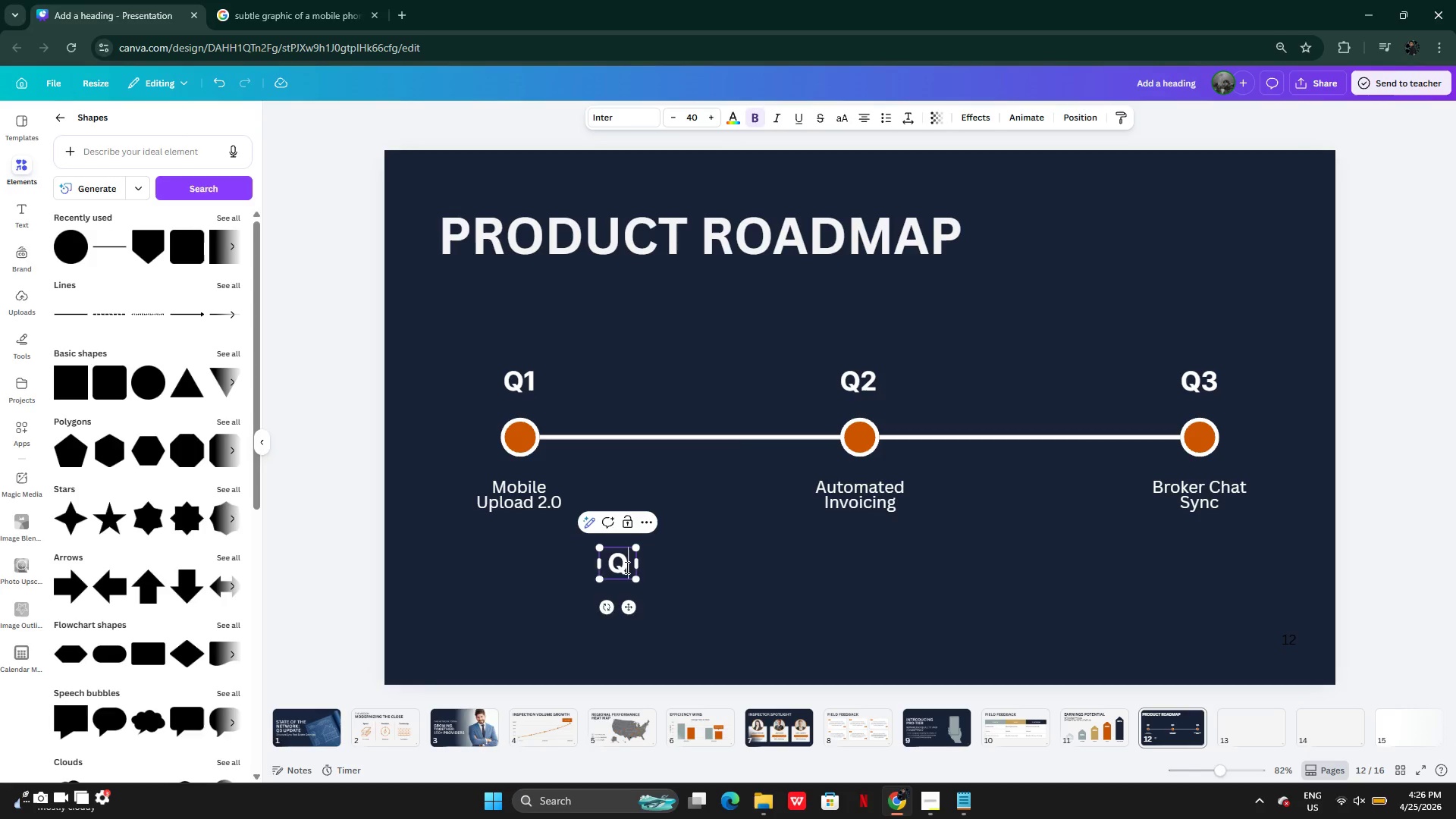 
key(4)
 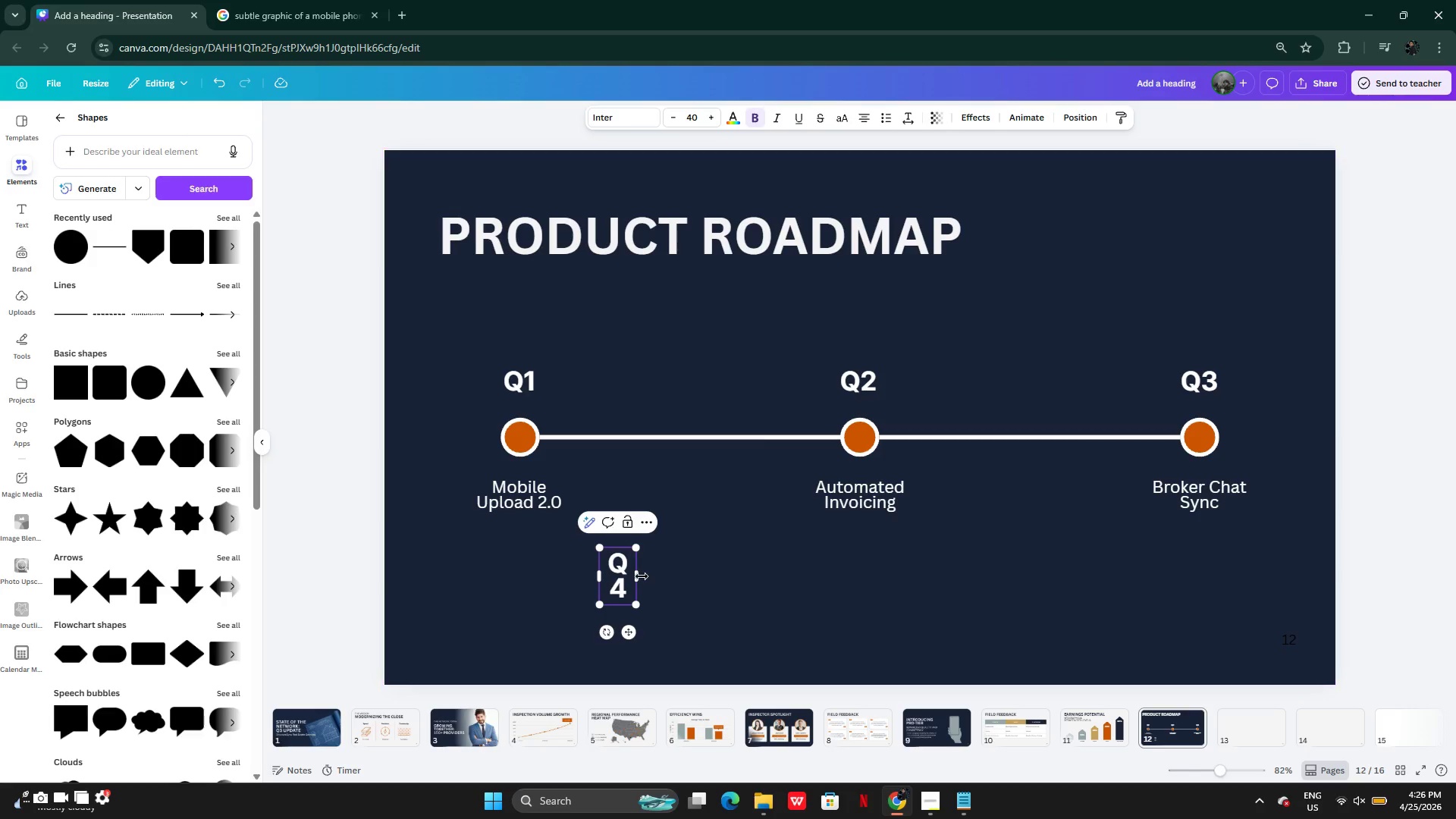 
left_click_drag(start_coordinate=[638, 576], to_coordinate=[830, 588])
 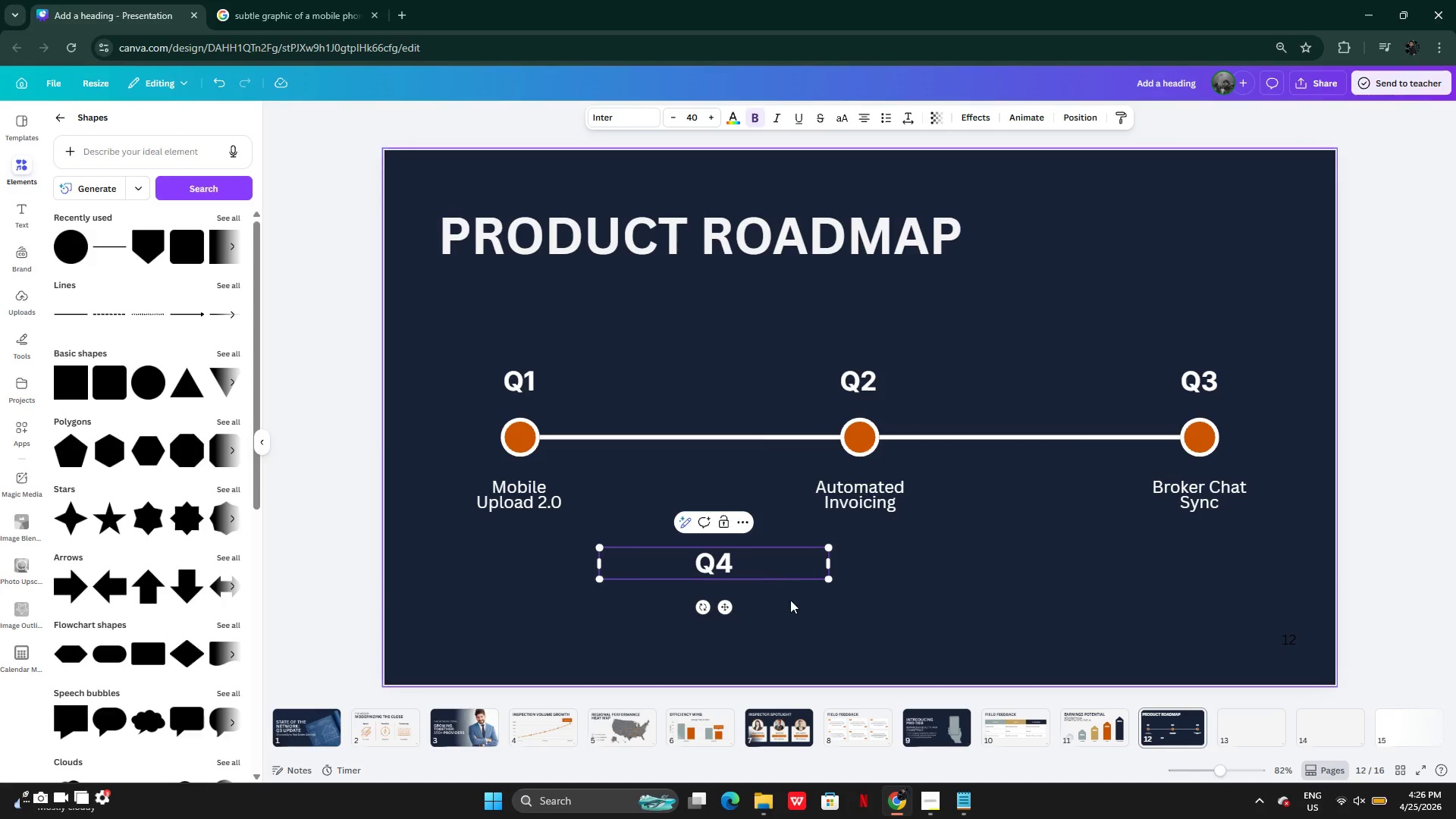 
left_click([795, 603])
 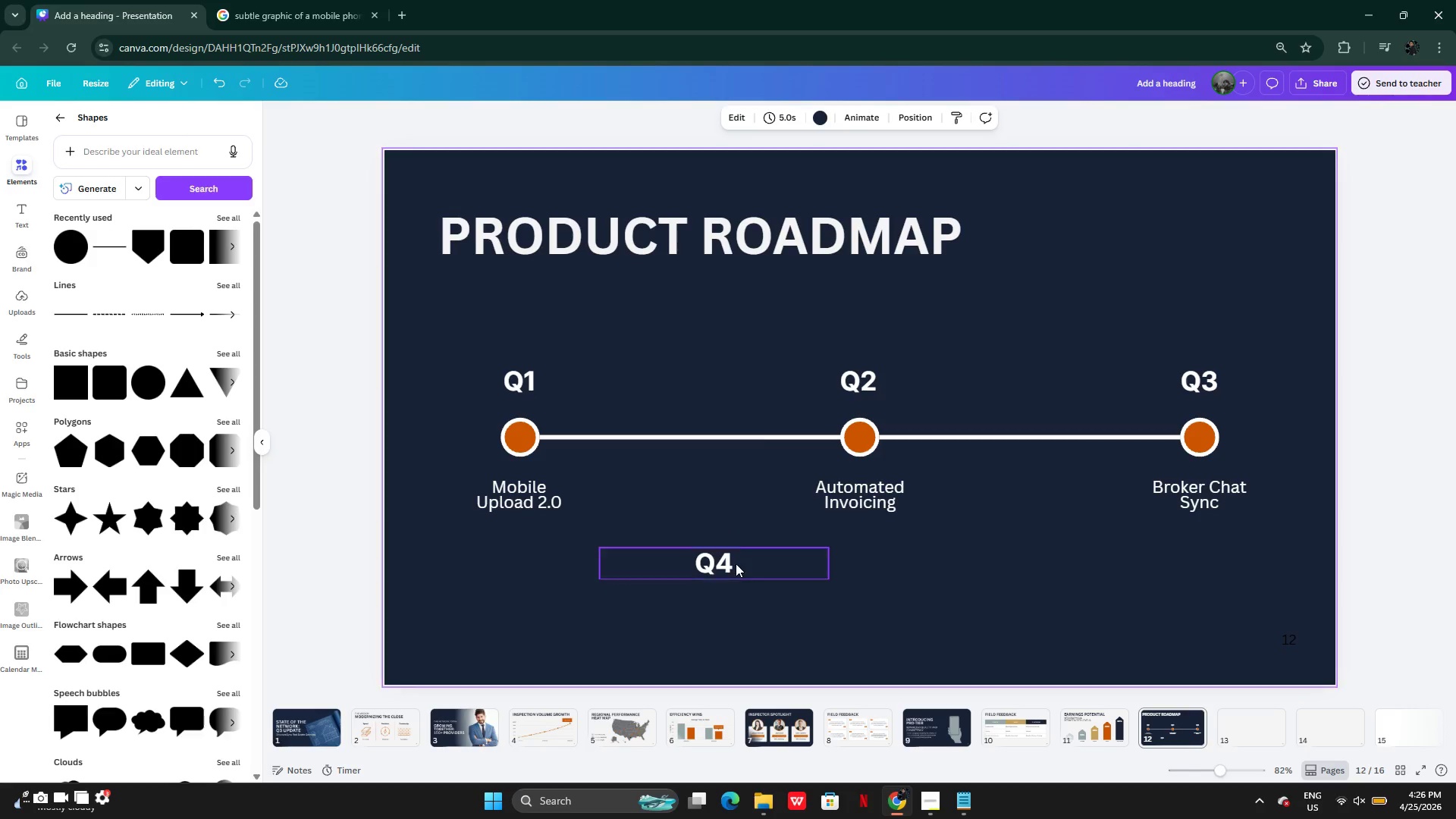 
left_click([736, 563])
 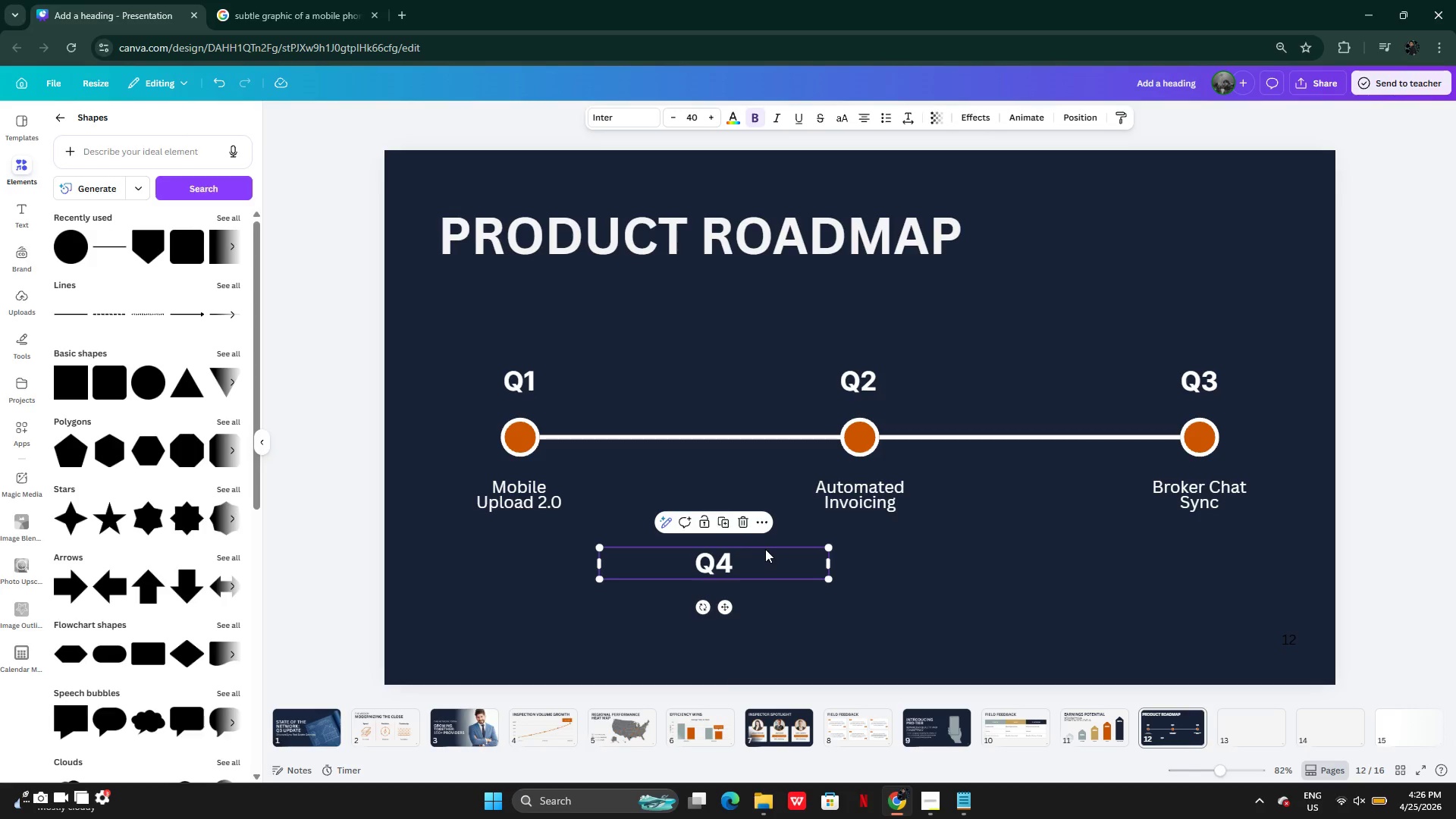 
left_click([761, 560])
 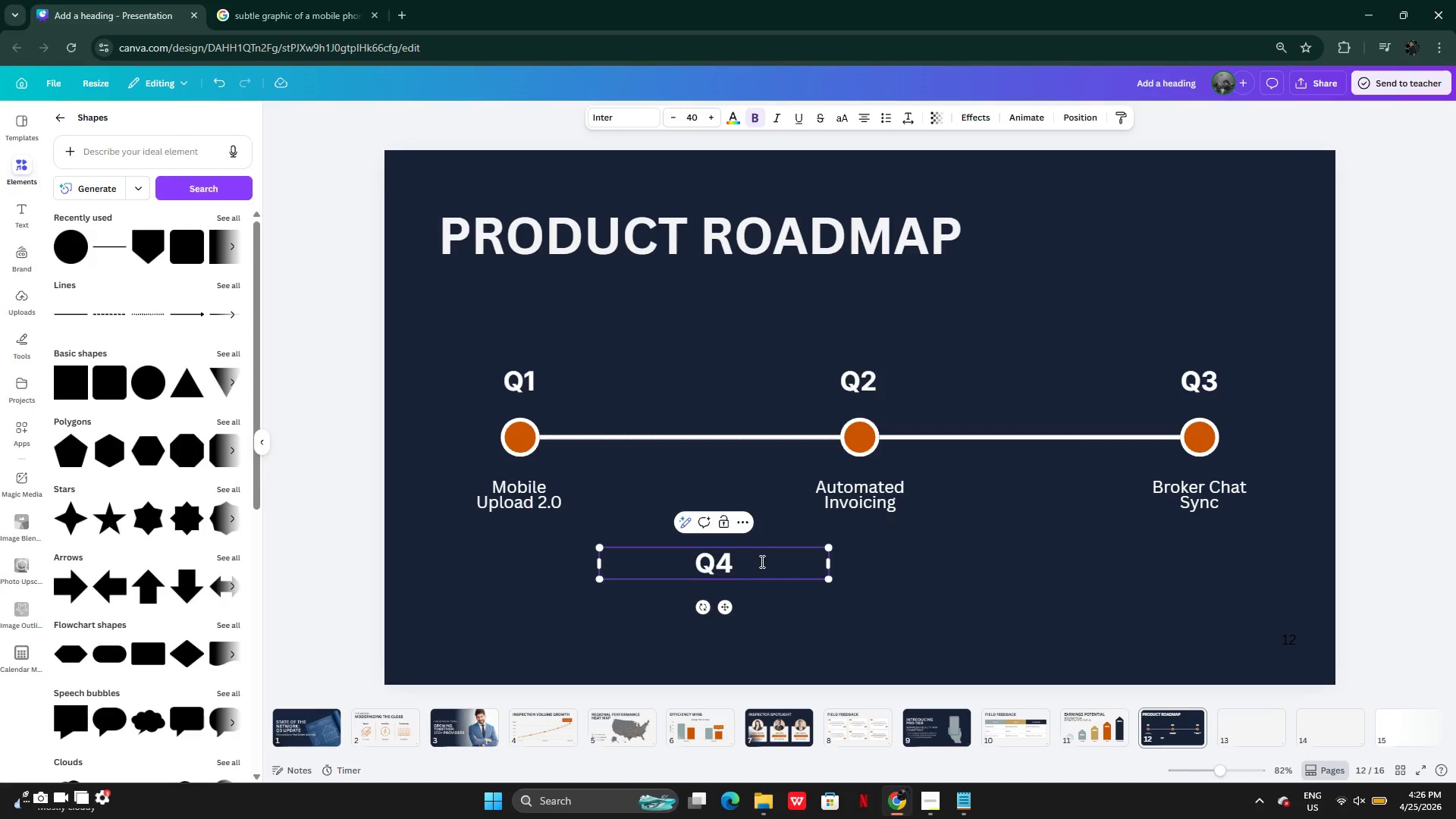 
key(Enter)
 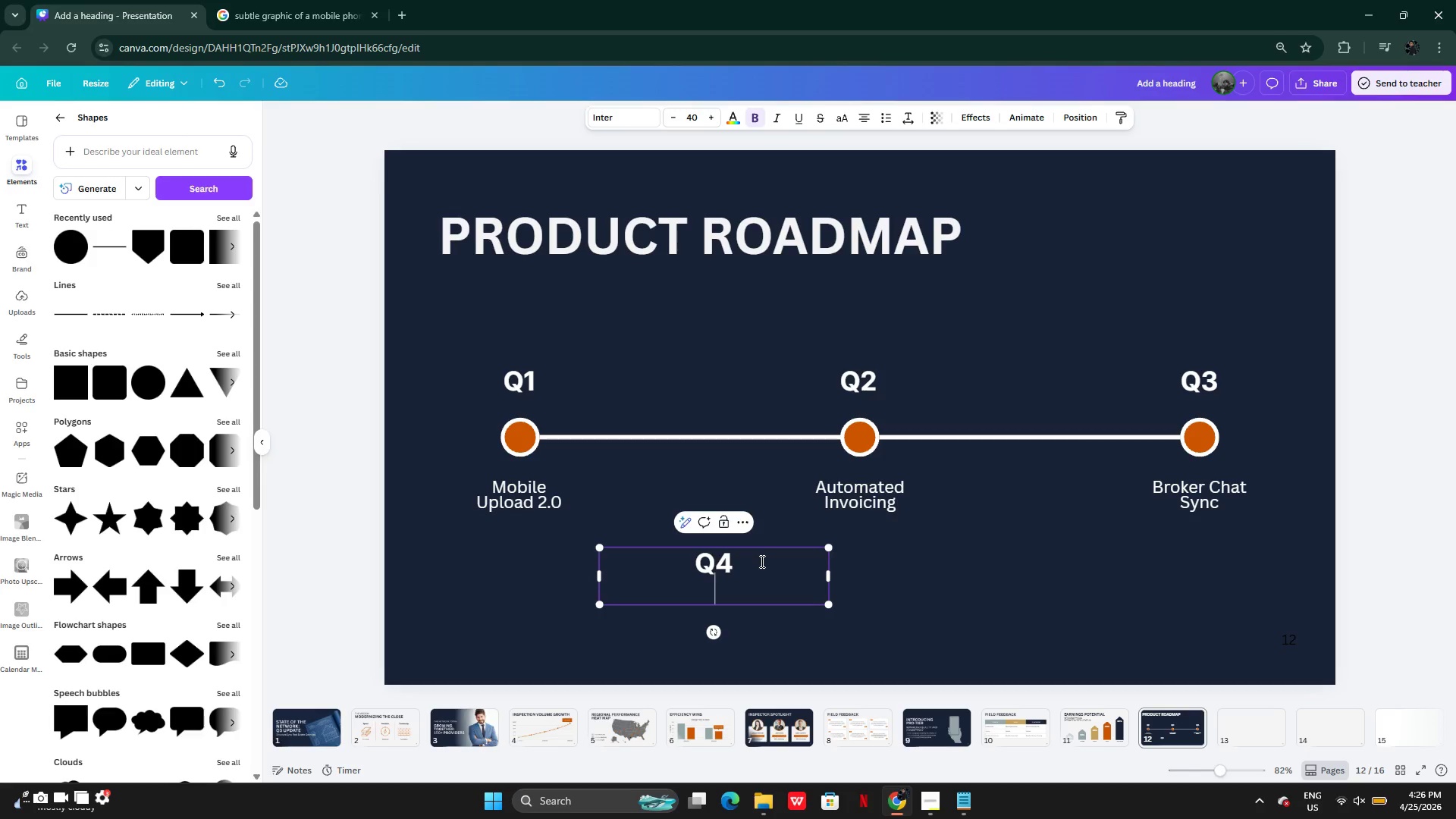 
key(F)
 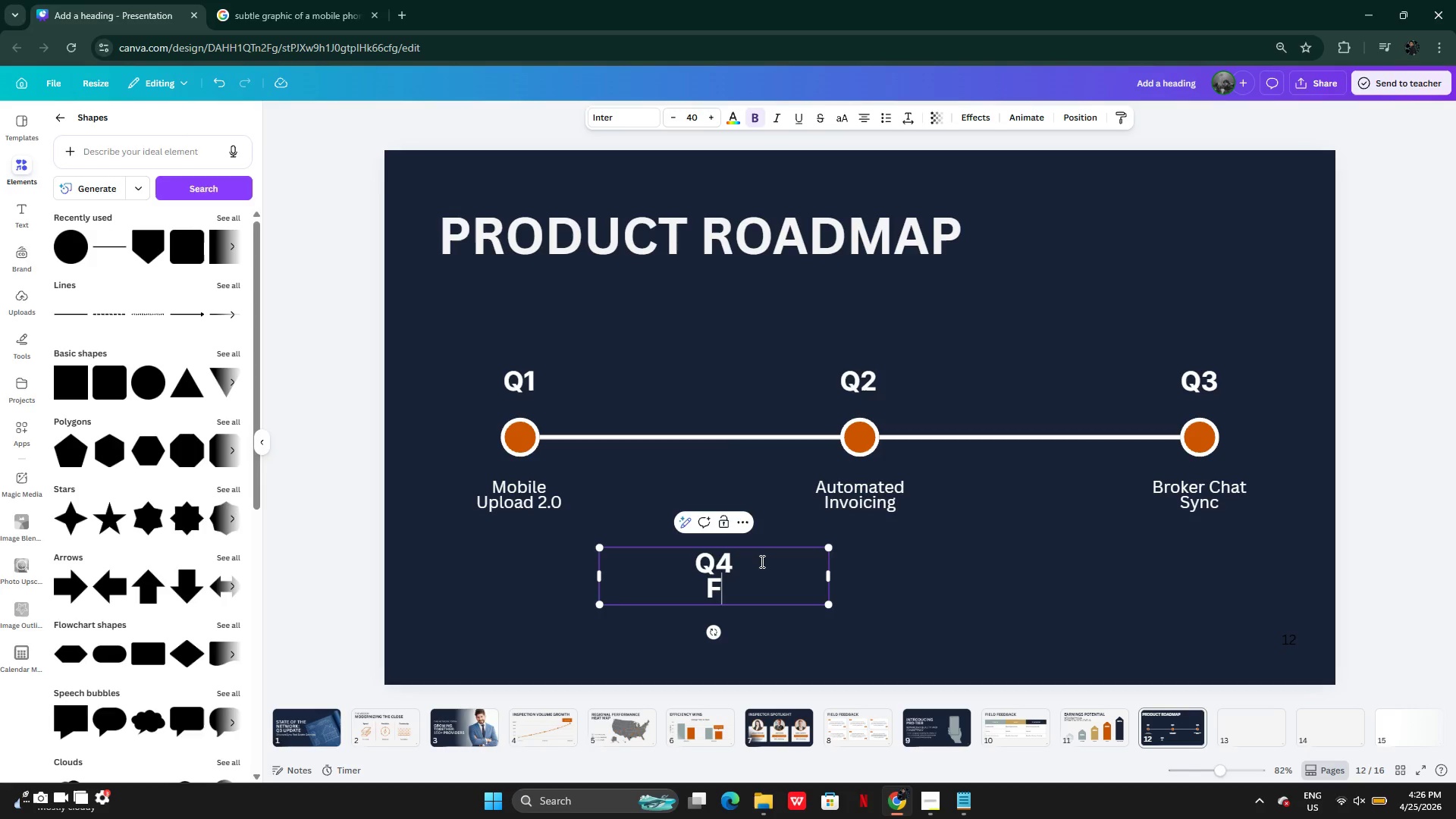 
type(ra)
key(Backspace)
key(Backspace)
type(eatures)
 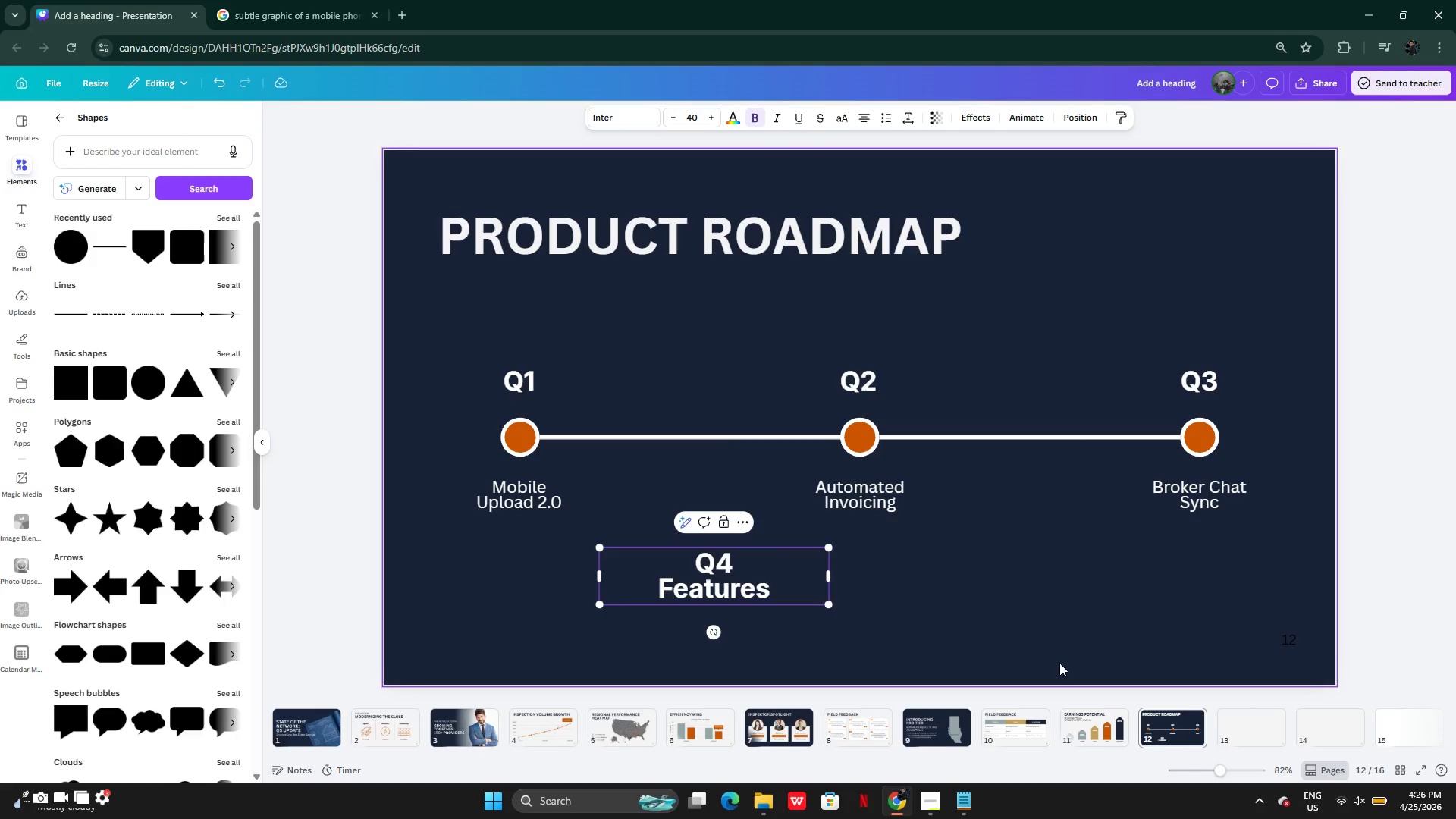 
left_click([953, 811])
 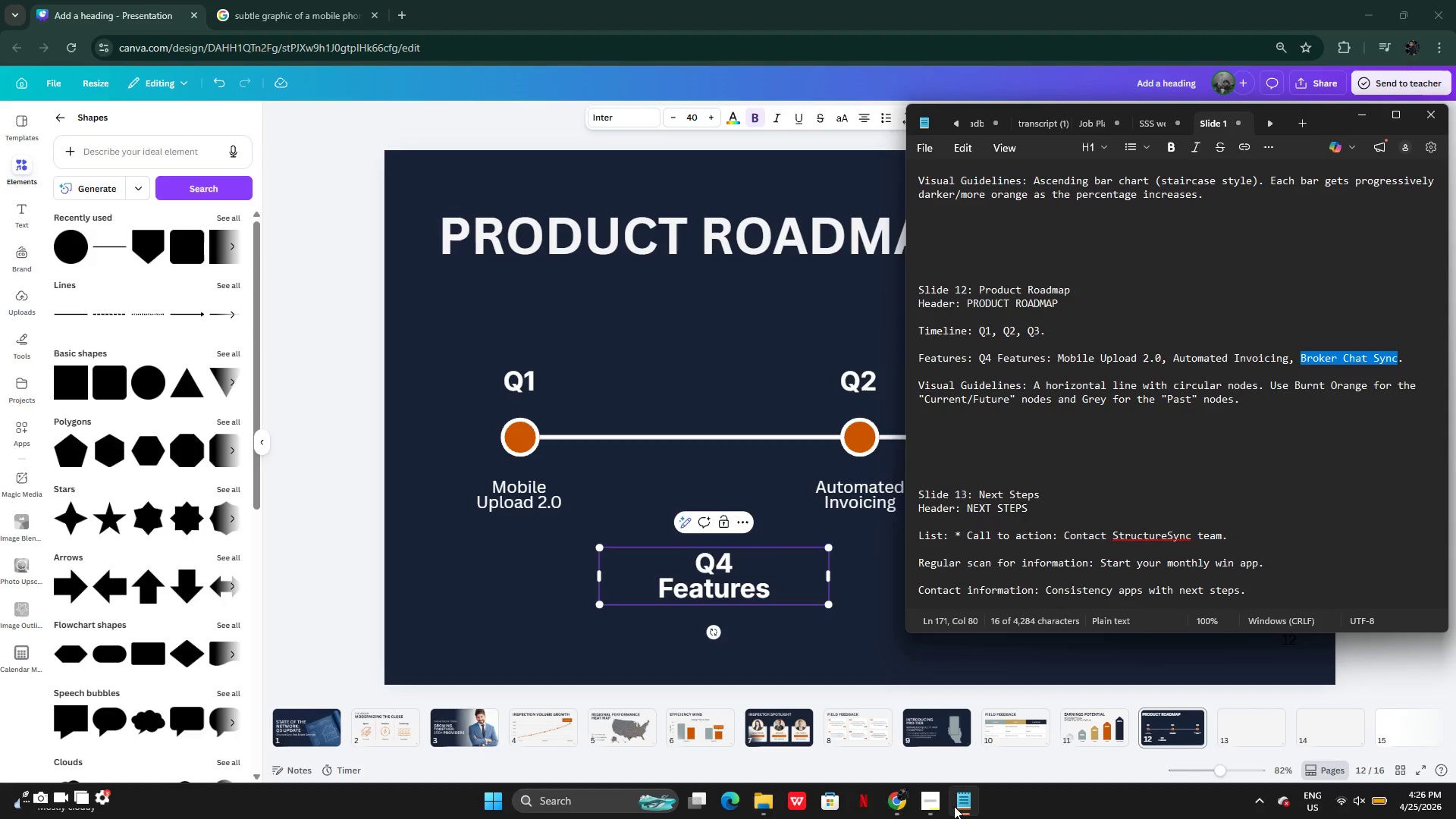 
left_click([527, 605])
 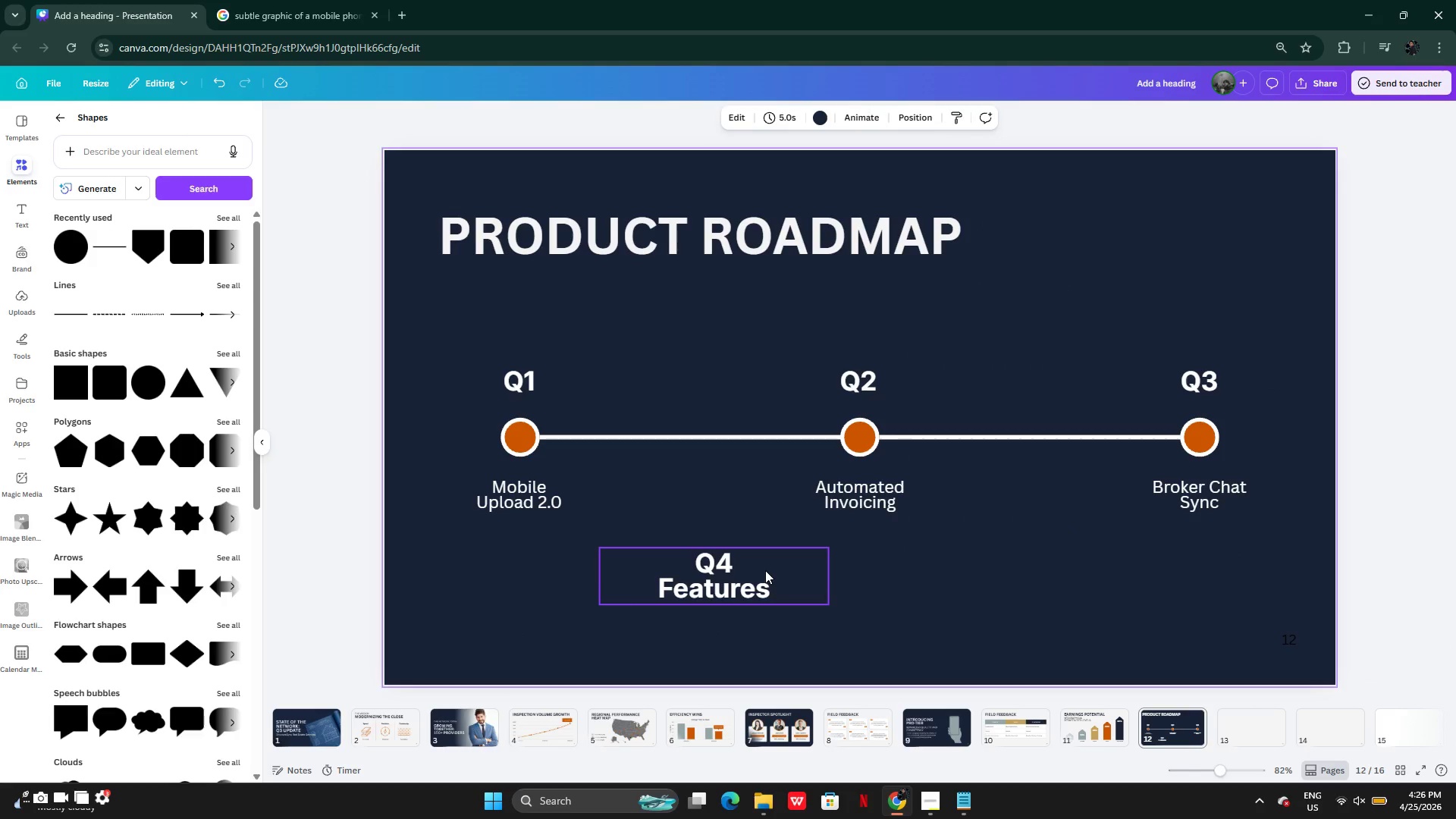 
left_click([765, 570])
 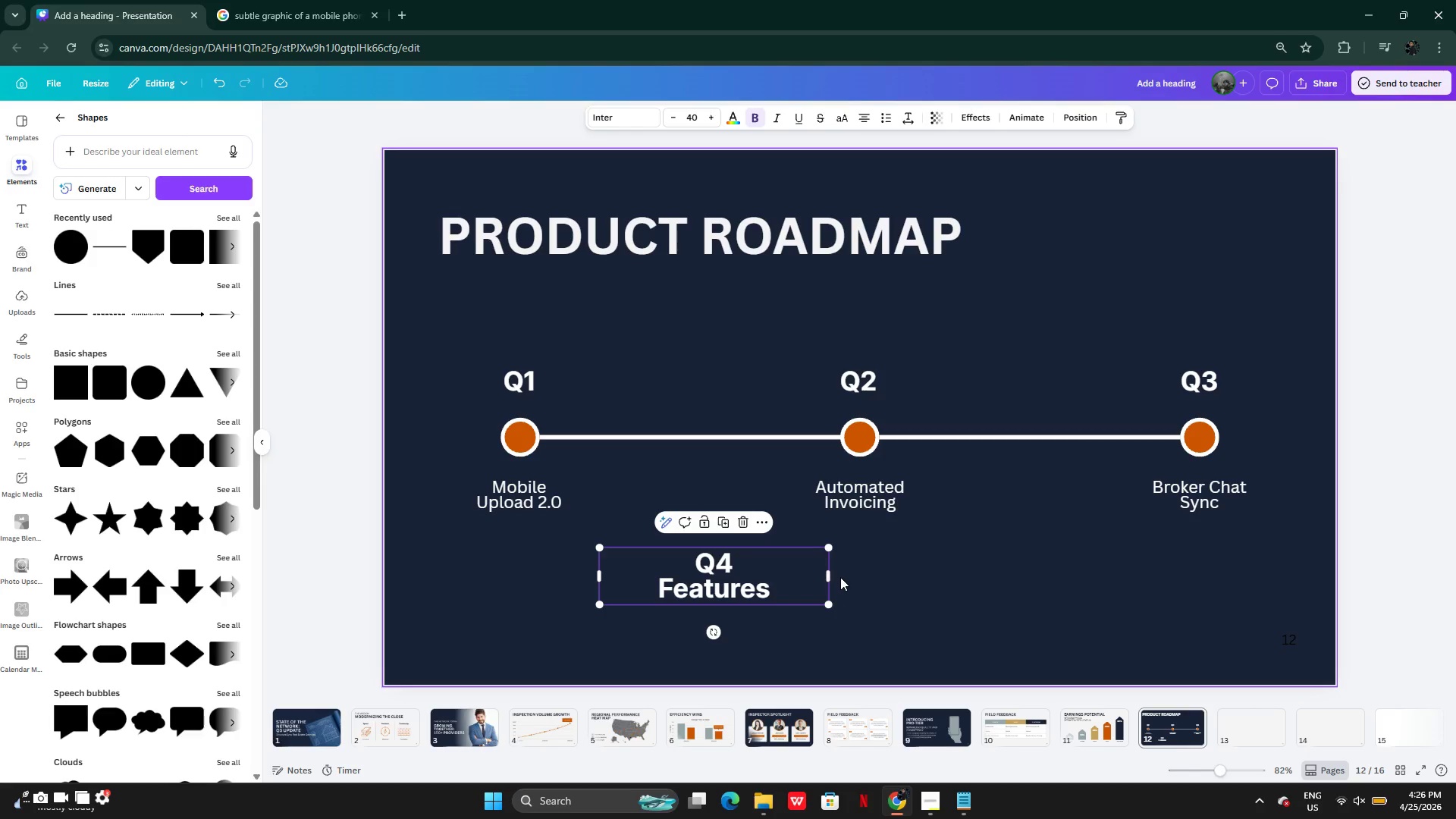 
left_click_drag(start_coordinate=[830, 577], to_coordinate=[735, 579])
 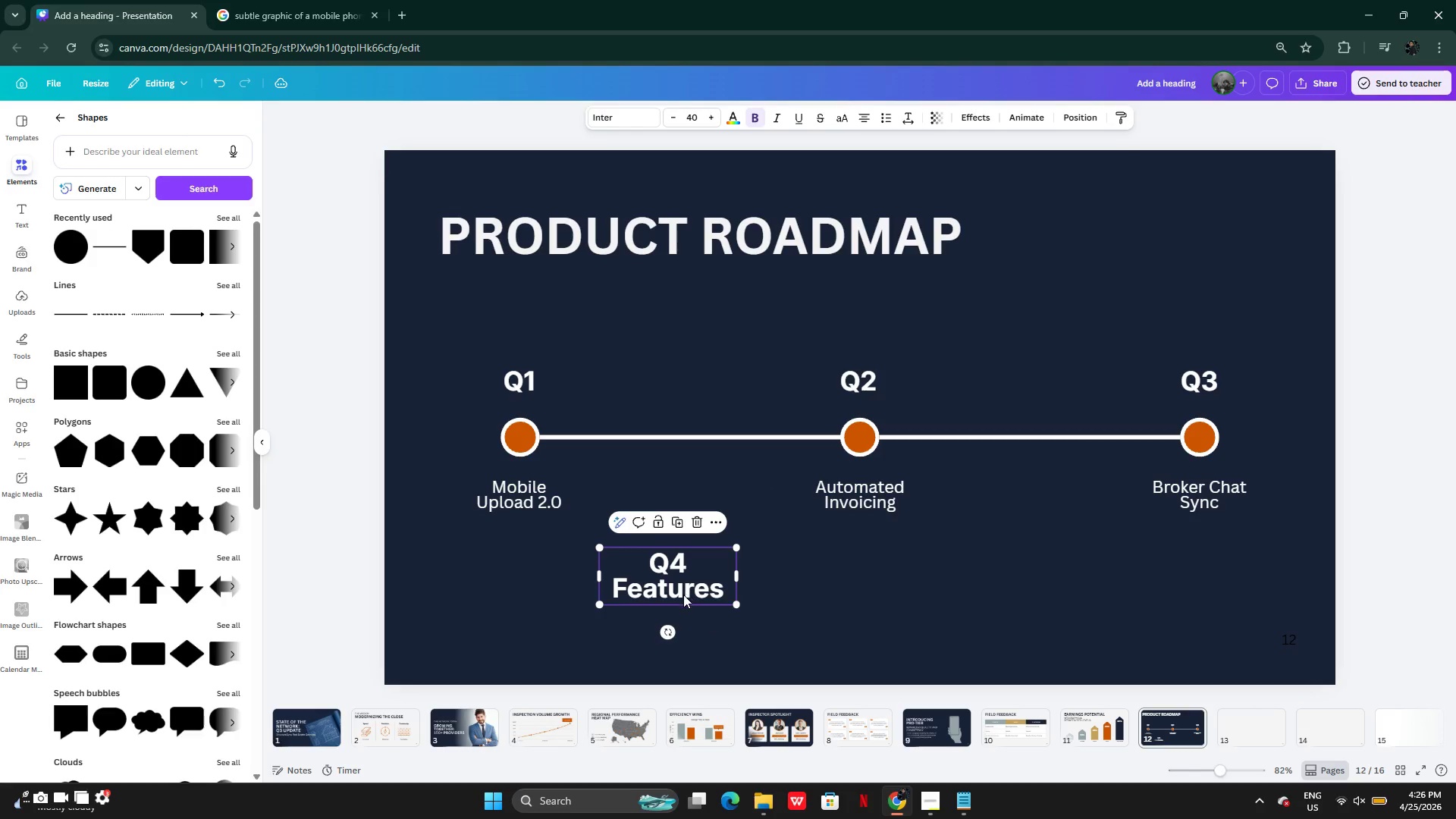 
left_click_drag(start_coordinate=[683, 595], to_coordinate=[877, 601])
 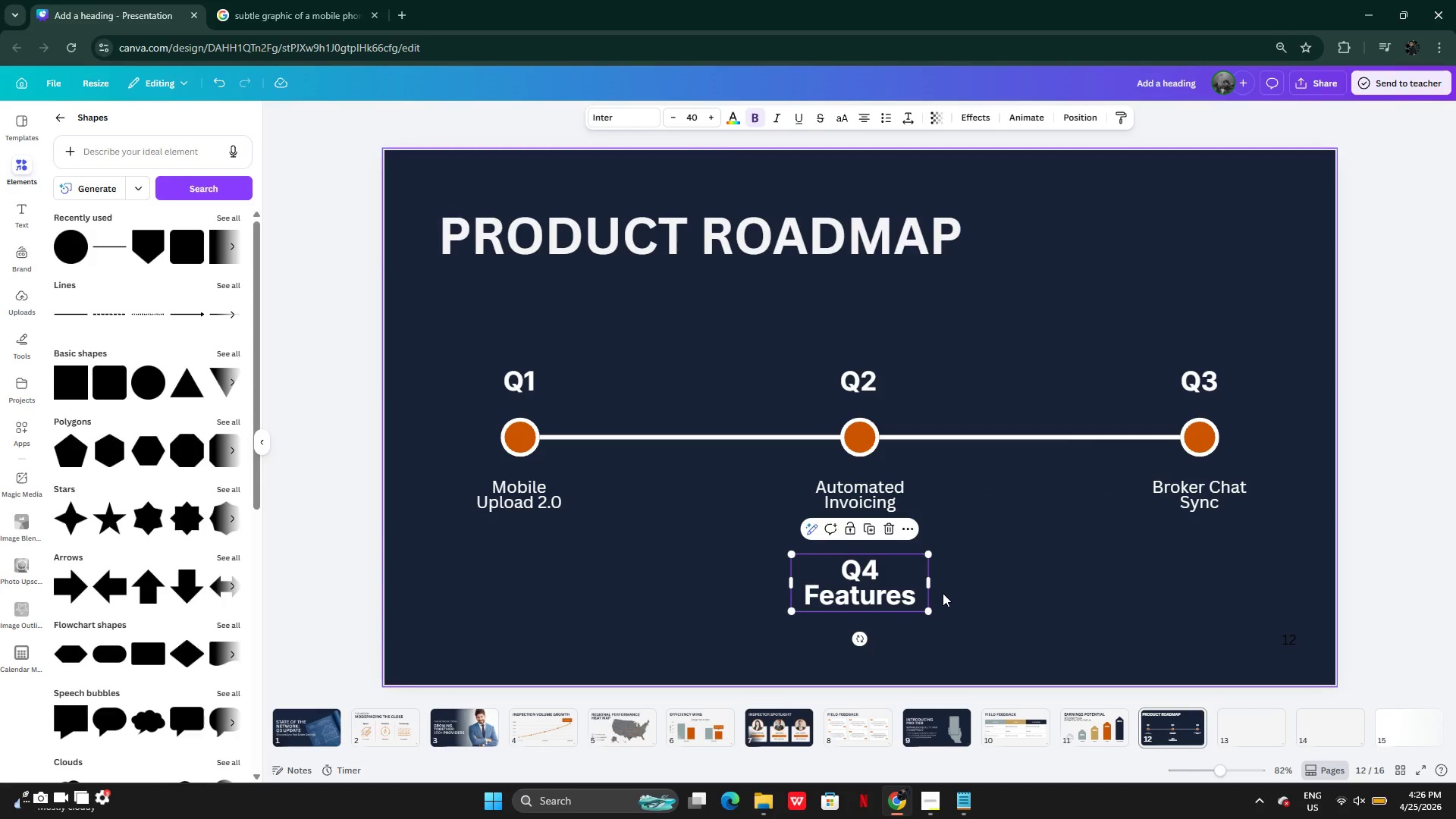 
left_click([943, 593])
 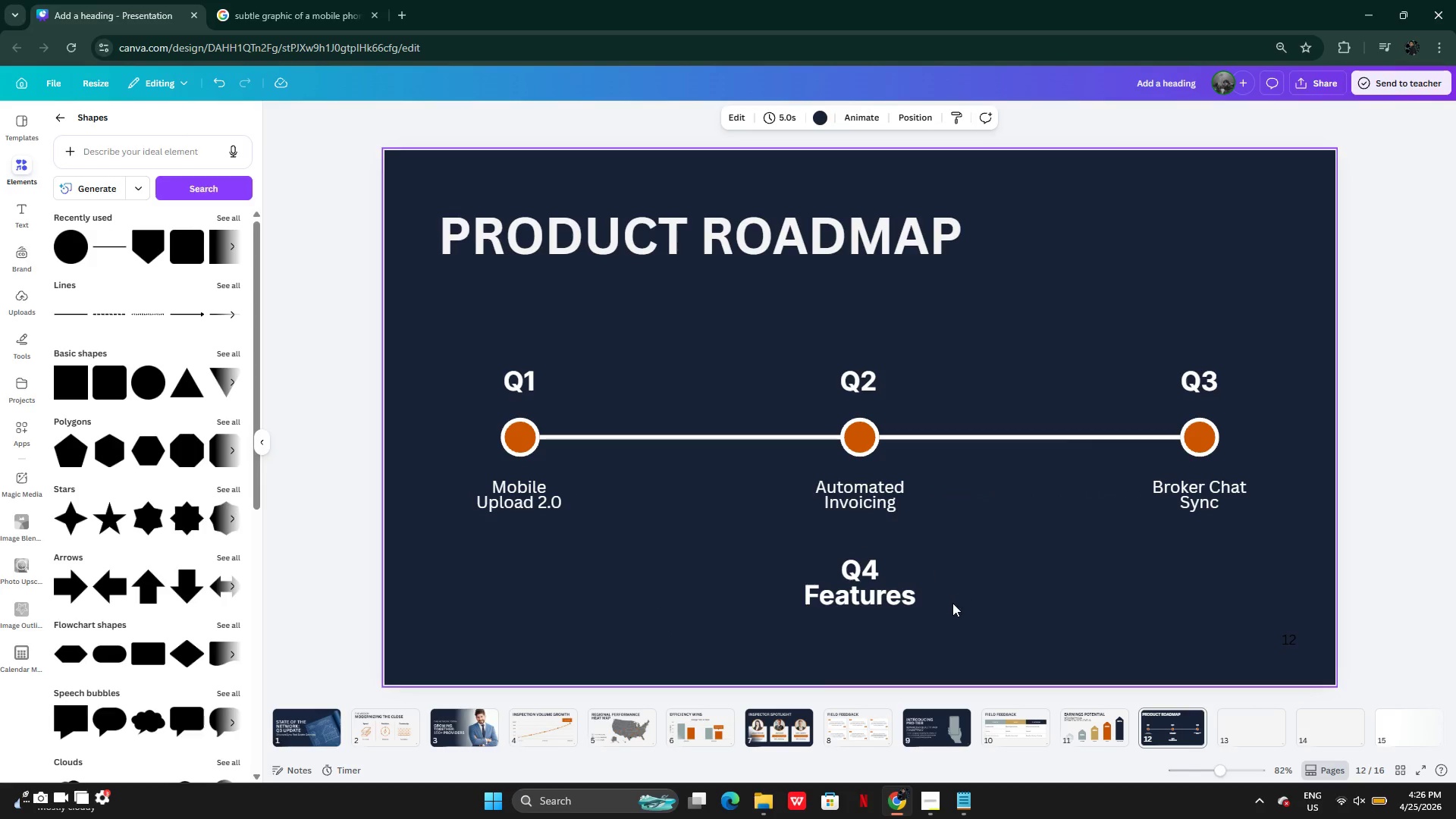 
left_click([857, 587])
 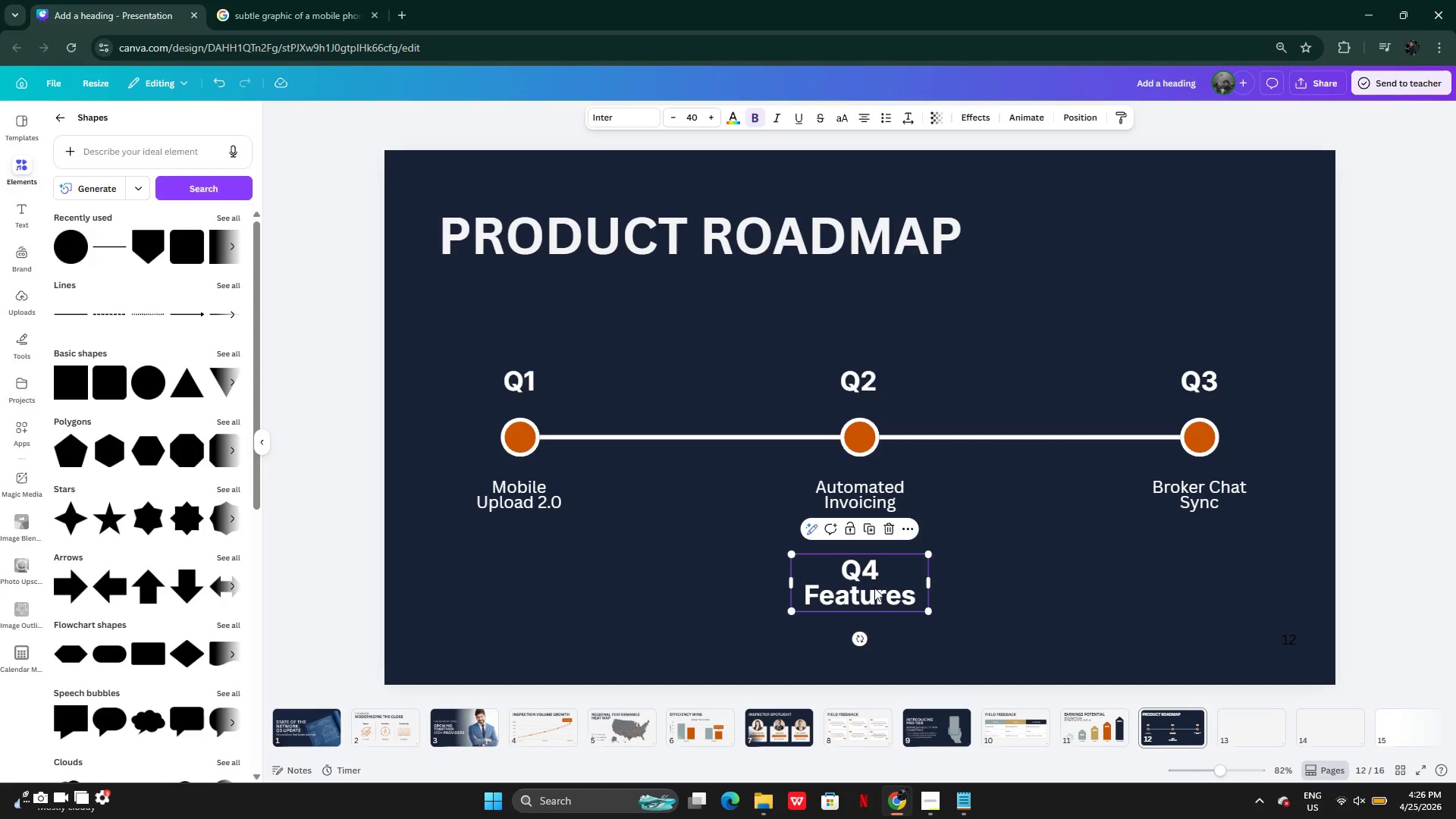 
wait(5.75)
 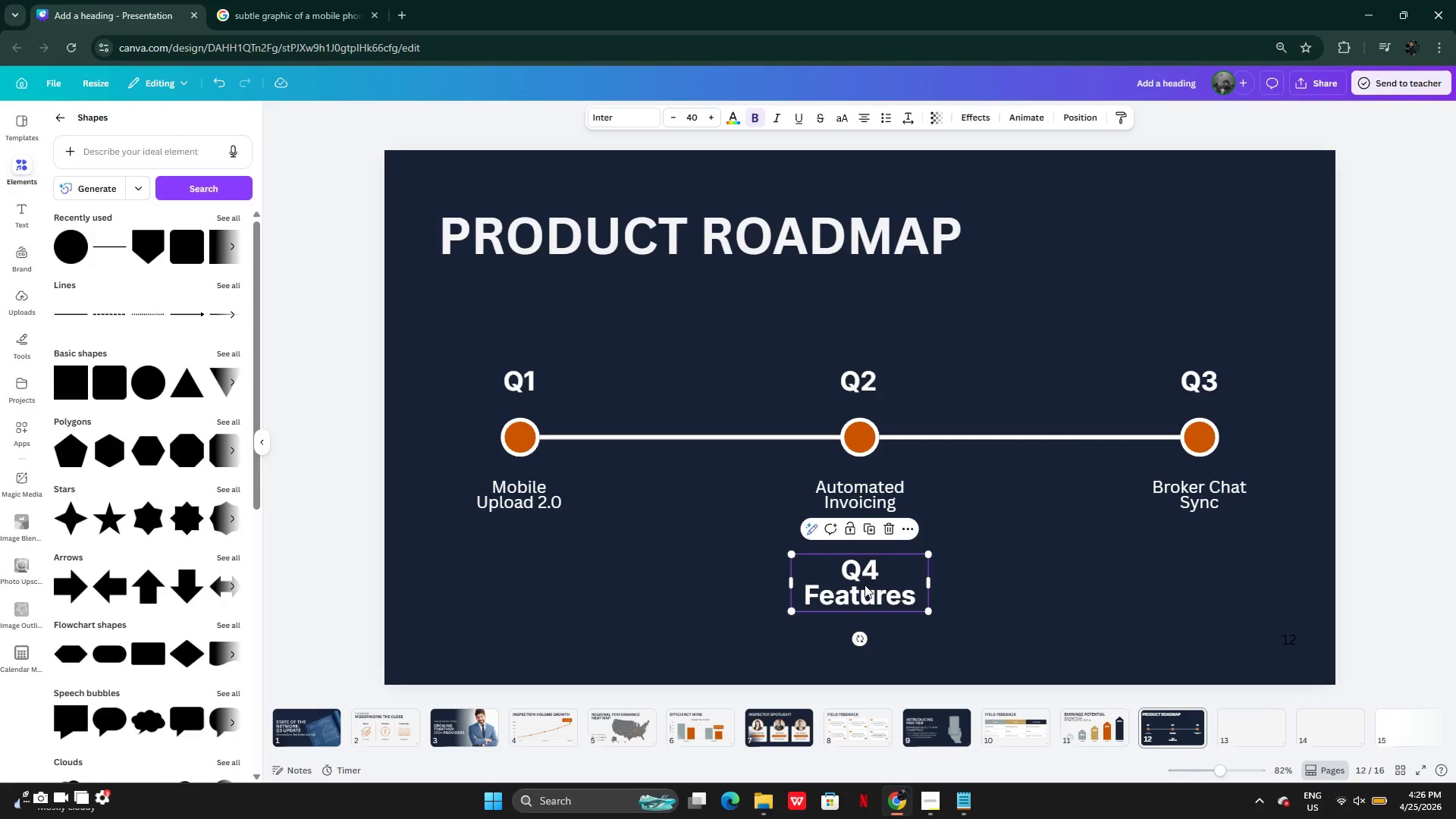 
left_click_drag(start_coordinate=[874, 572], to_coordinate=[874, 595])
 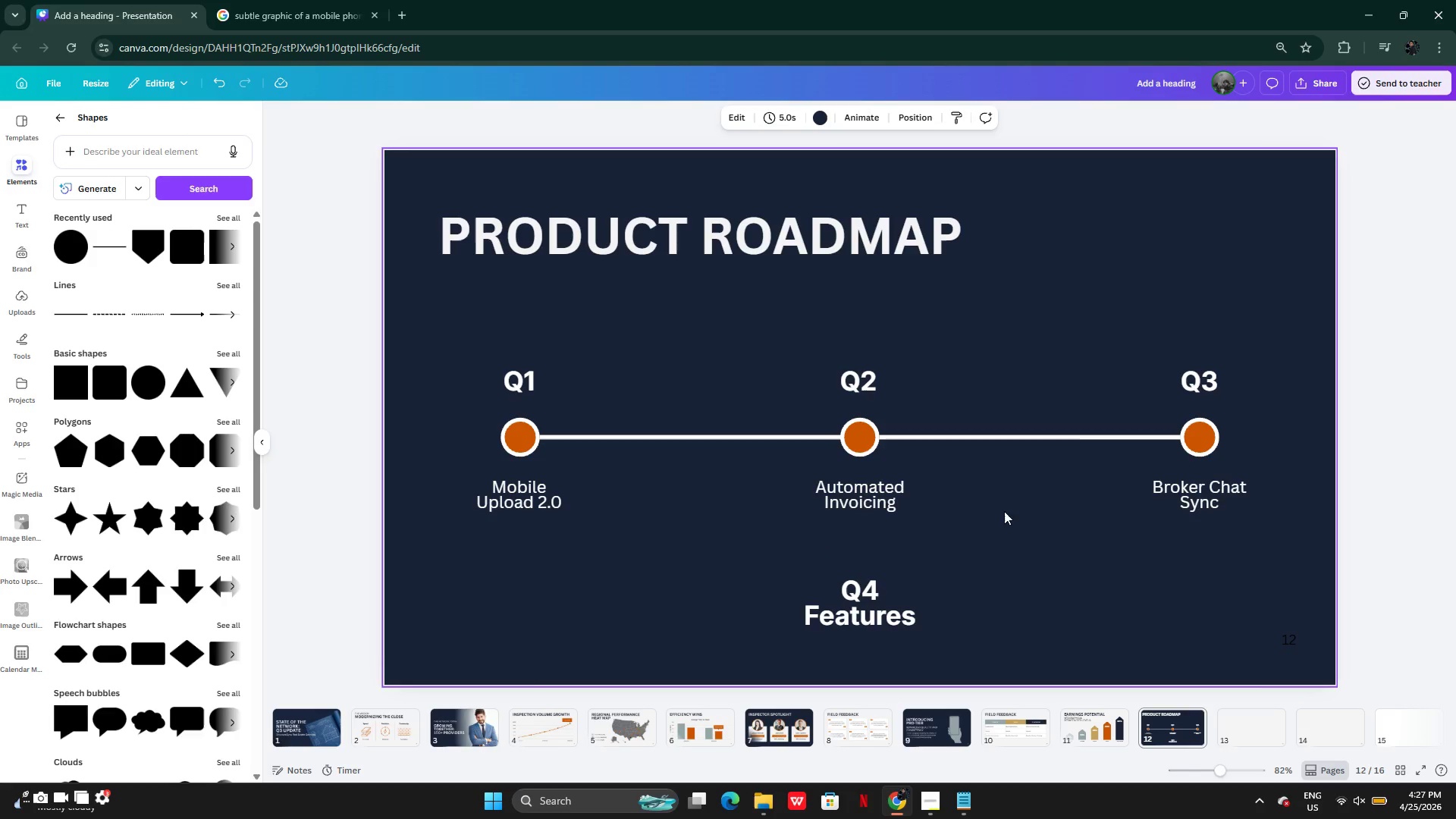 
left_click_drag(start_coordinate=[419, 318], to_coordinate=[1276, 576])
 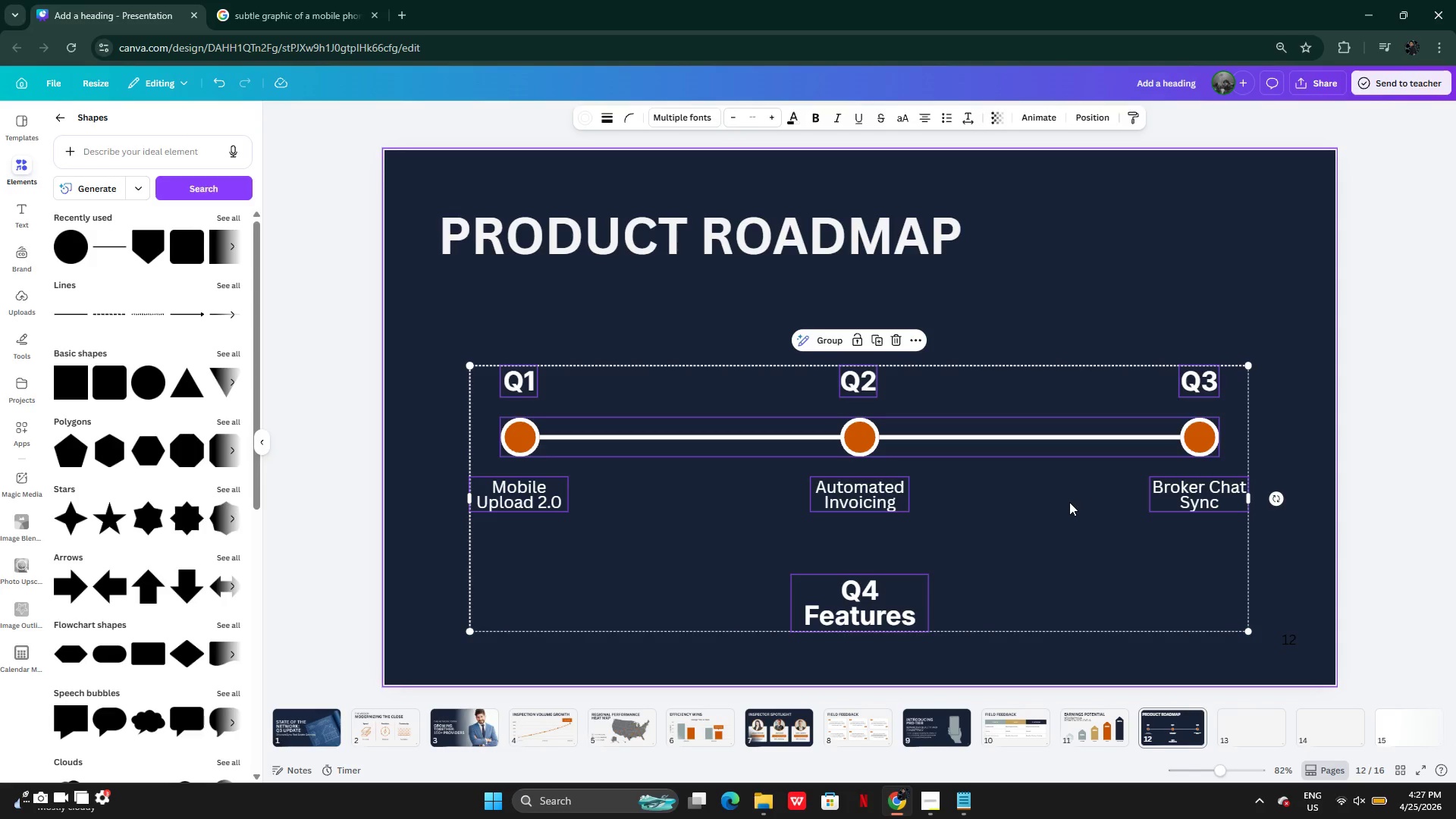 
left_click([1070, 503])
 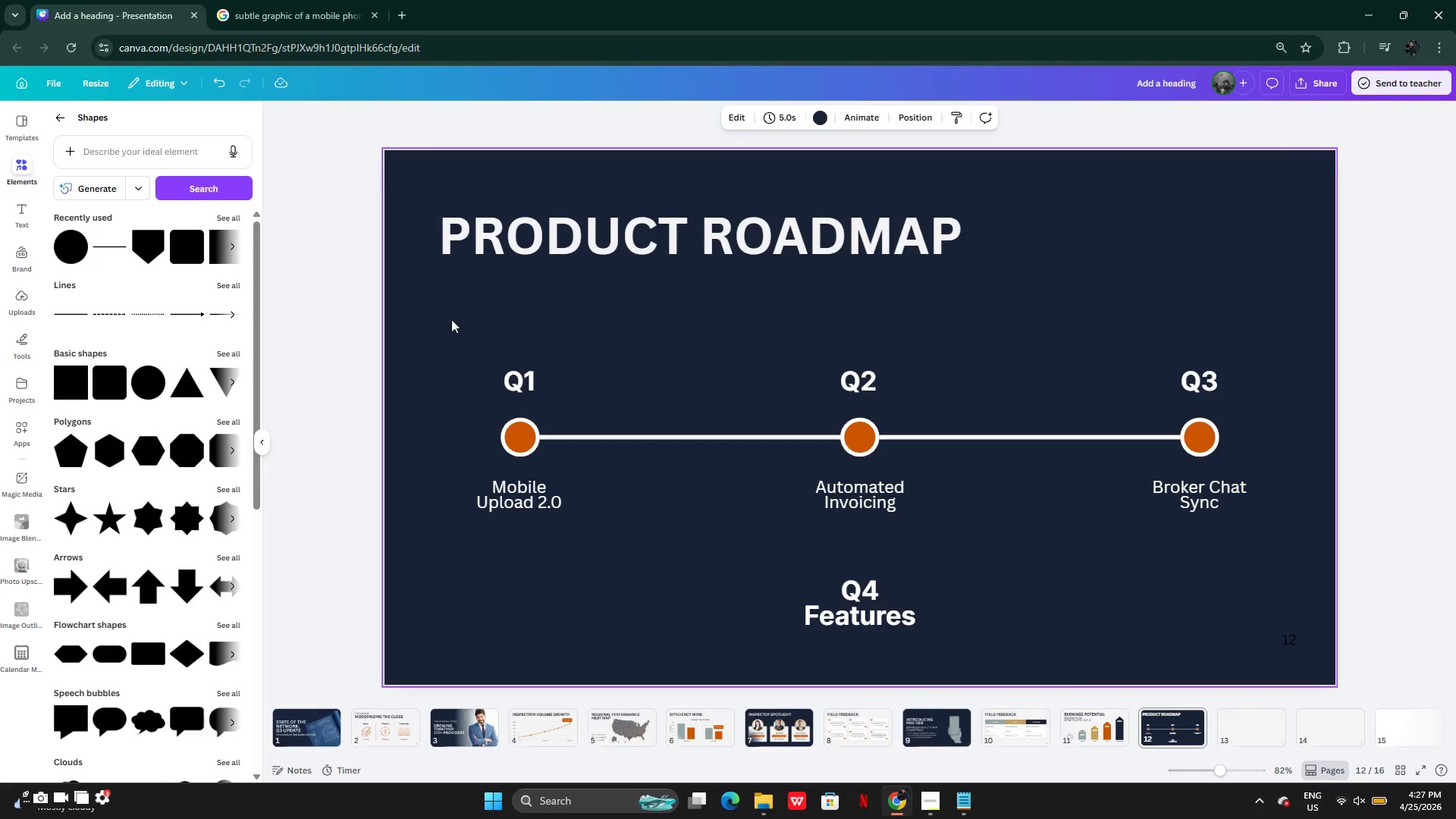 
left_click([451, 319])
 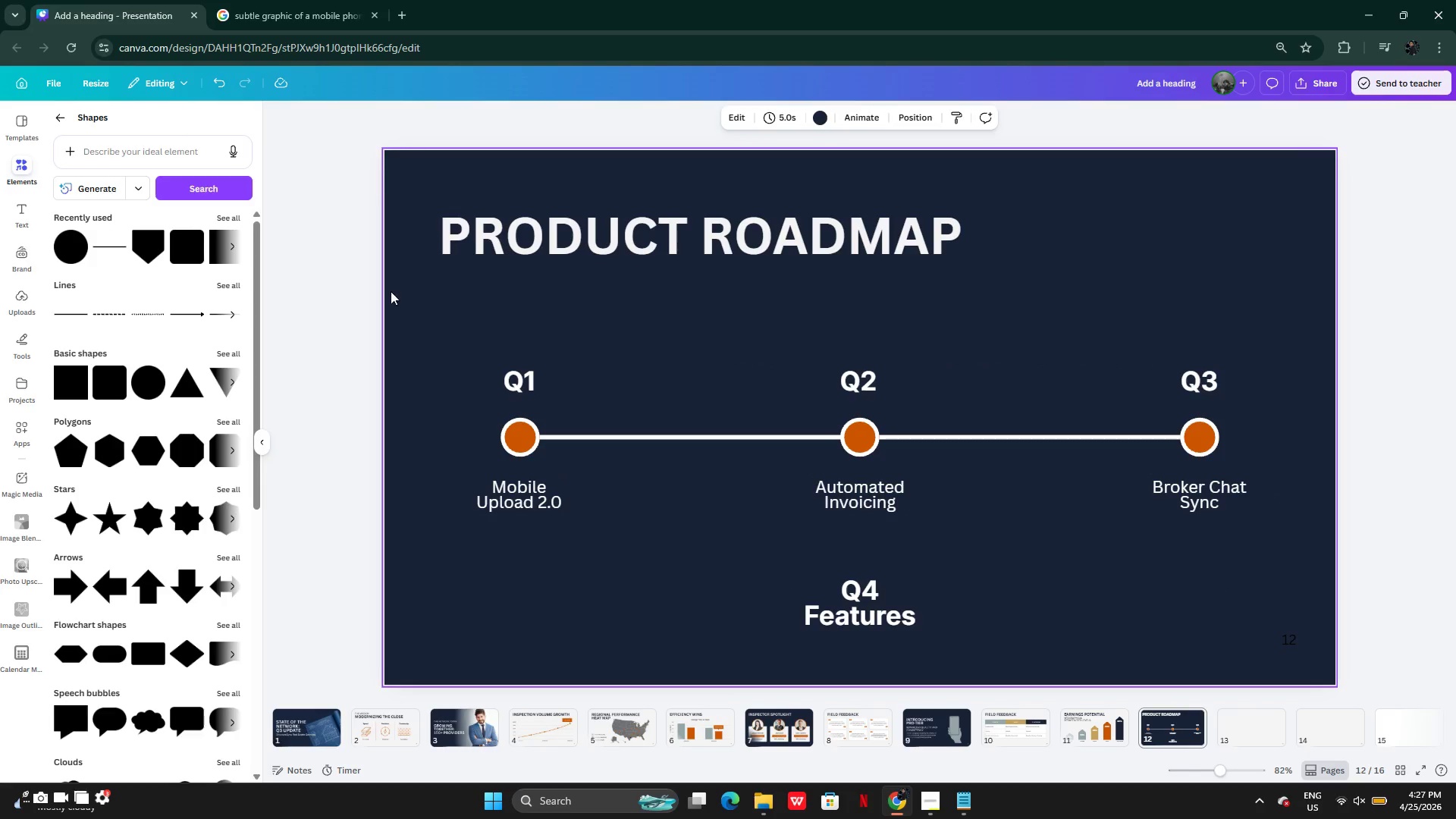 
left_click_drag(start_coordinate=[391, 291], to_coordinate=[1308, 538])
 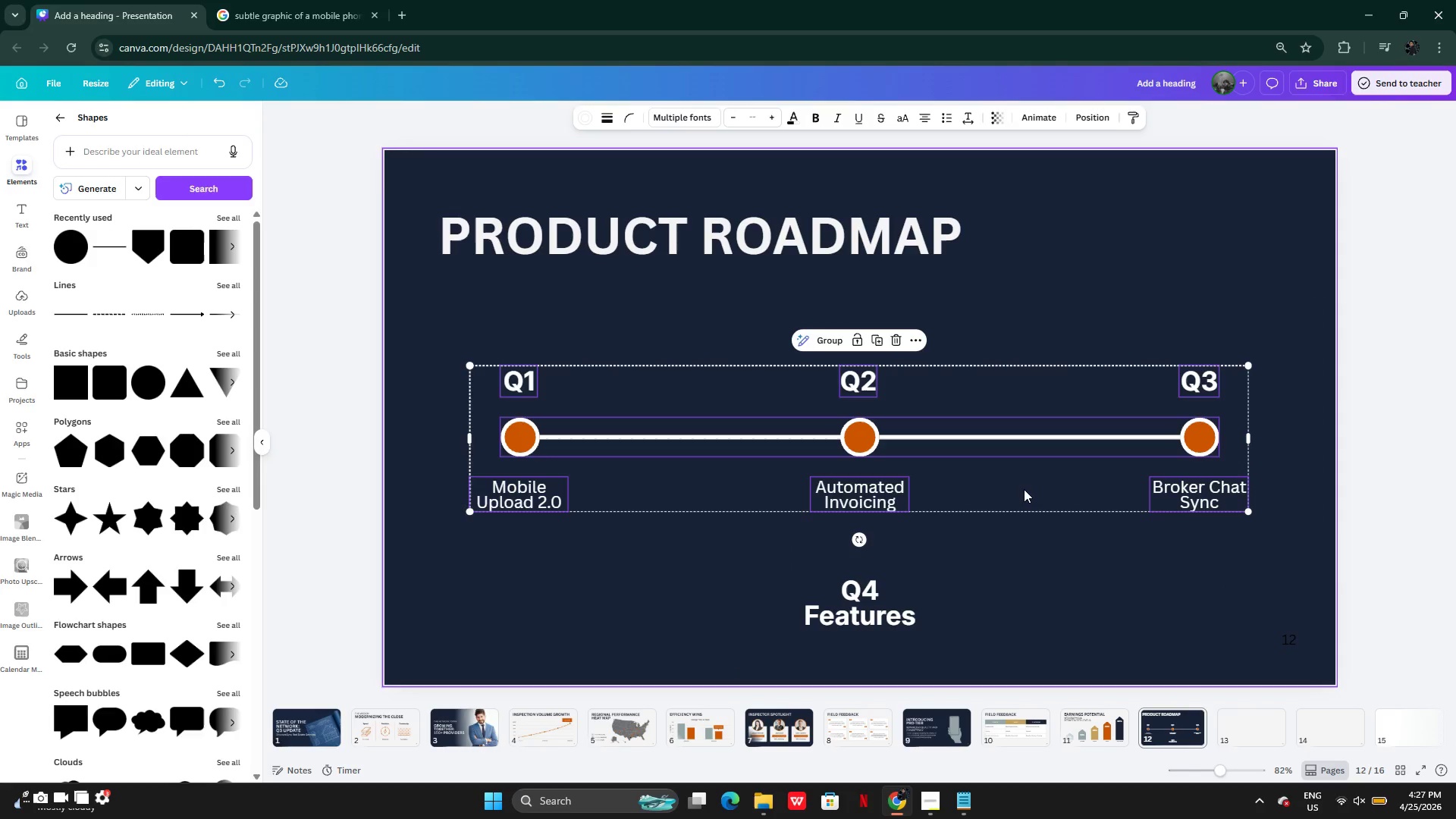 
left_click_drag(start_coordinate=[1022, 488], to_coordinate=[1021, 475])
 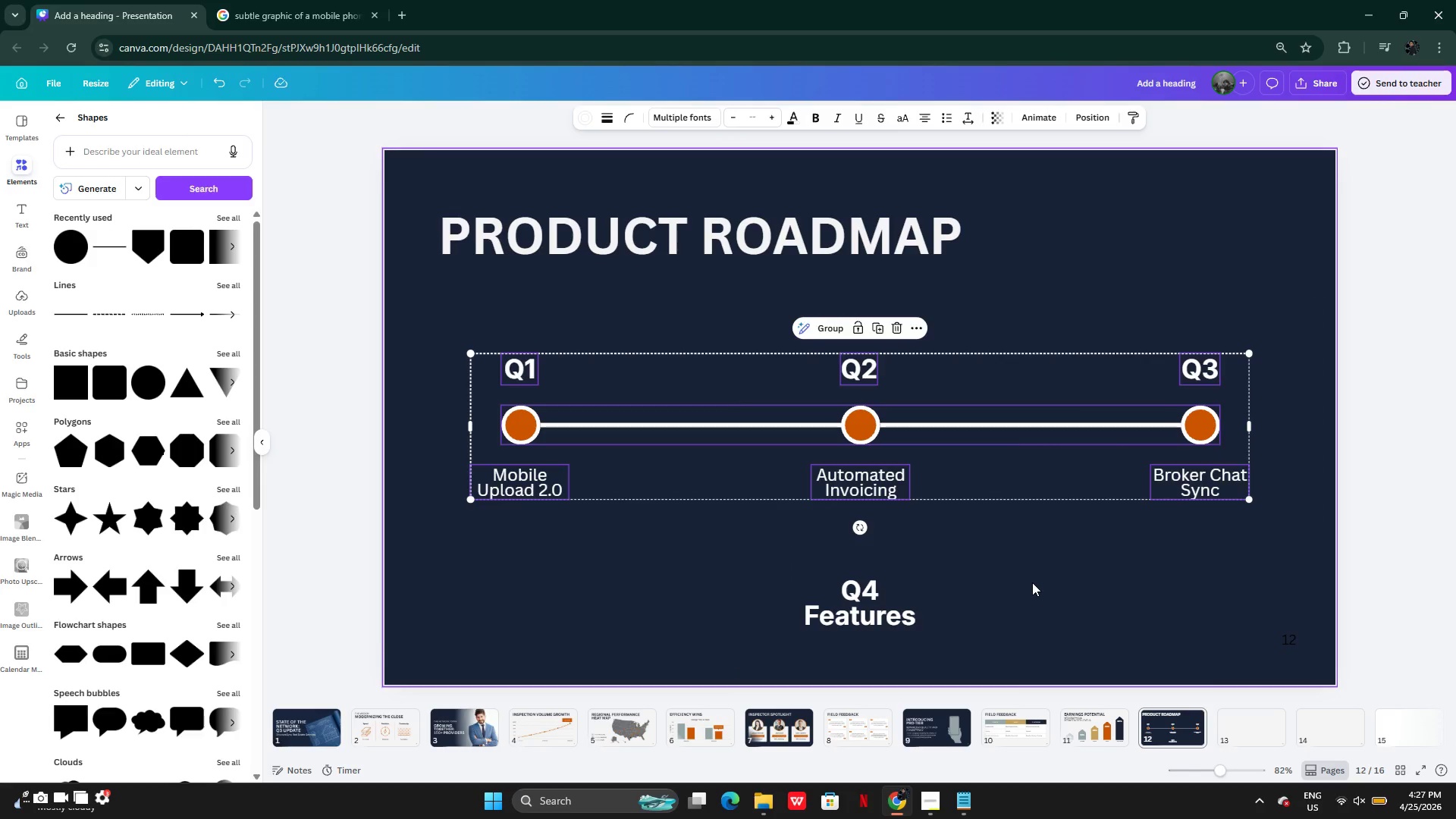 
left_click([1032, 582])
 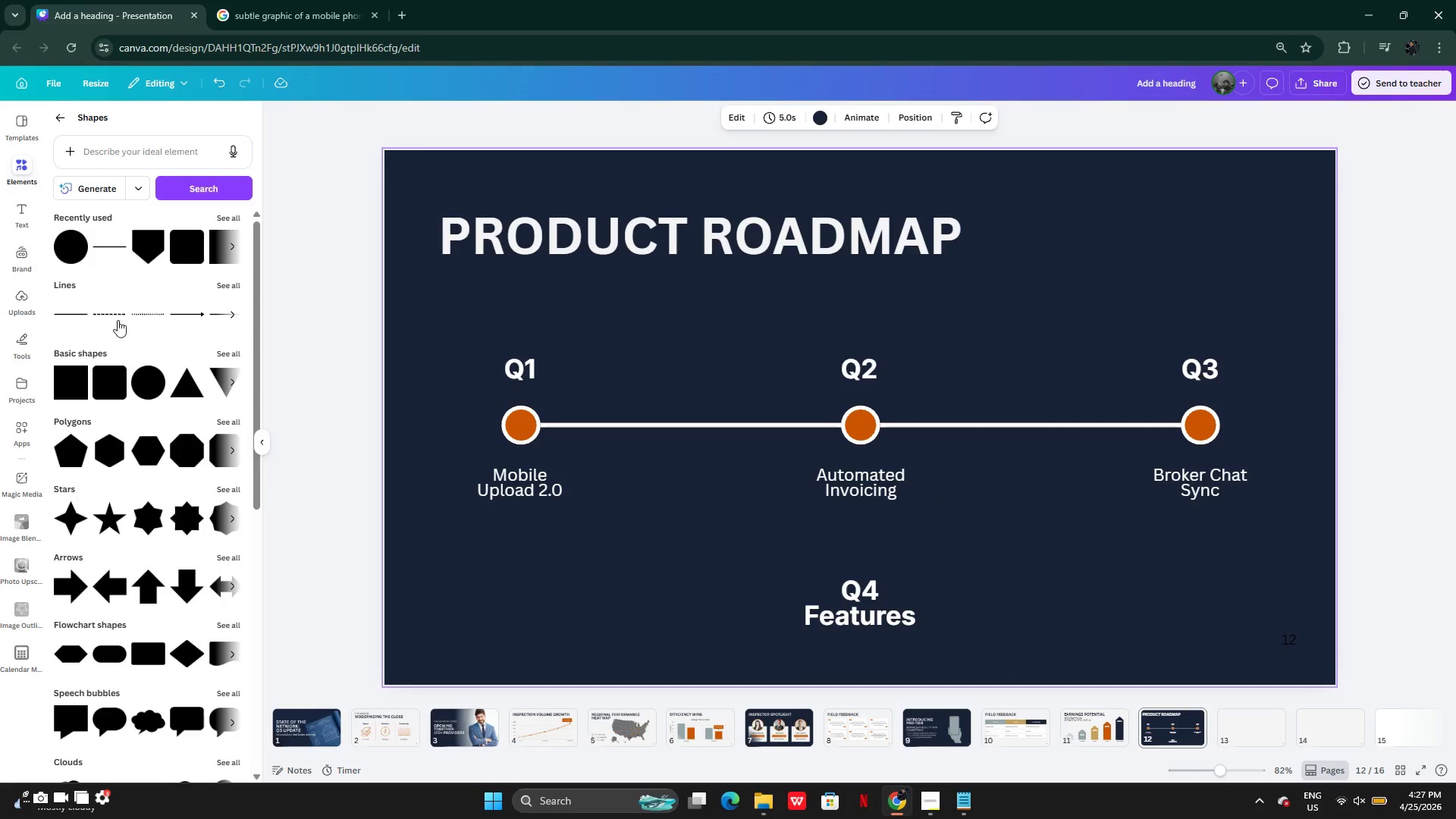 
wait(6.53)
 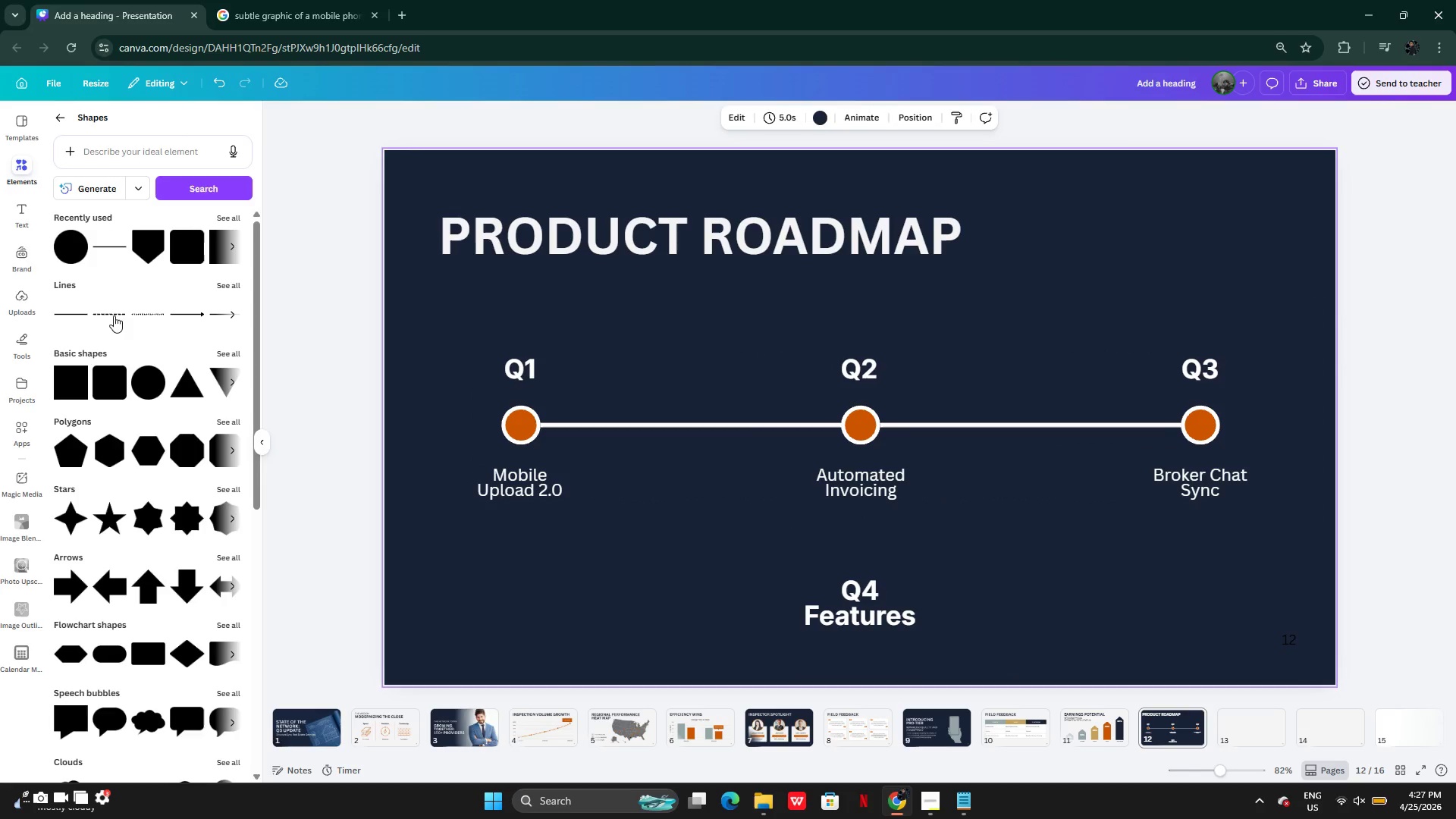 
left_click([70, 317])
 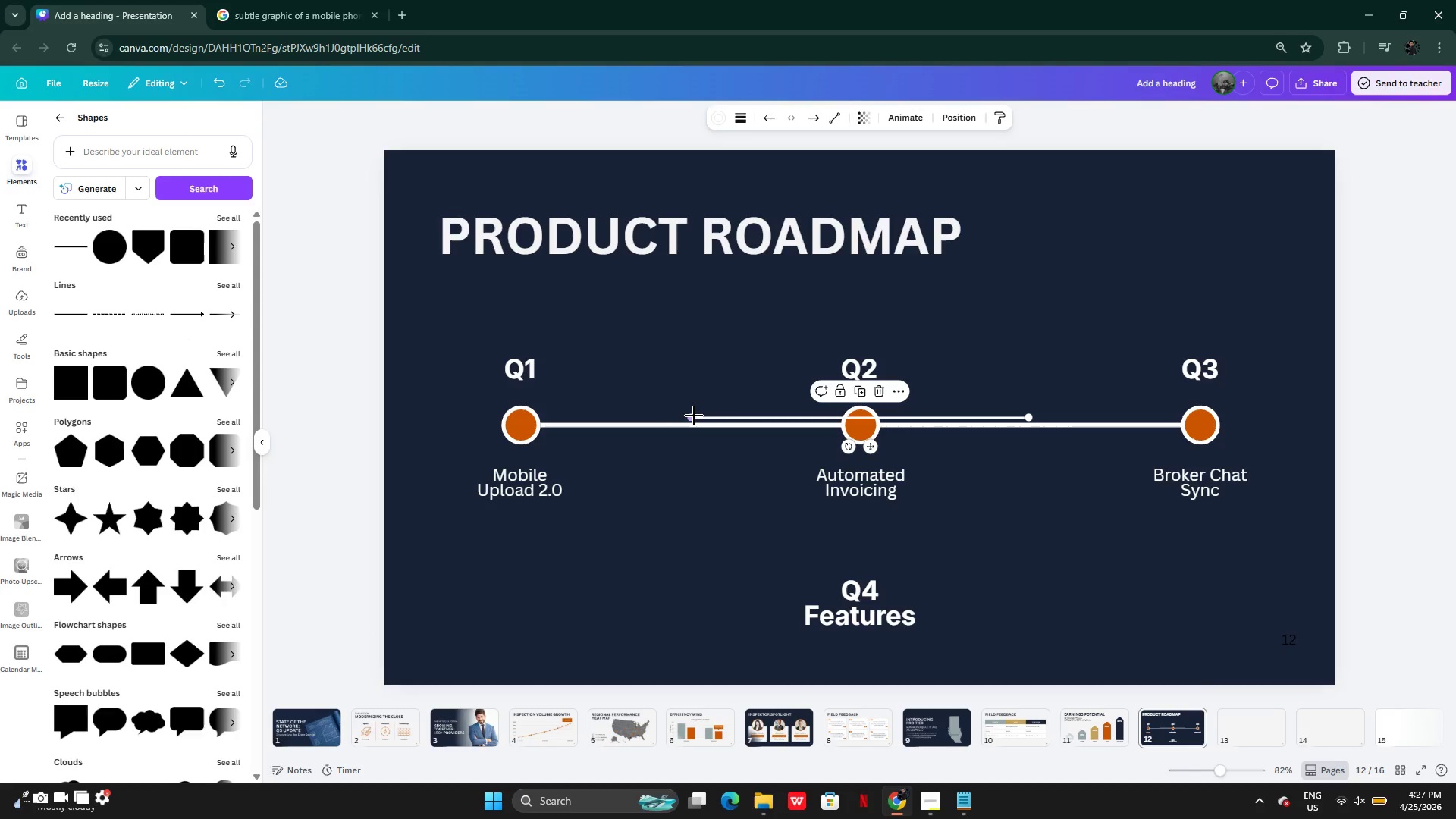 
left_click_drag(start_coordinate=[694, 416], to_coordinate=[518, 497])
 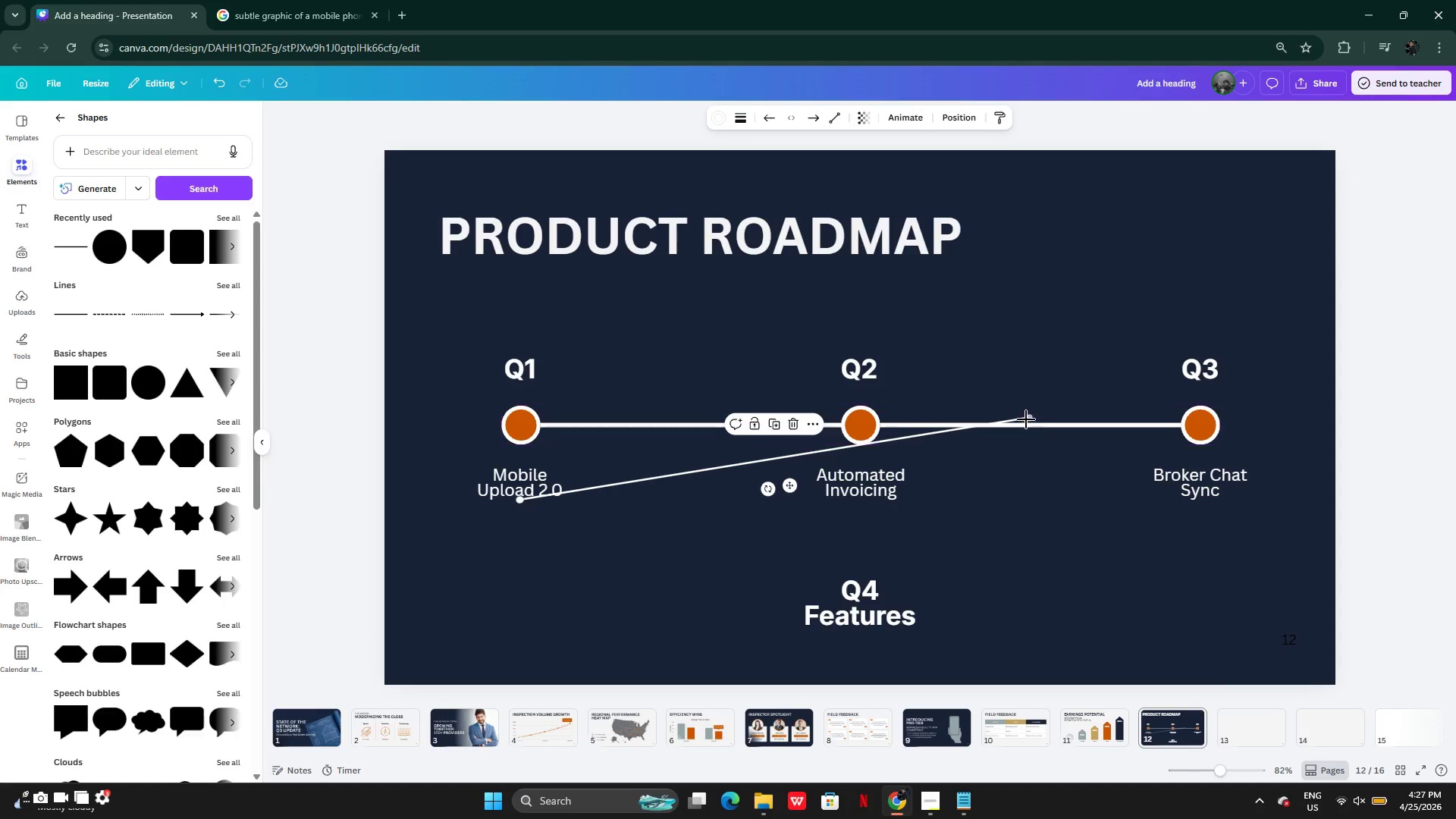 
left_click_drag(start_coordinate=[1026, 418], to_coordinate=[789, 602])
 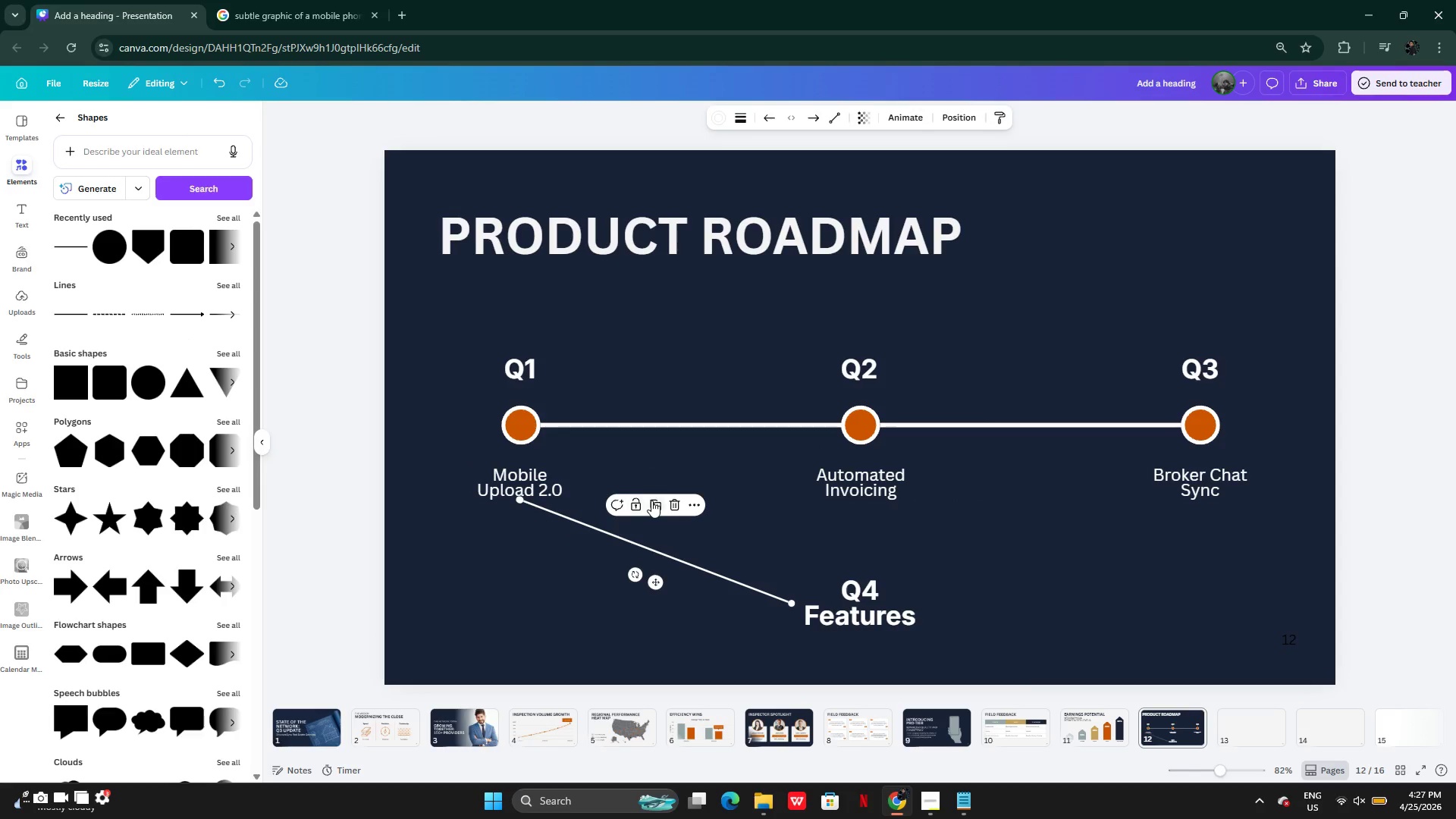 
left_click([655, 500])
 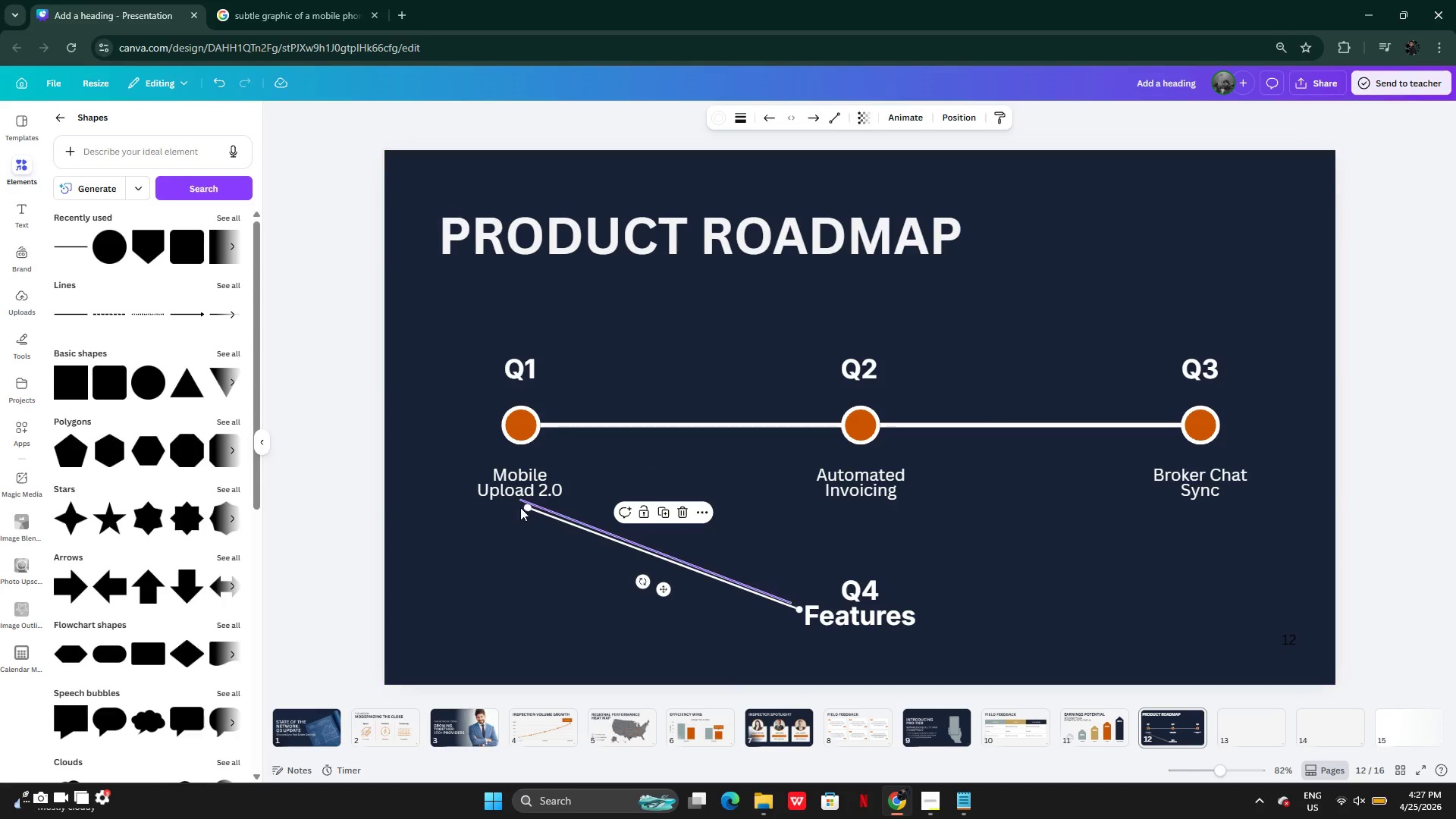 
left_click_drag(start_coordinate=[523, 507], to_coordinate=[861, 500])
 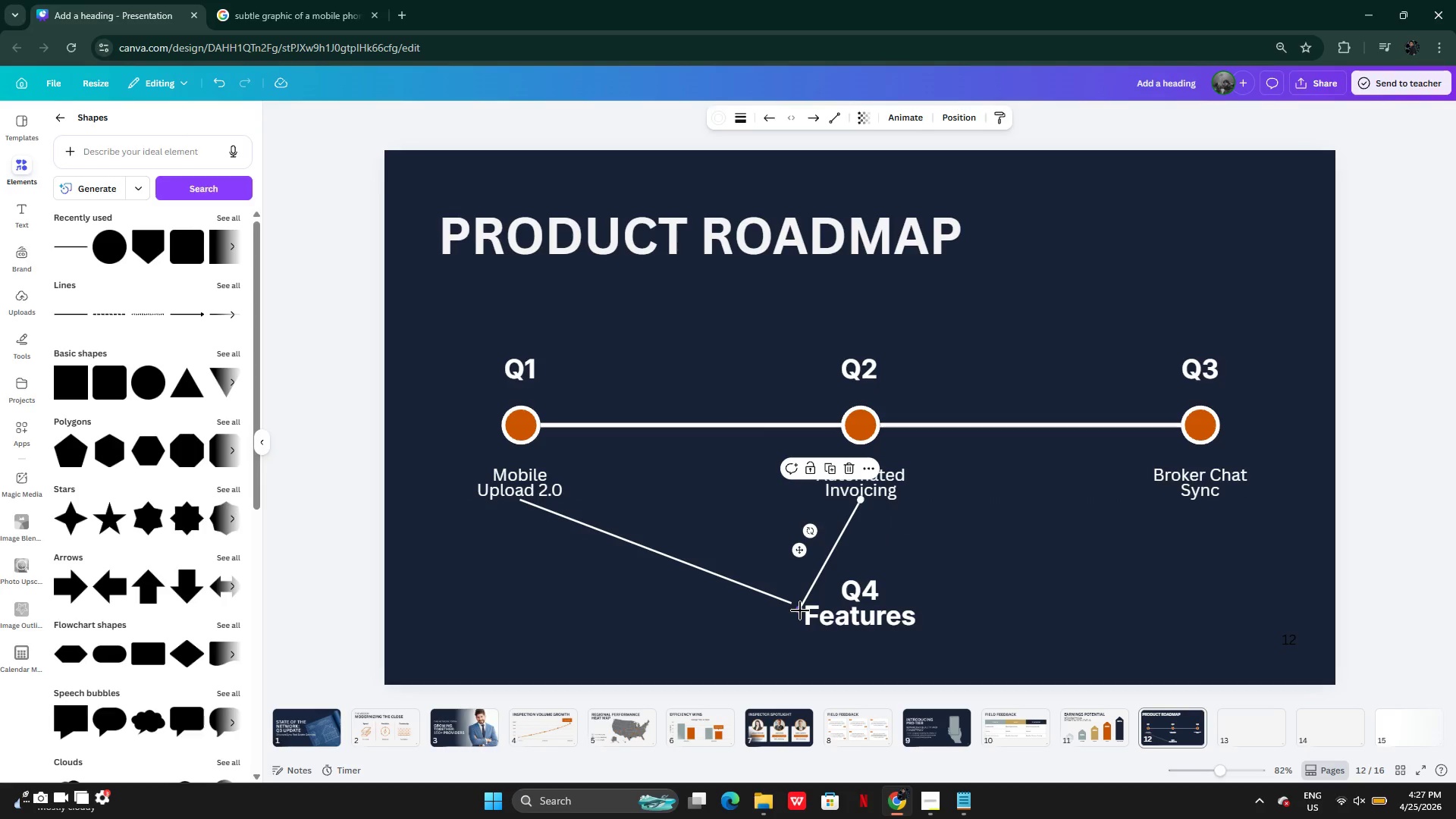 
left_click_drag(start_coordinate=[800, 610], to_coordinate=[863, 576])
 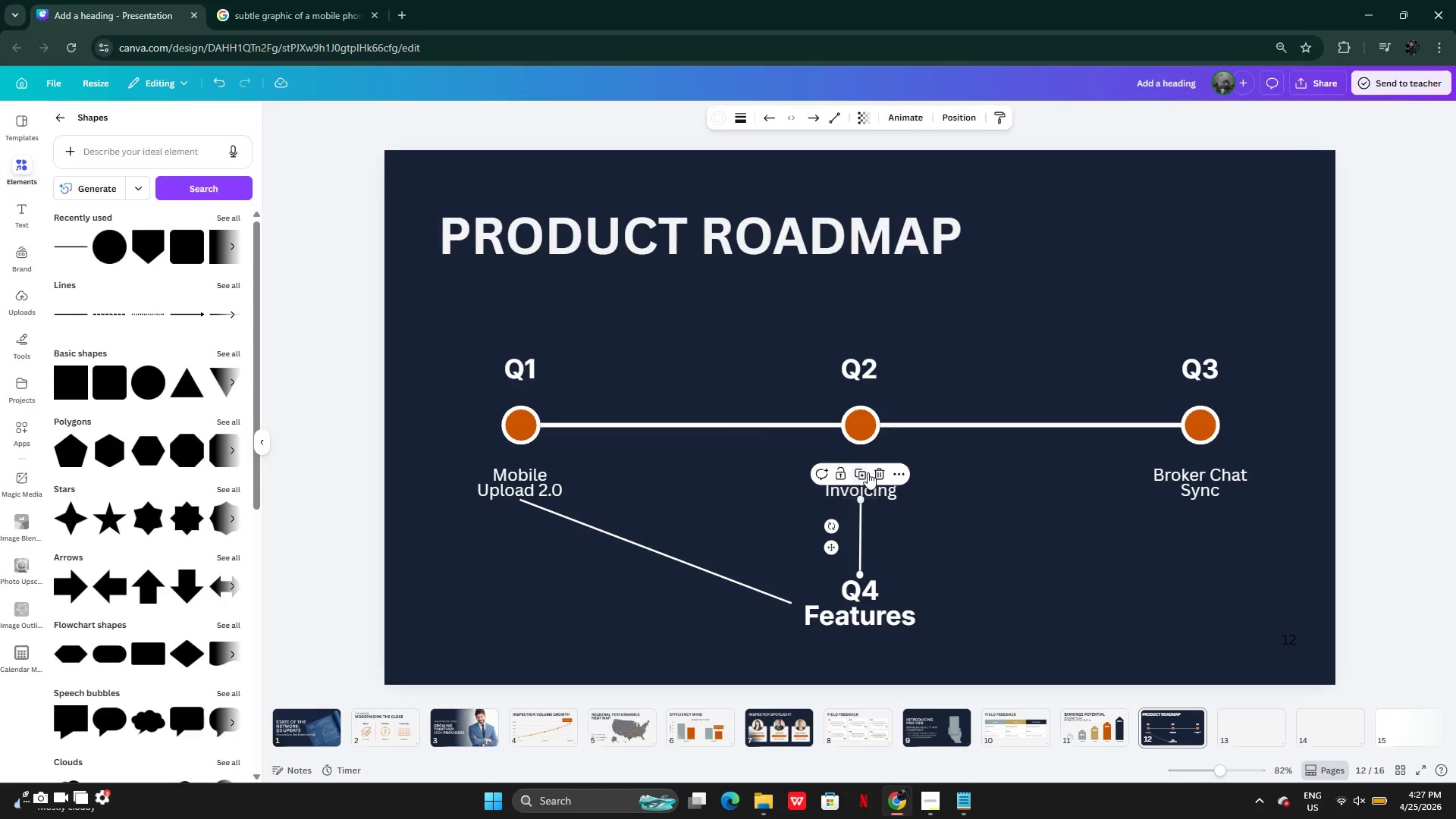 
left_click([864, 475])
 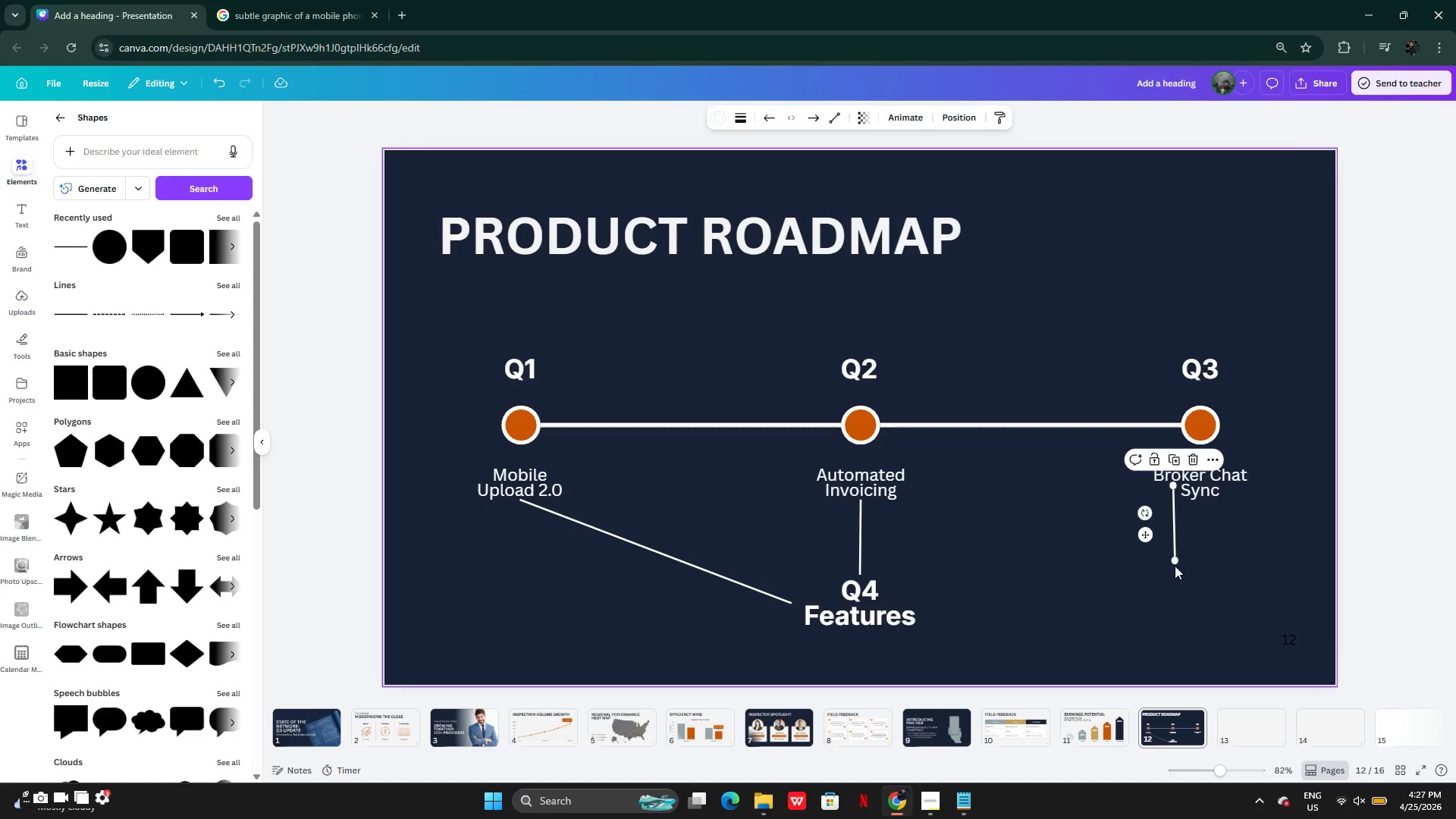 
left_click_drag(start_coordinate=[1174, 561], to_coordinate=[927, 607])
 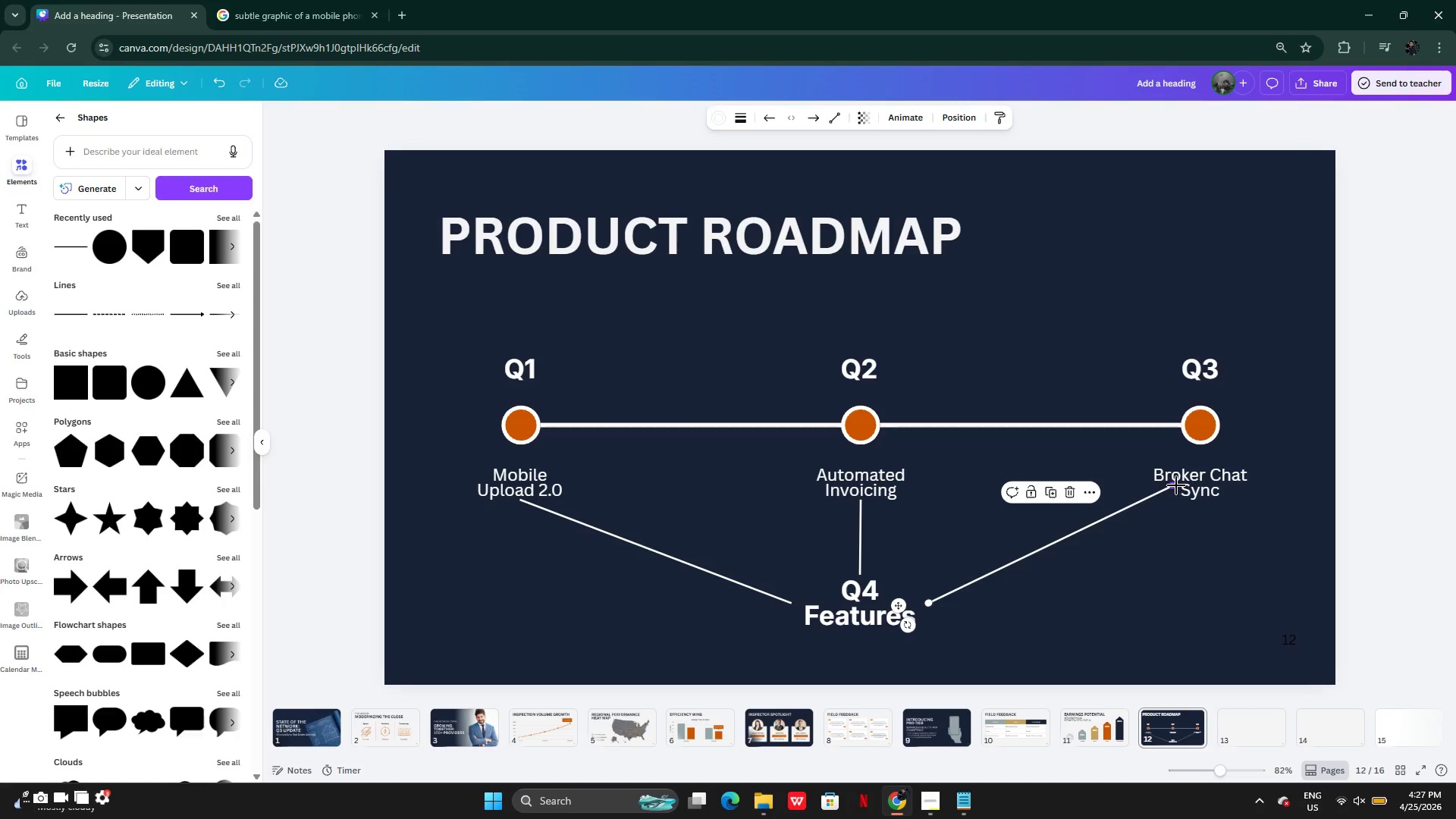 
left_click_drag(start_coordinate=[1175, 485], to_coordinate=[1203, 502])
 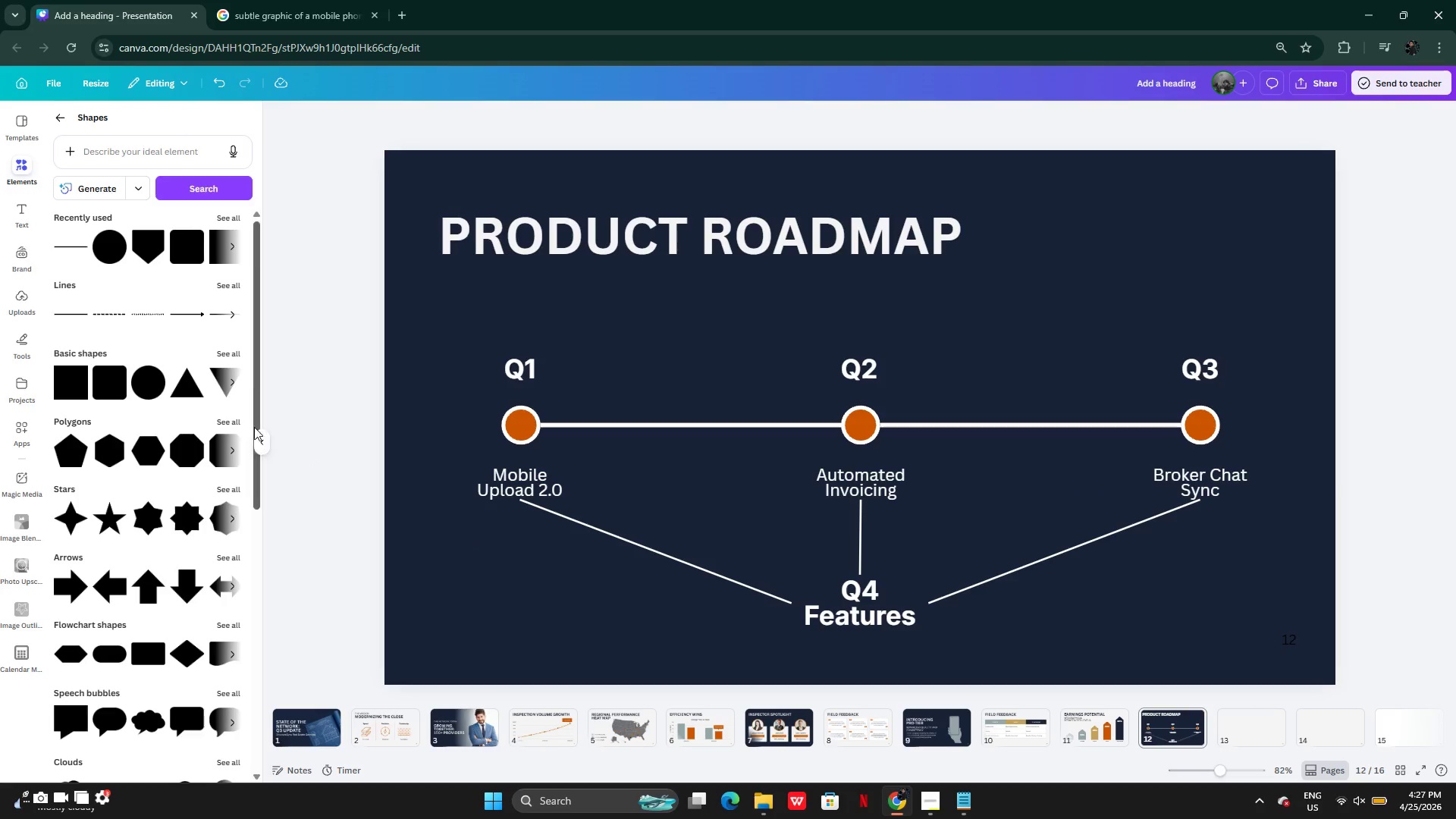 
wait(6.5)
 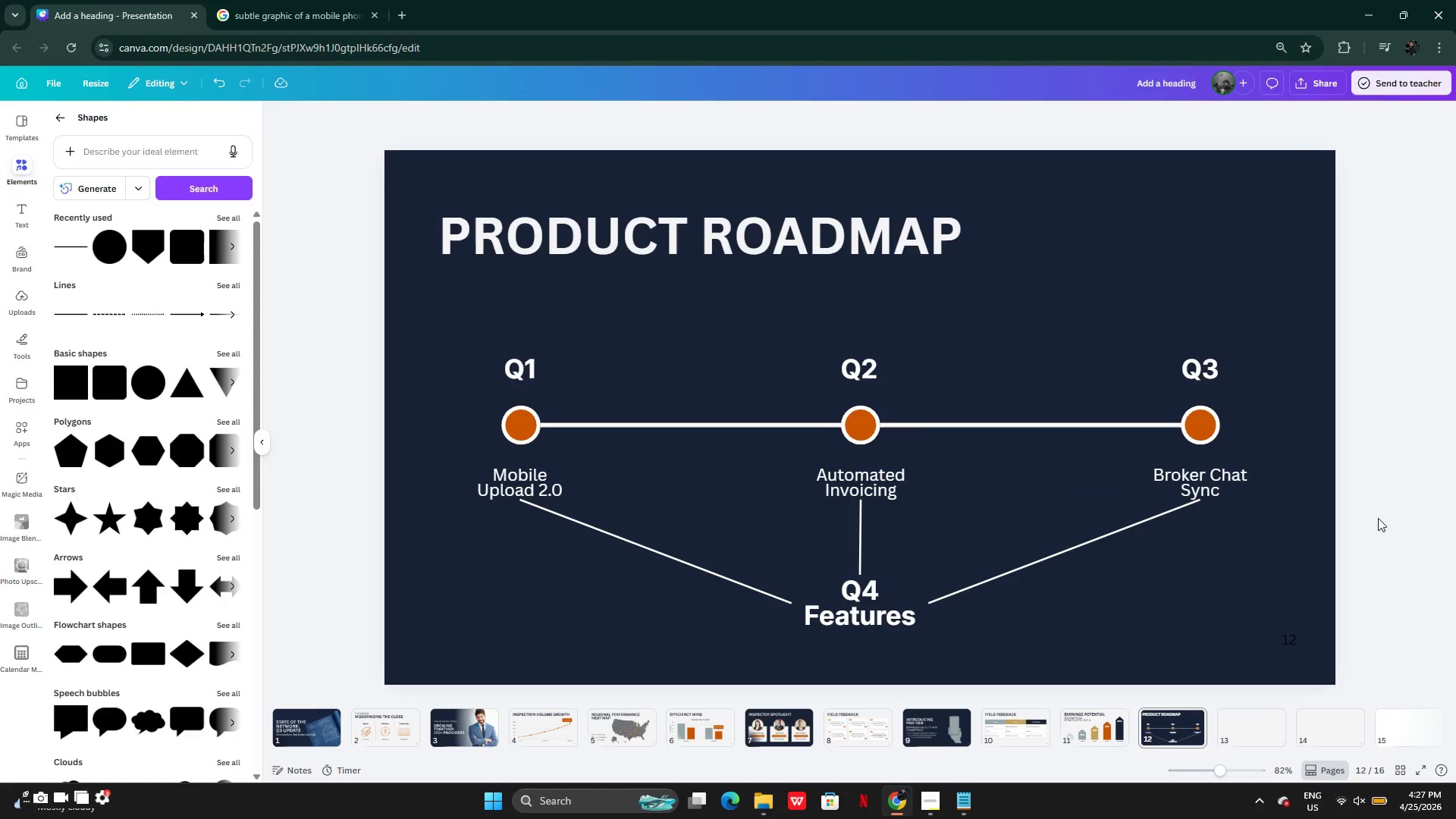 
left_click([76, 597])
 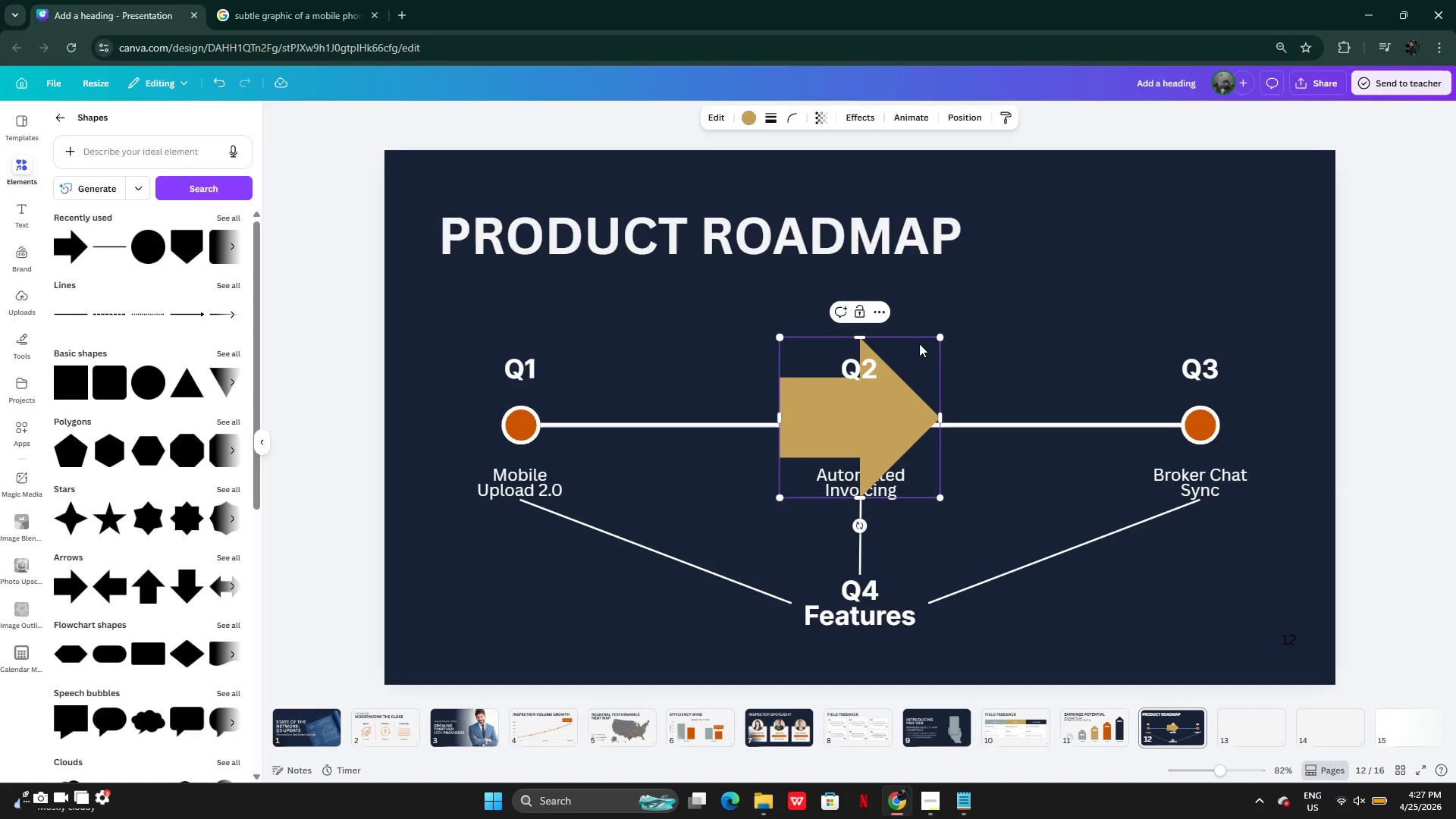 
left_click_drag(start_coordinate=[918, 337], to_coordinate=[925, 395])
 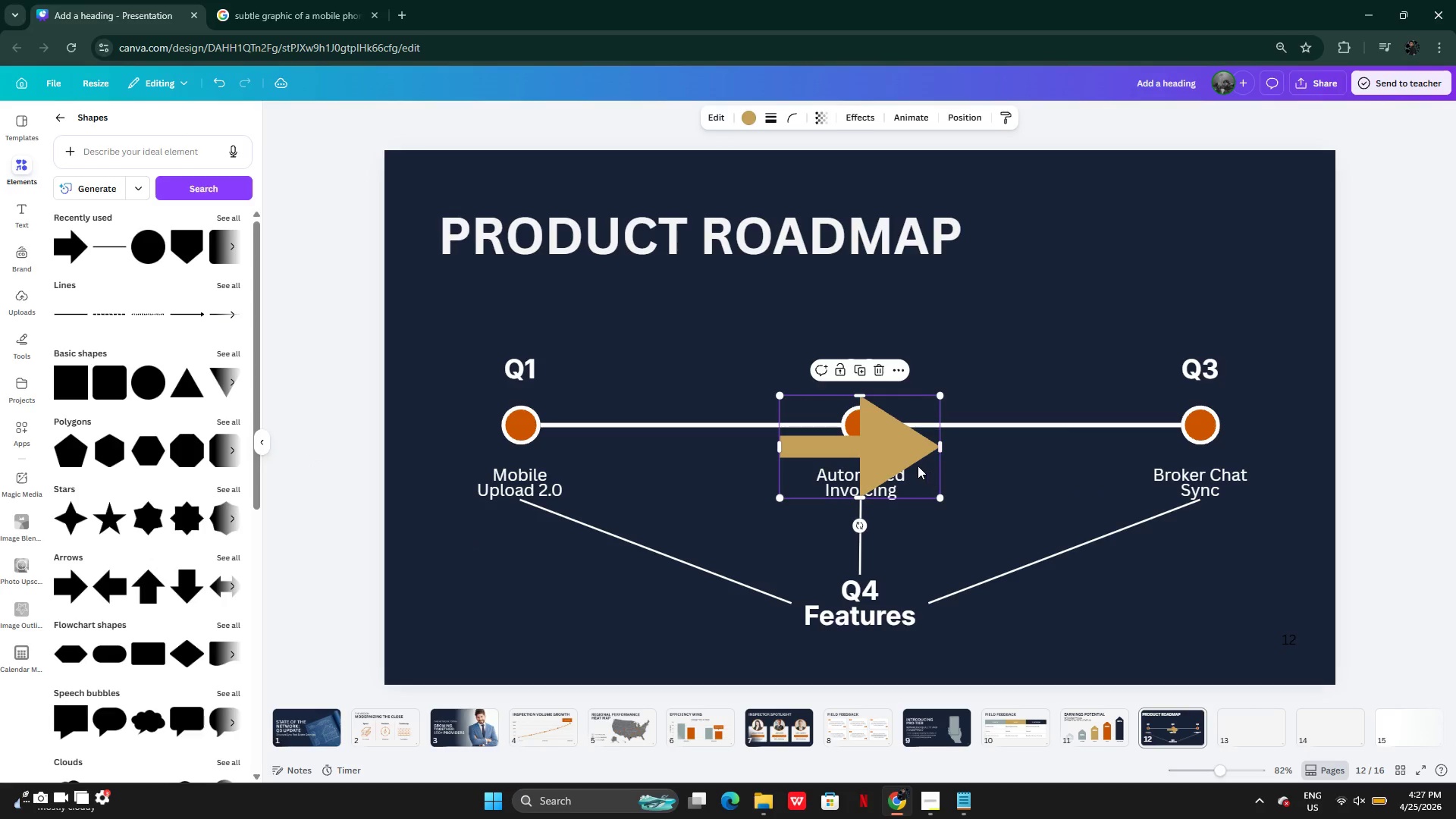 
left_click_drag(start_coordinate=[915, 463], to_coordinate=[767, 381])
 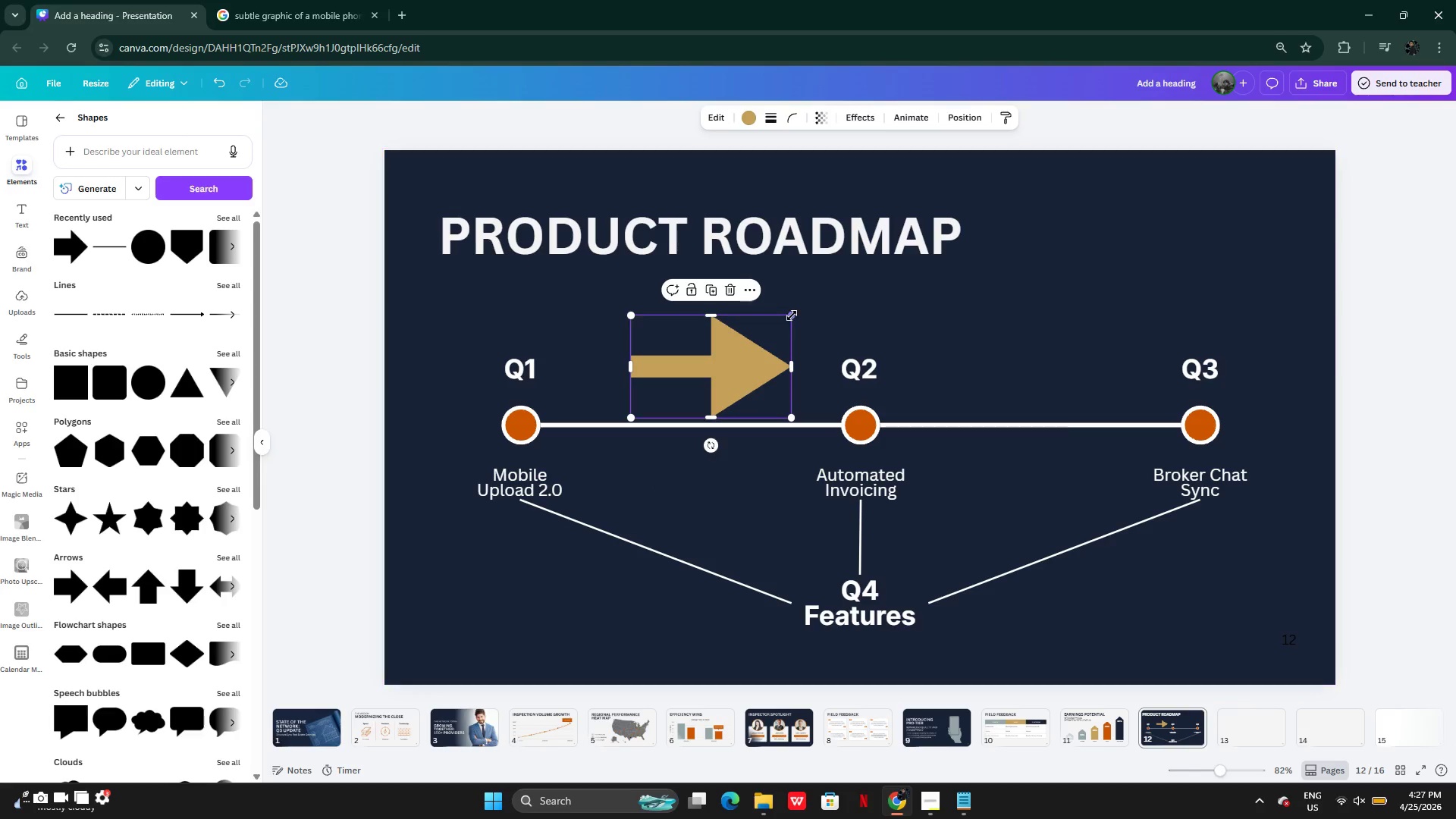 
left_click_drag(start_coordinate=[790, 315], to_coordinate=[681, 377])
 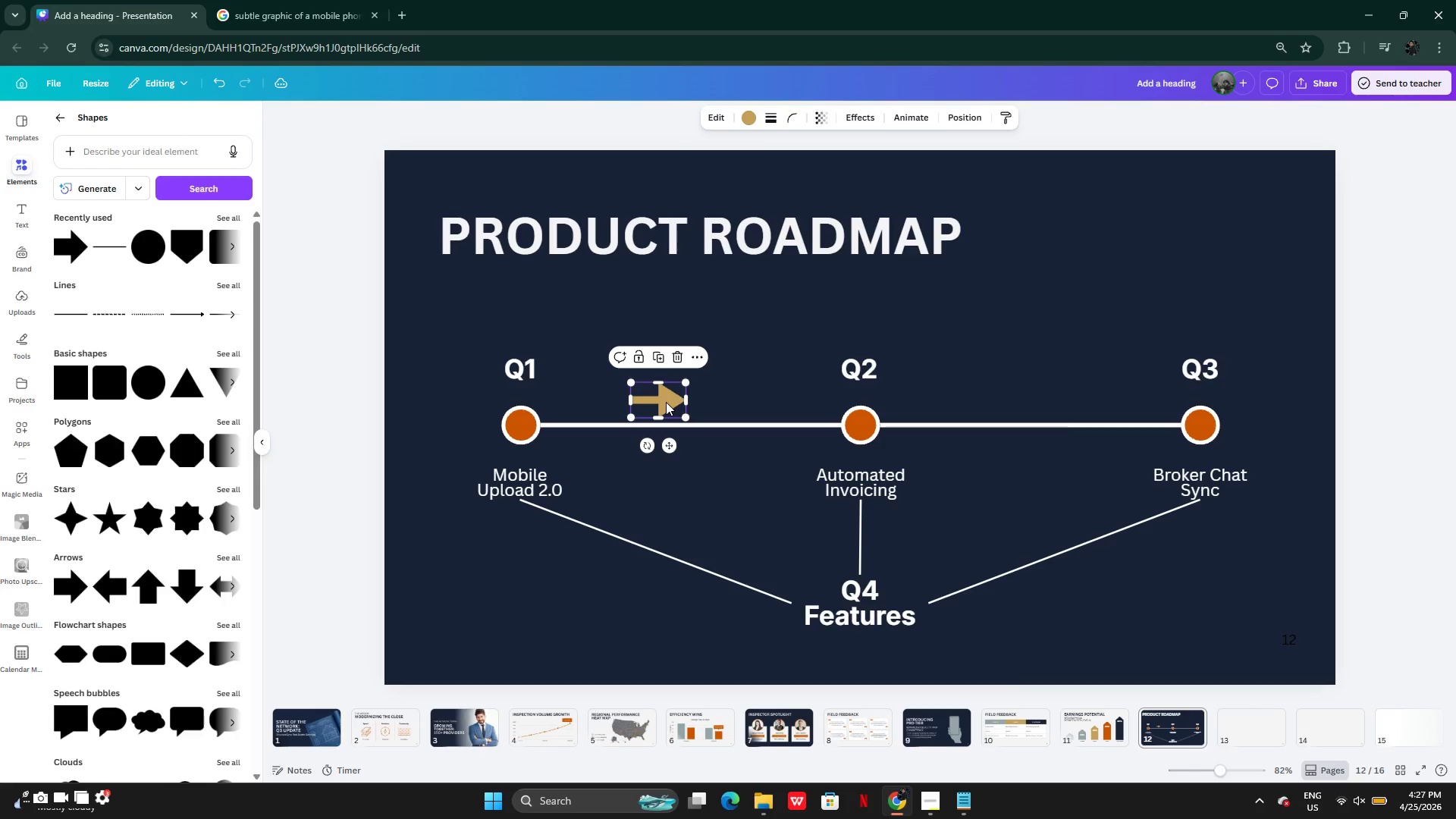 
left_click_drag(start_coordinate=[666, 402], to_coordinate=[679, 394])
 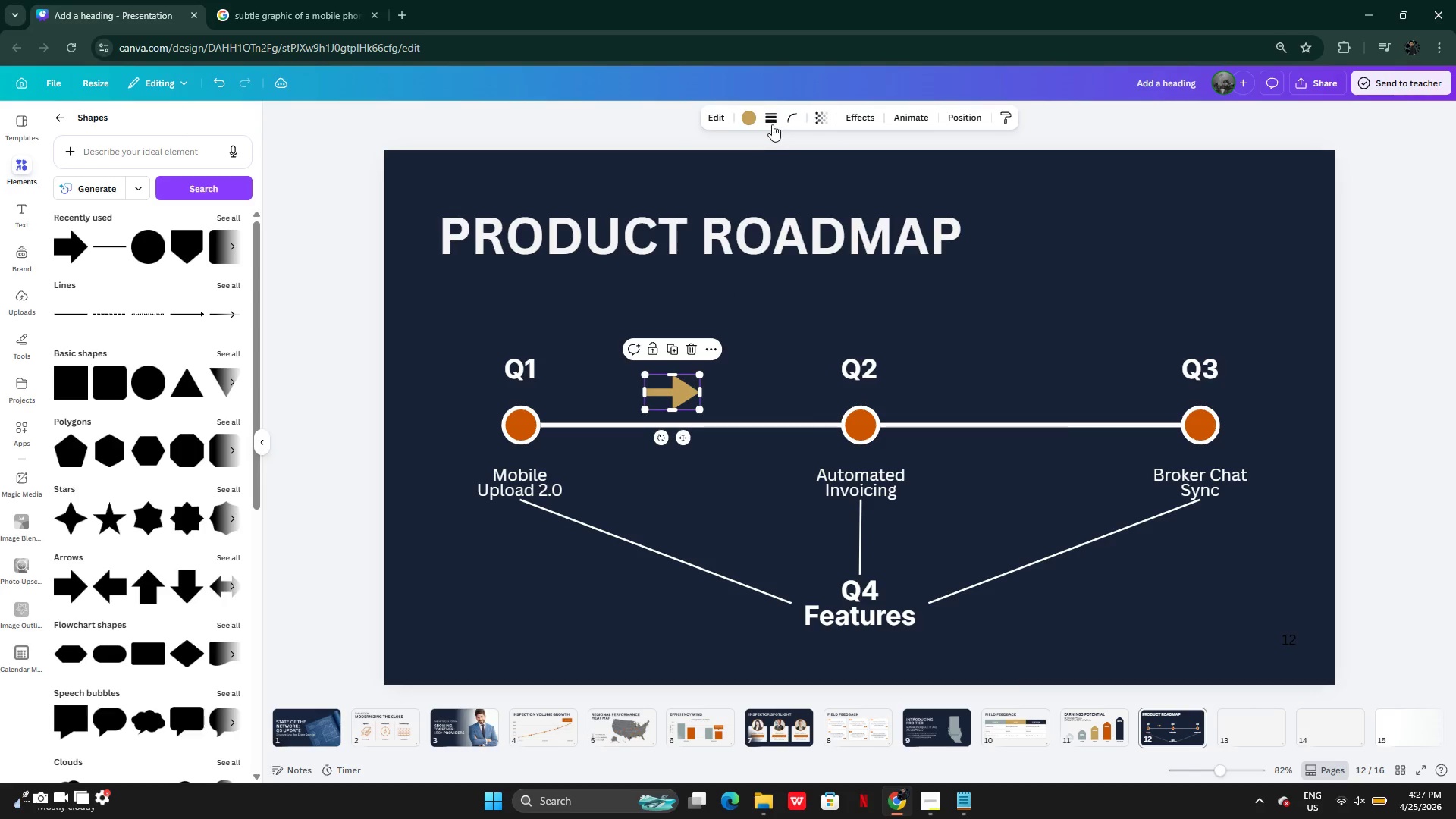 
left_click([772, 124])
 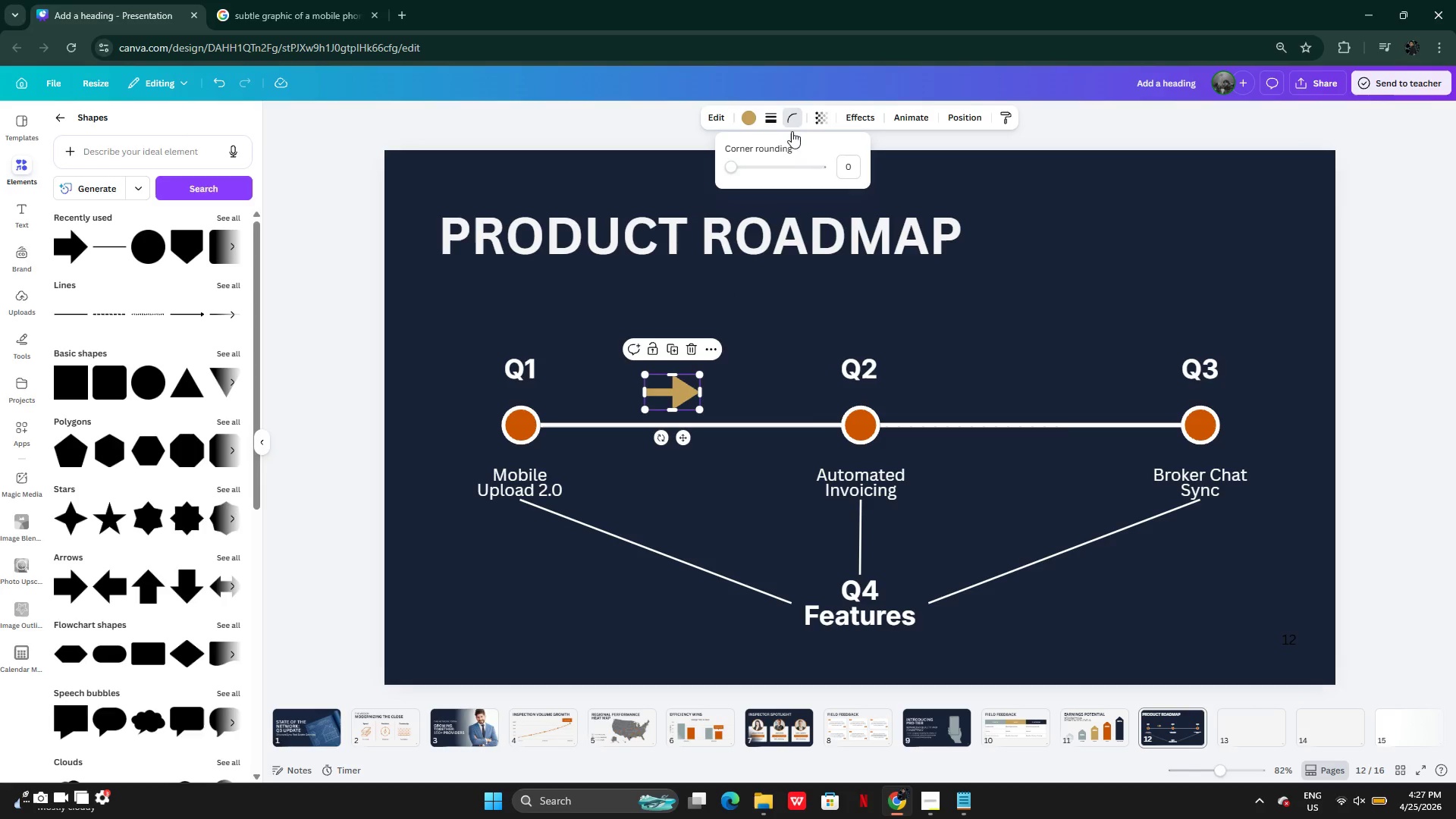 
left_click([728, 353])
 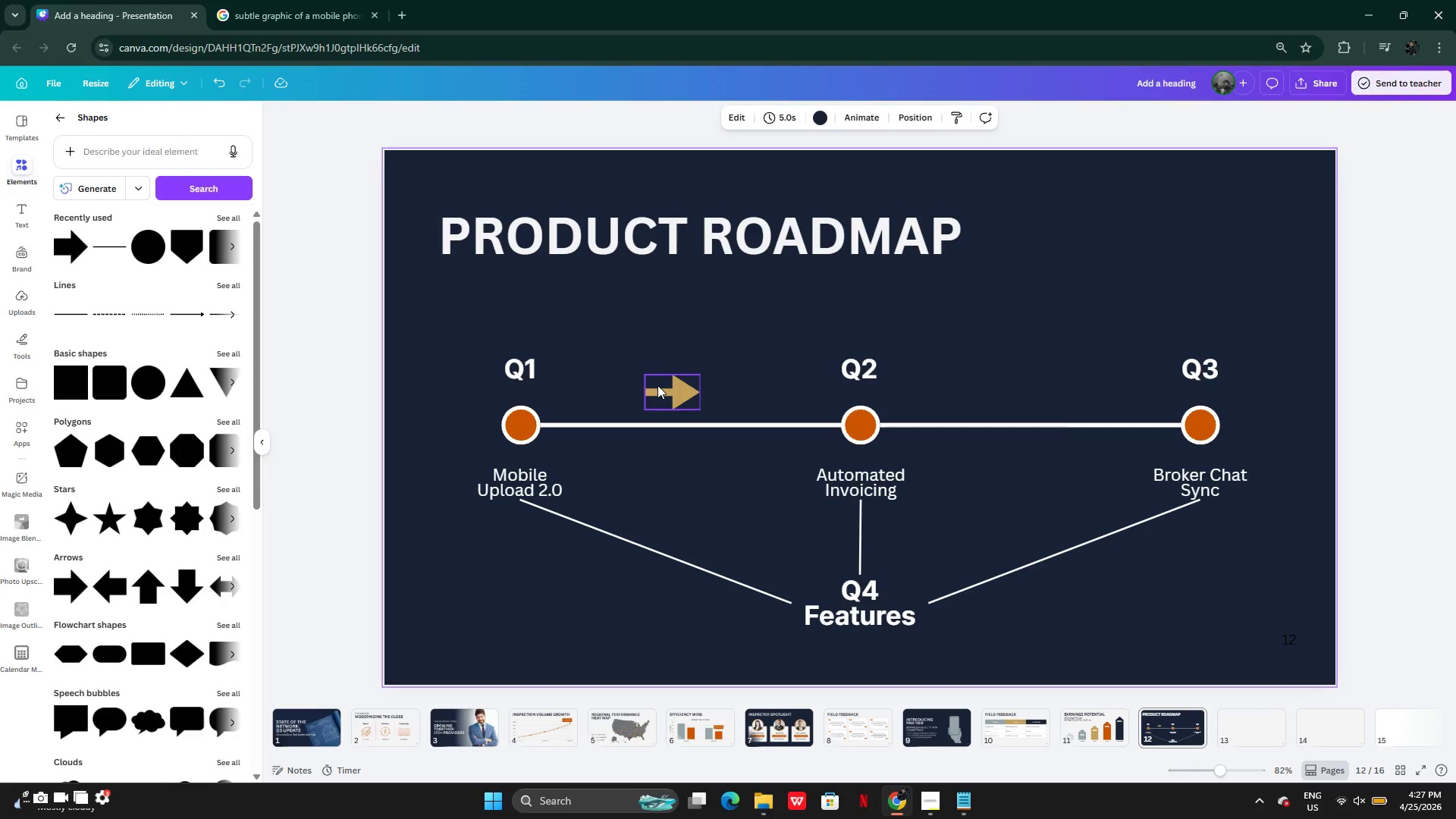 
left_click([657, 385])
 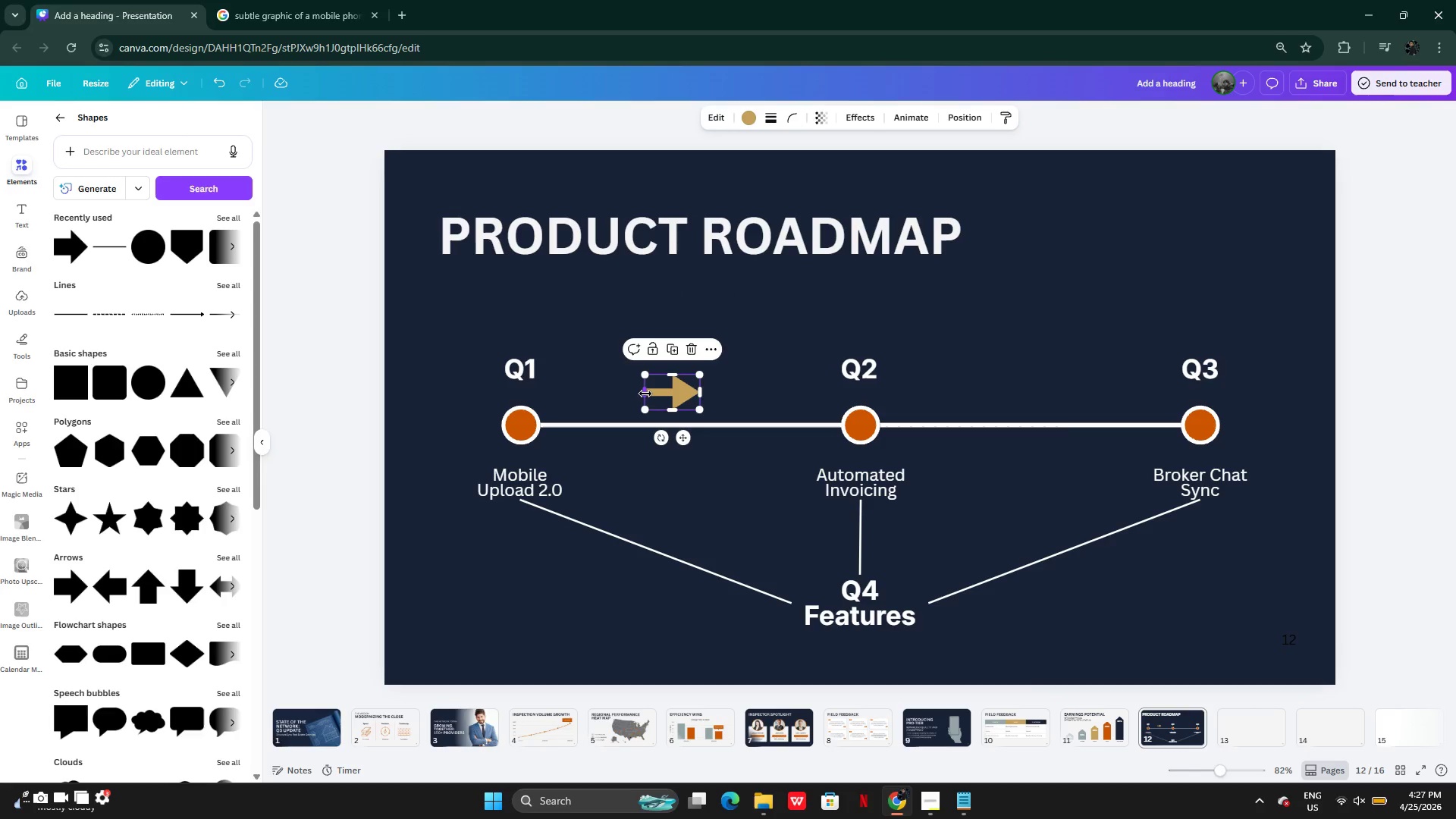 
left_click_drag(start_coordinate=[645, 394], to_coordinate=[589, 397])
 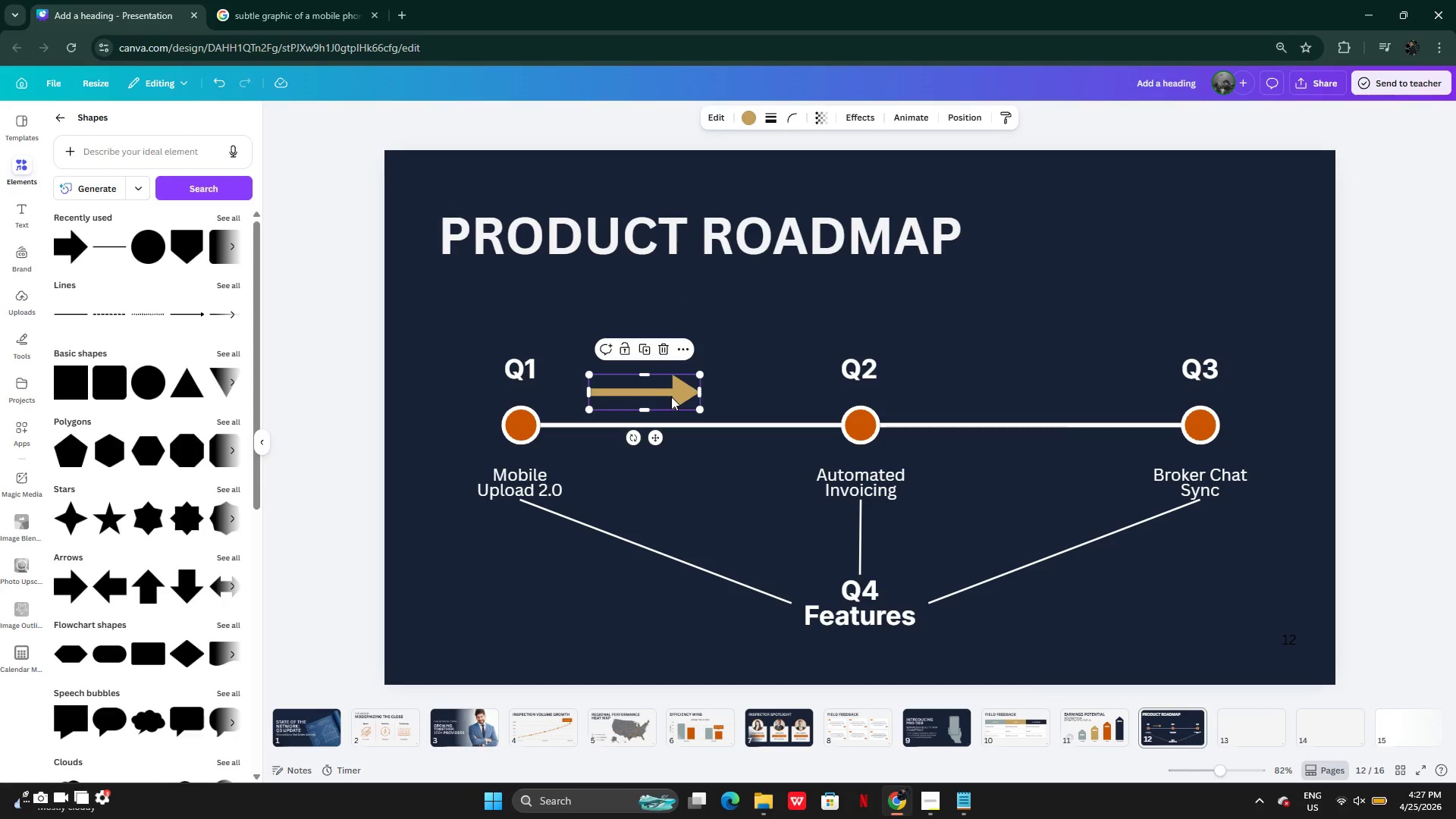 
left_click_drag(start_coordinate=[671, 397], to_coordinate=[713, 397])
 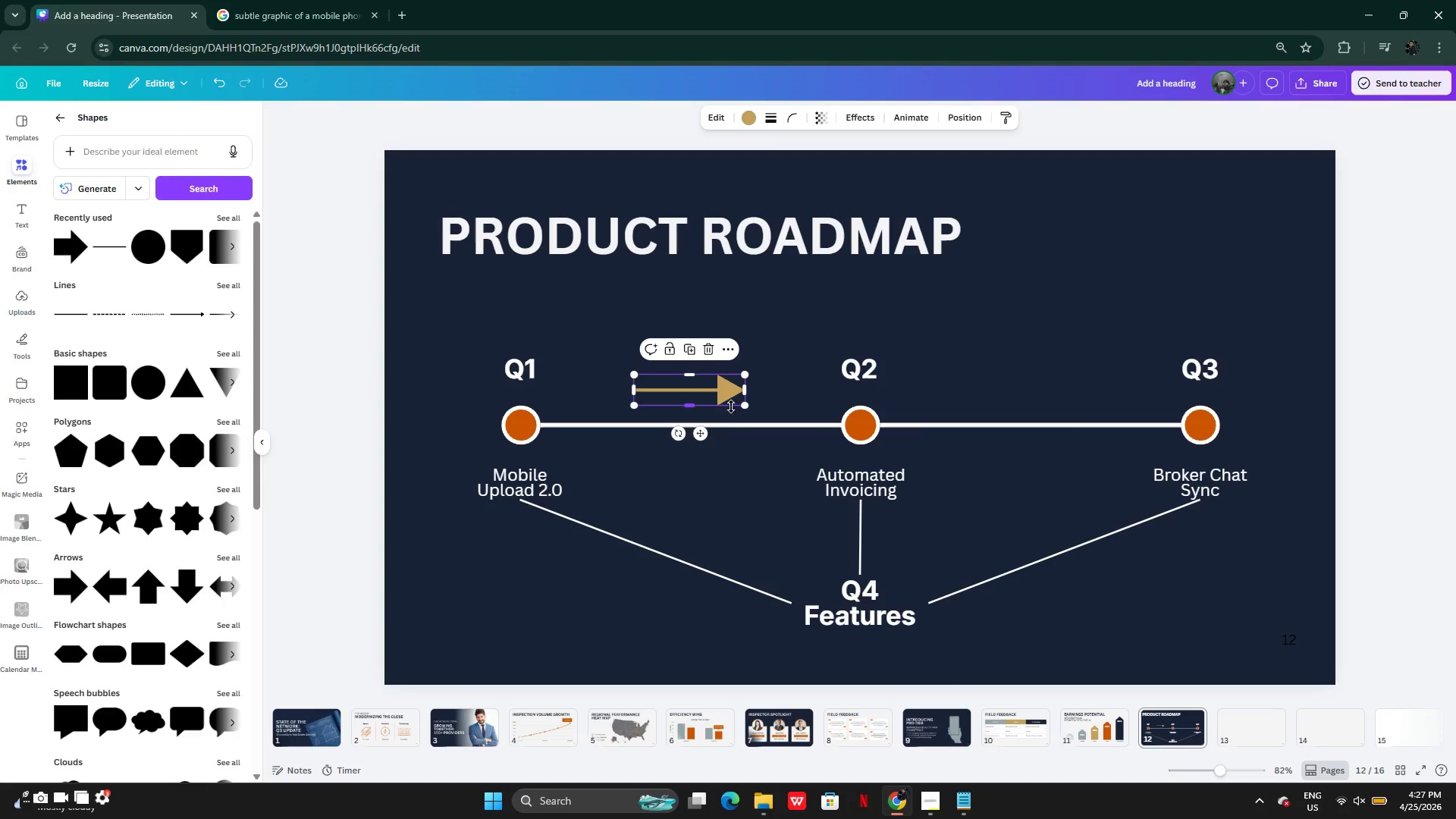 
left_click_drag(start_coordinate=[744, 394], to_coordinate=[719, 393])
 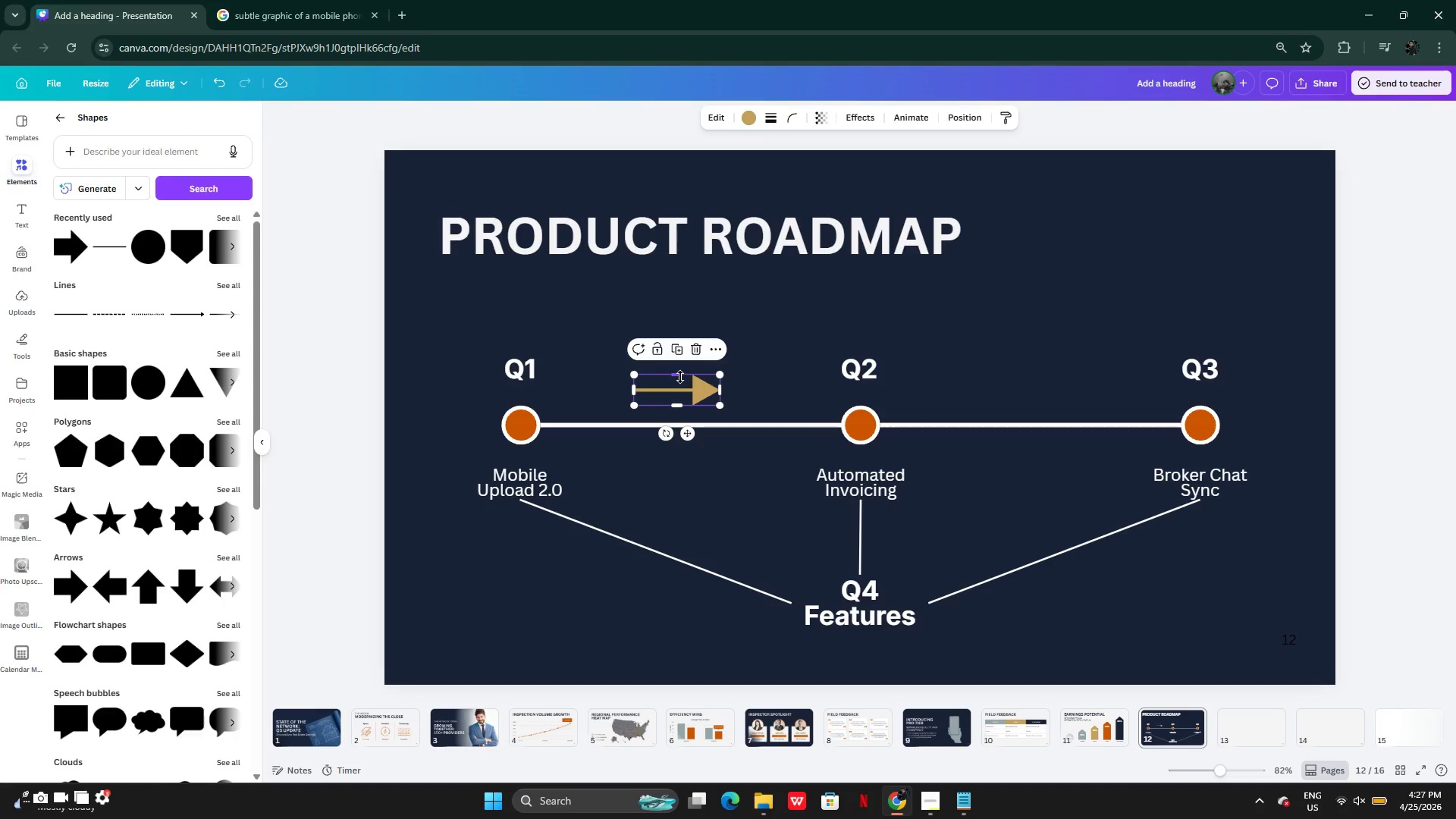 
left_click_drag(start_coordinate=[680, 376], to_coordinate=[680, 369])
 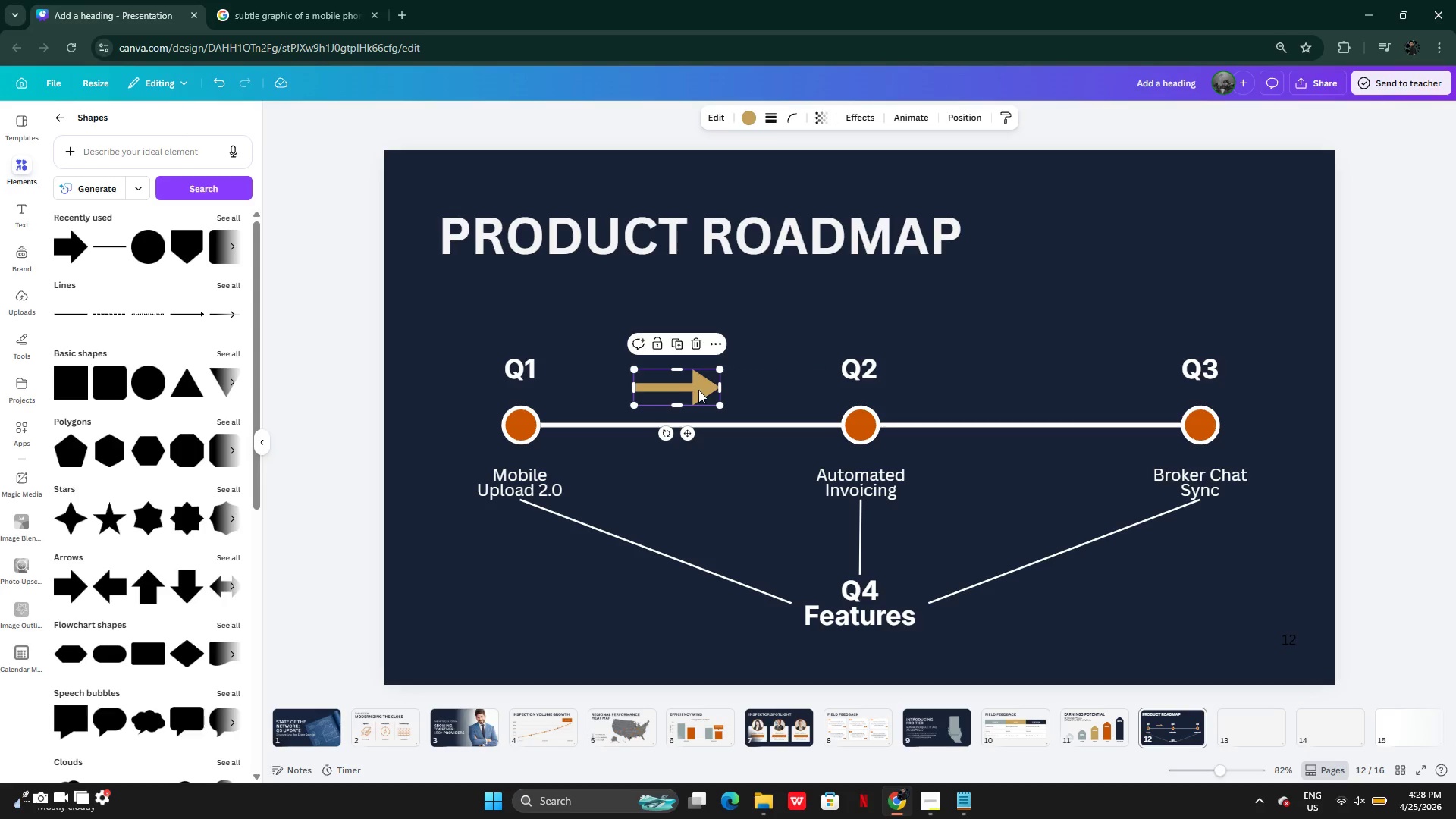 
left_click_drag(start_coordinate=[698, 390], to_coordinate=[711, 386])
 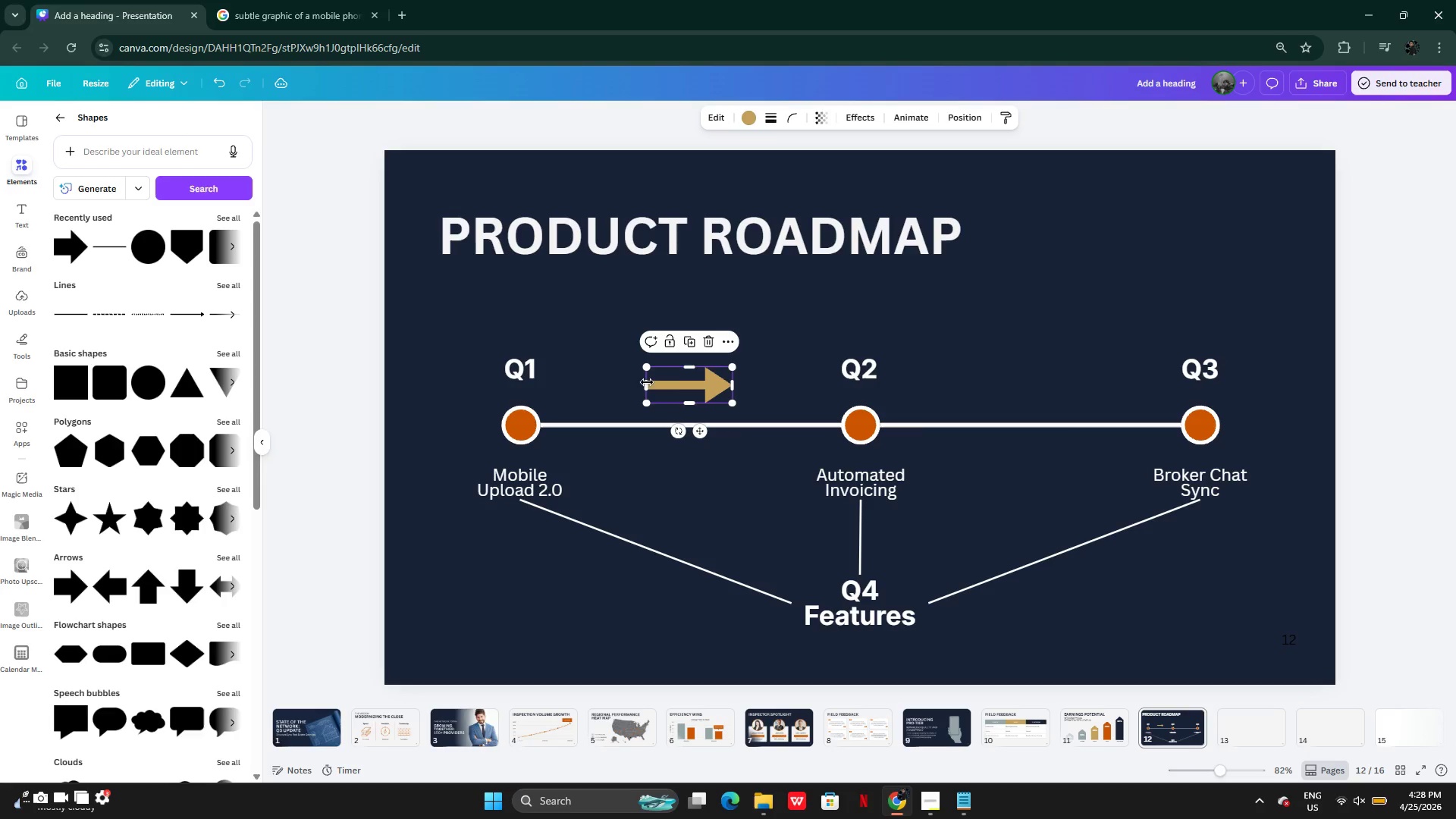 
left_click_drag(start_coordinate=[647, 386], to_coordinate=[567, 387])
 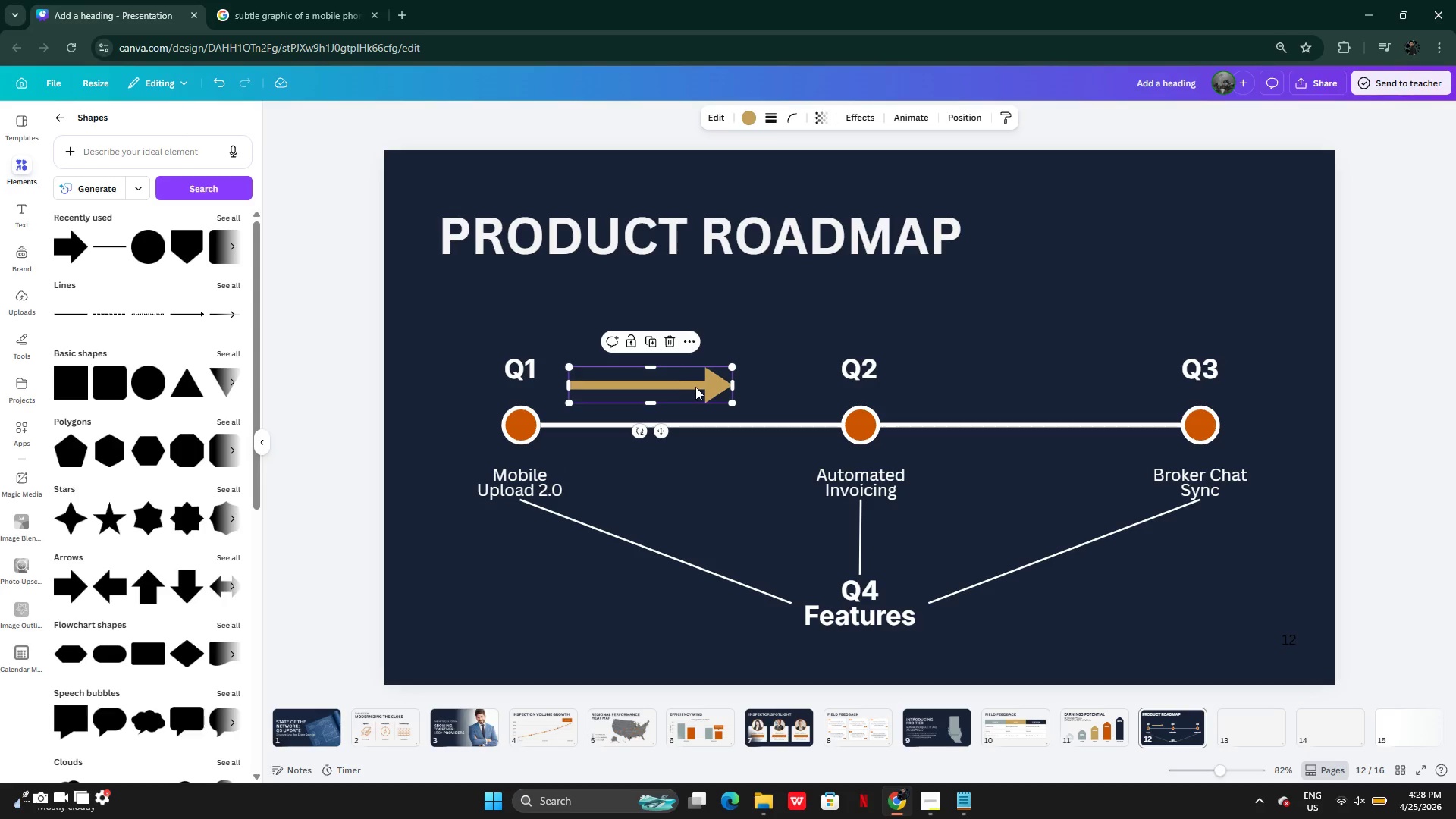 
left_click_drag(start_coordinate=[692, 387], to_coordinate=[733, 385])
 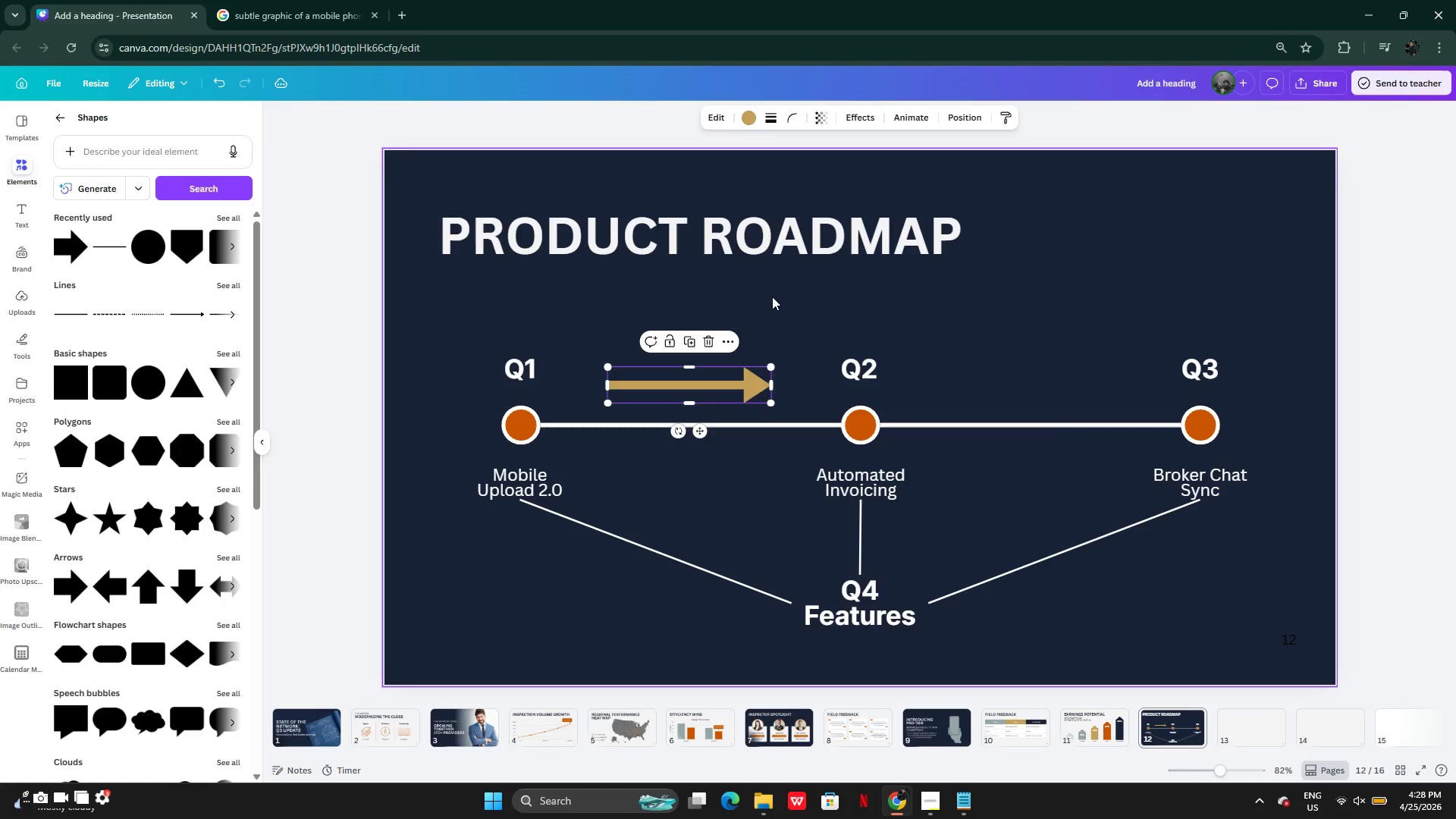 
left_click([772, 297])
 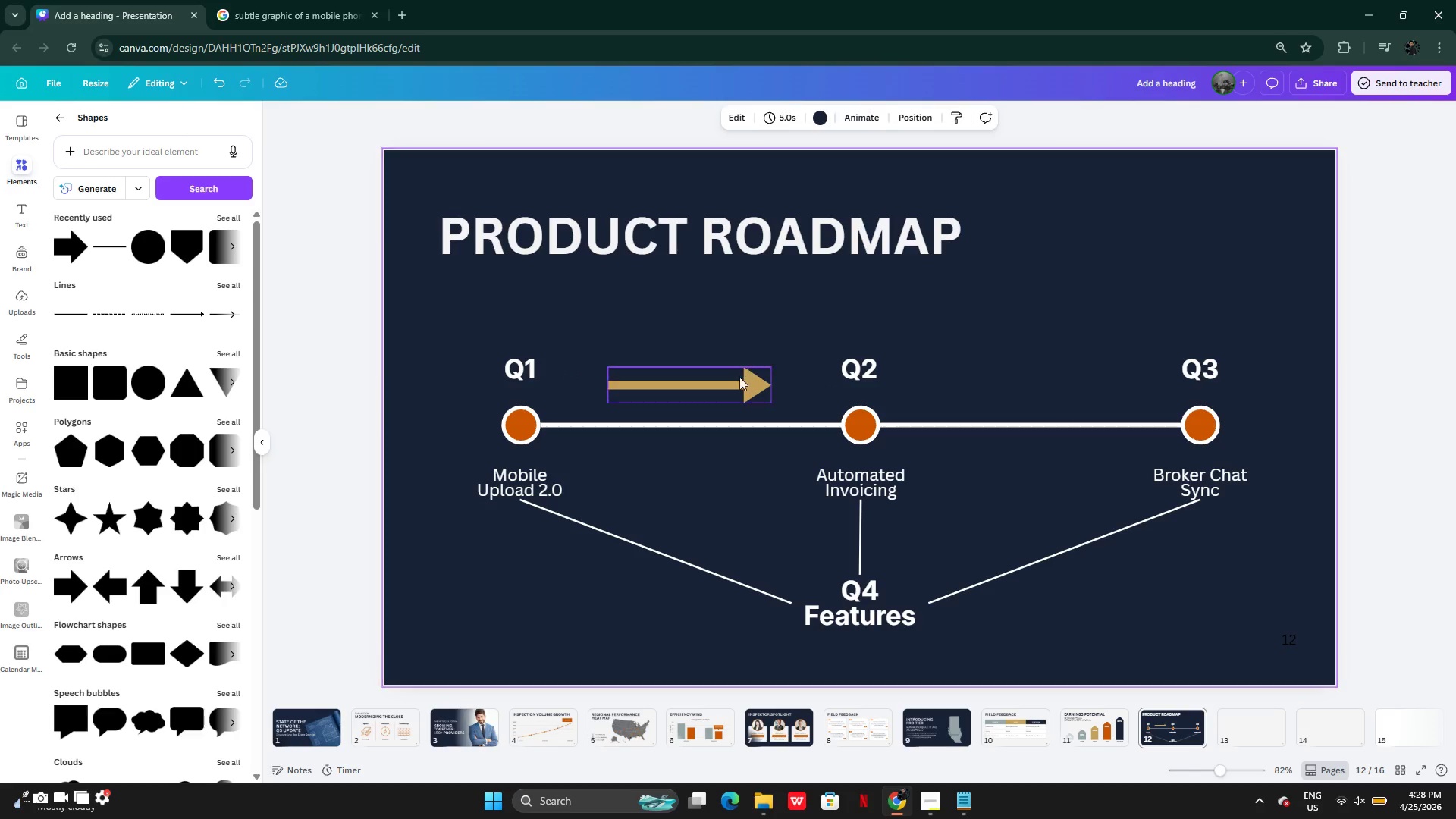 
left_click([737, 382])
 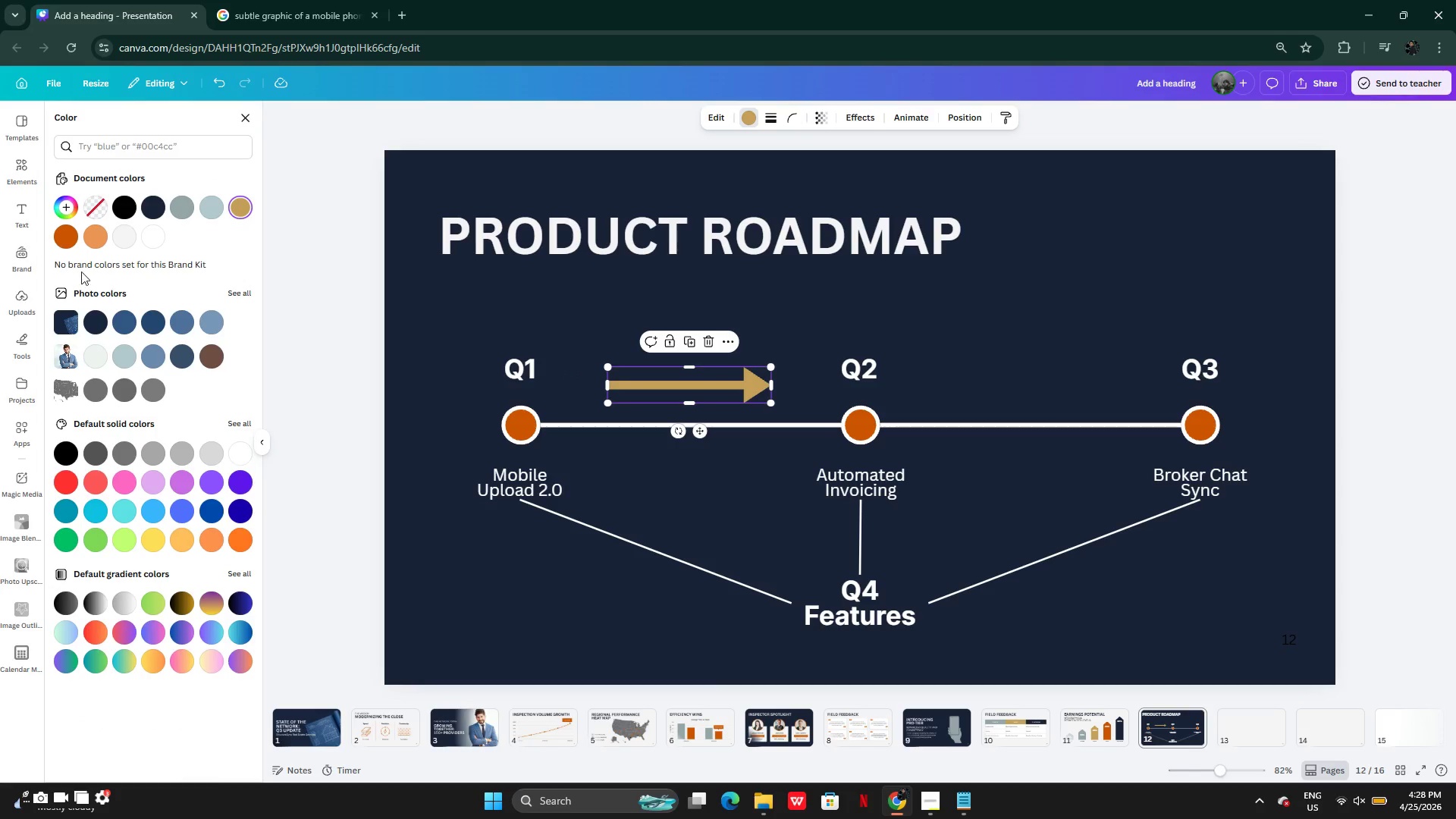 
left_click([63, 237])
 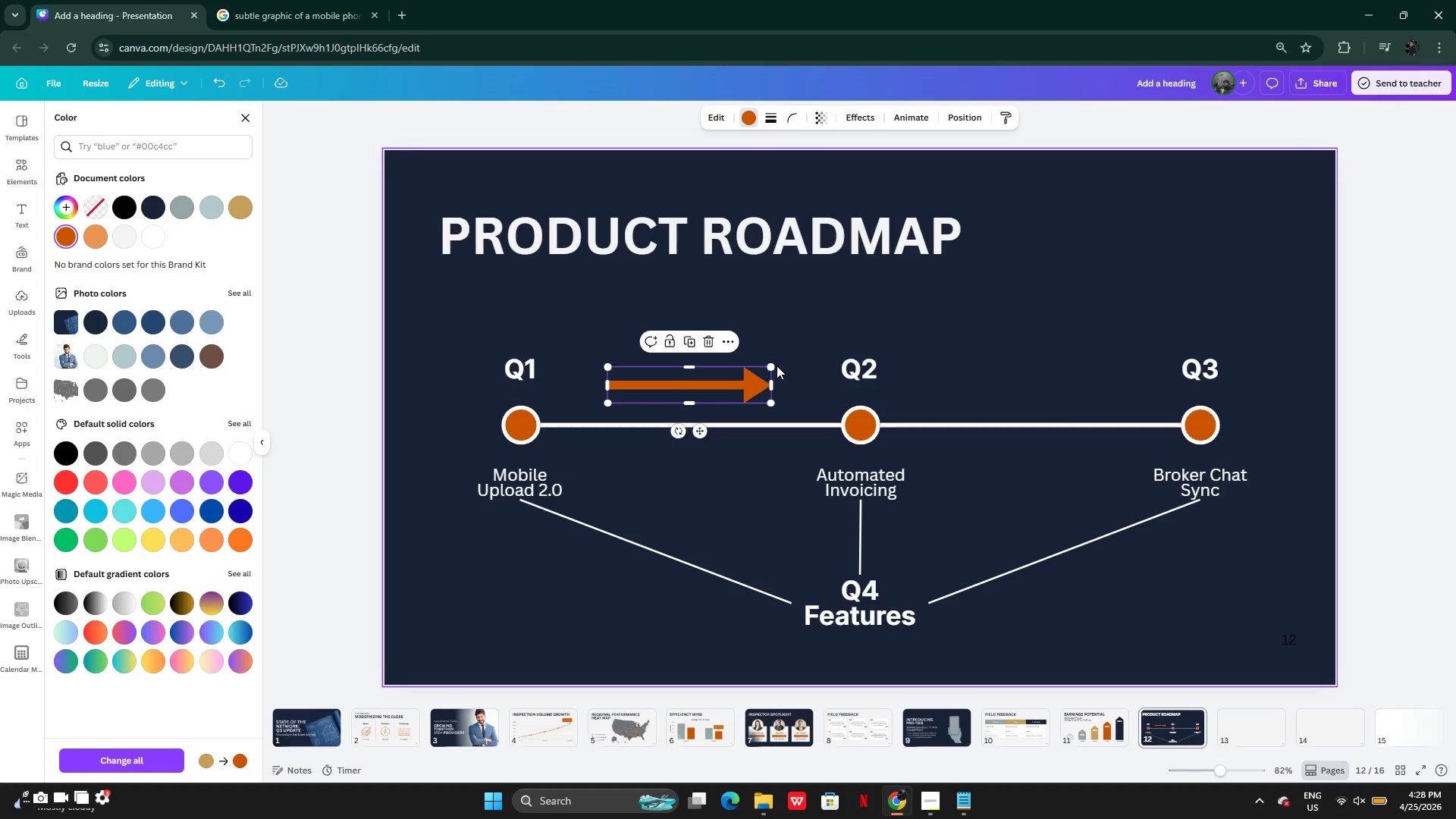 
left_click_drag(start_coordinate=[770, 364], to_coordinate=[714, 391])
 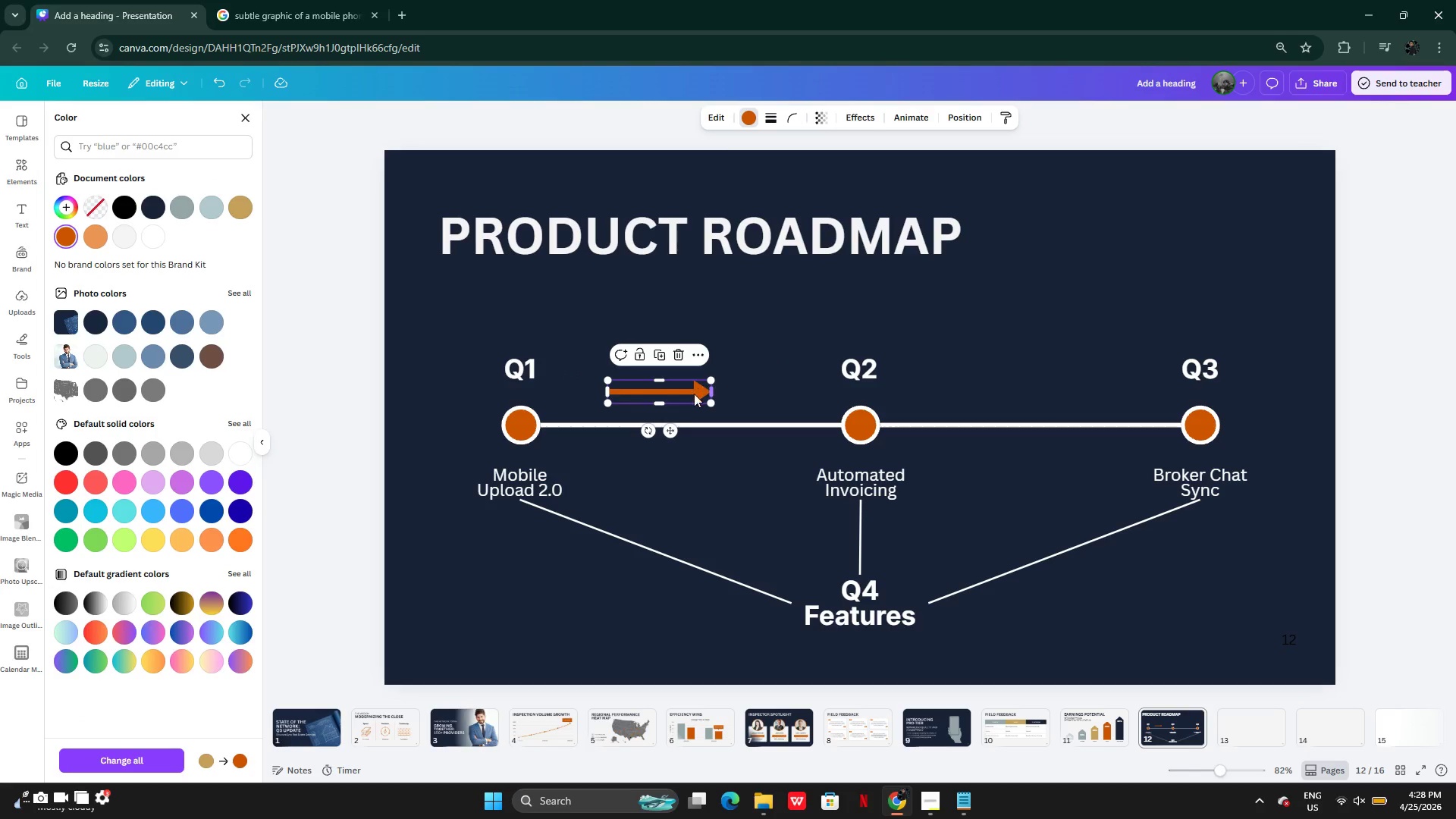 
left_click_drag(start_coordinate=[676, 394], to_coordinate=[708, 394])
 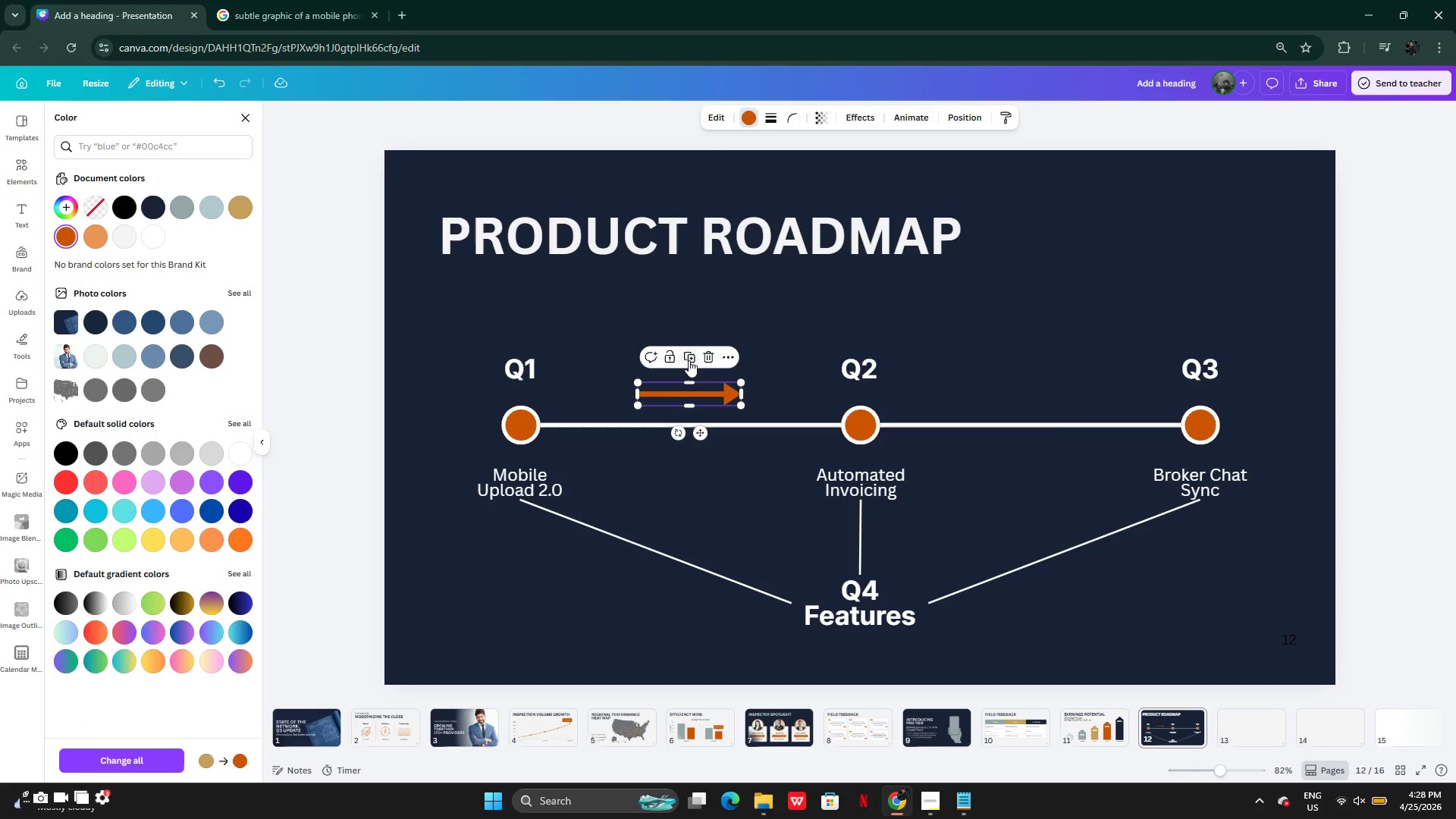 
left_click([689, 360])
 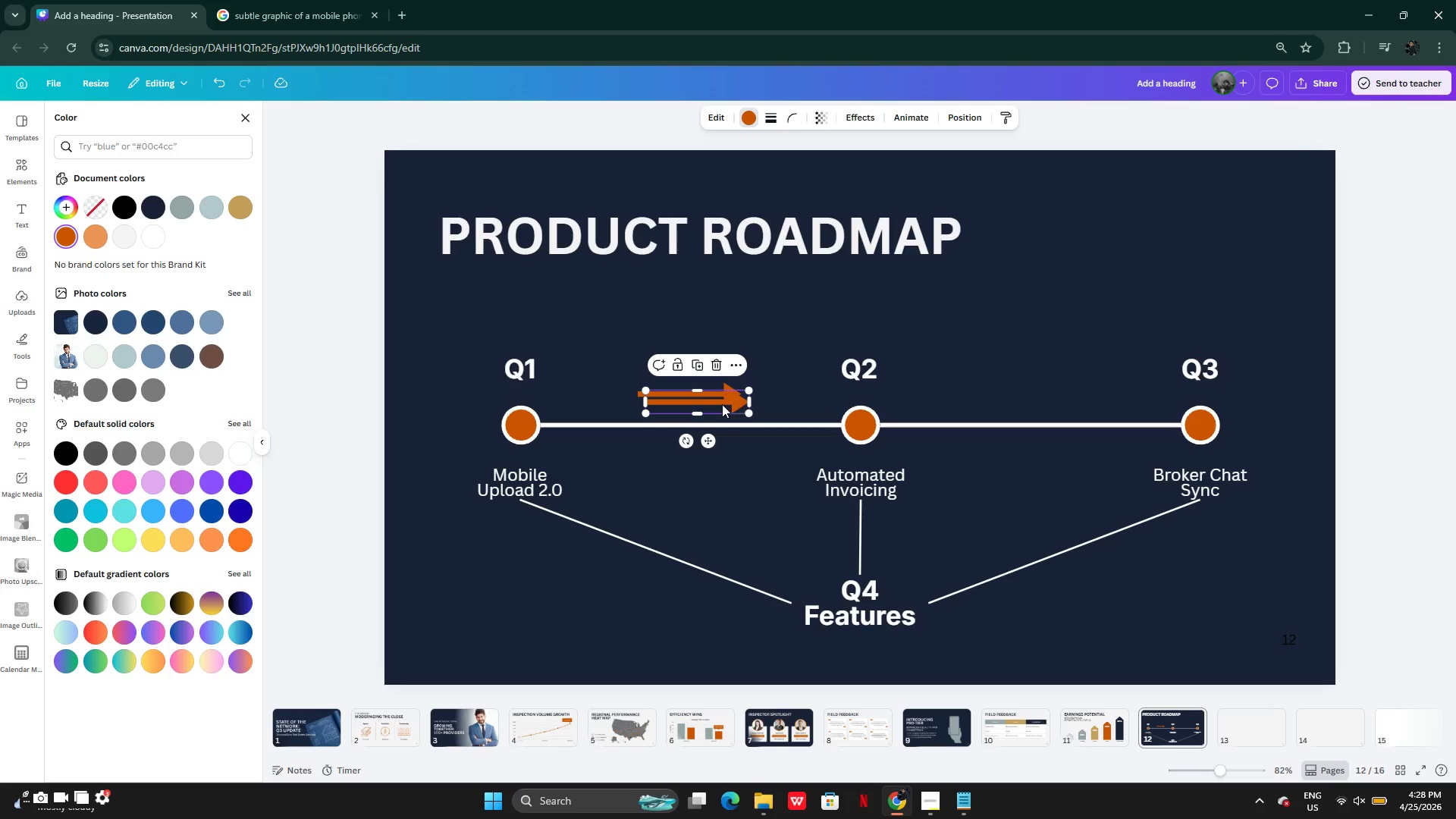 
left_click_drag(start_coordinate=[719, 403], to_coordinate=[777, 397])
 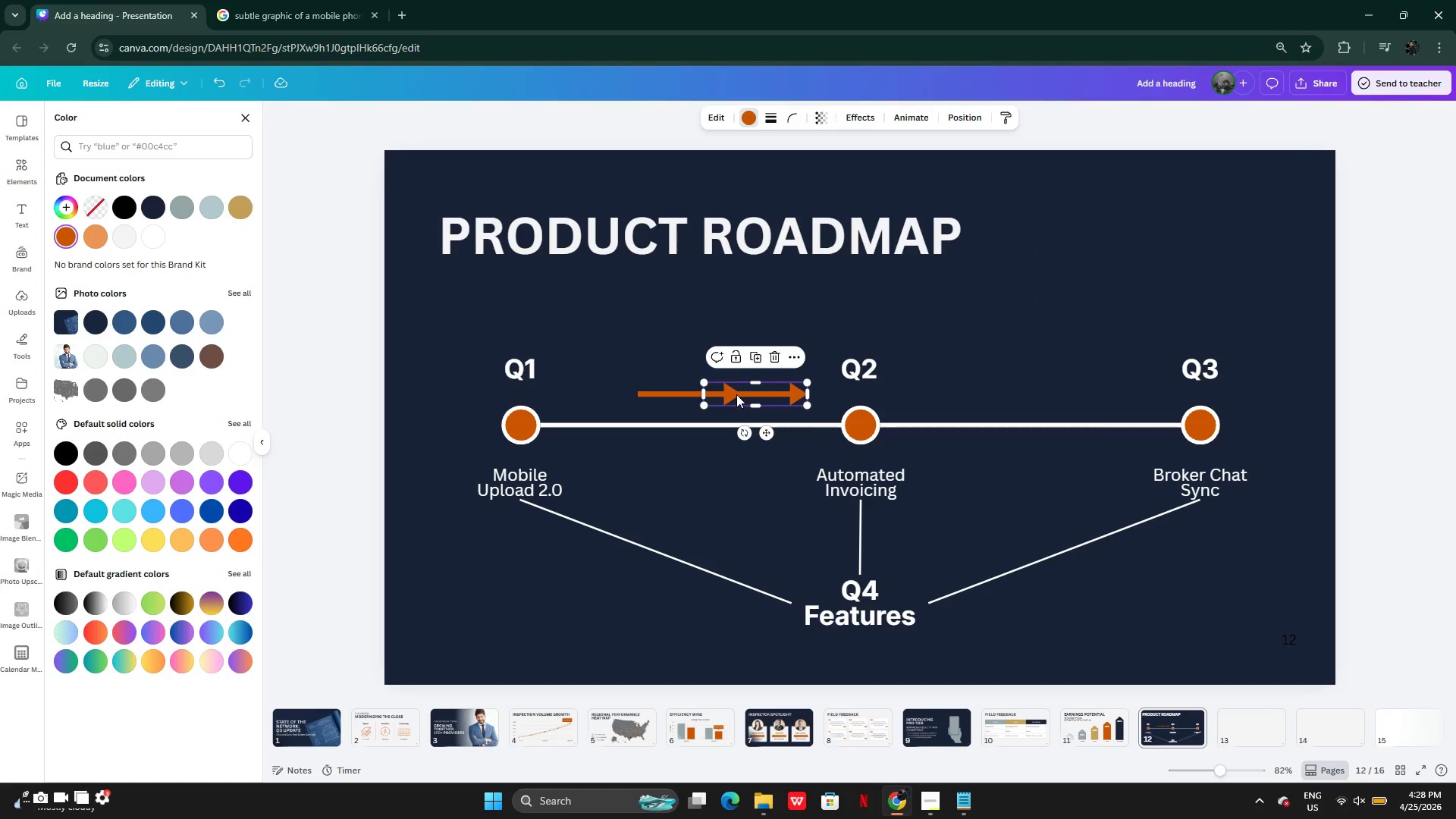 
left_click_drag(start_coordinate=[736, 394], to_coordinate=[1006, 392])
 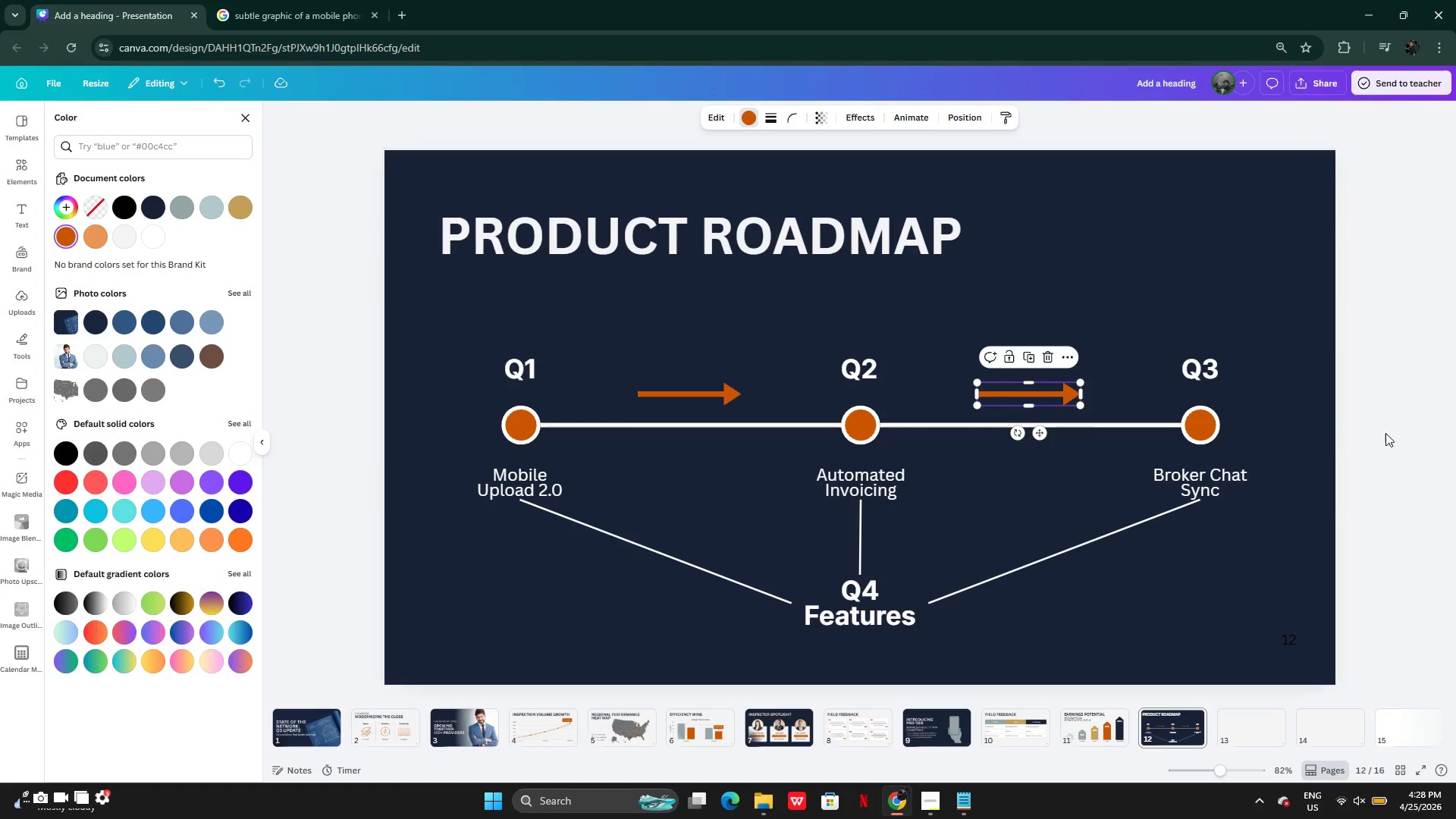 
left_click([1398, 432])
 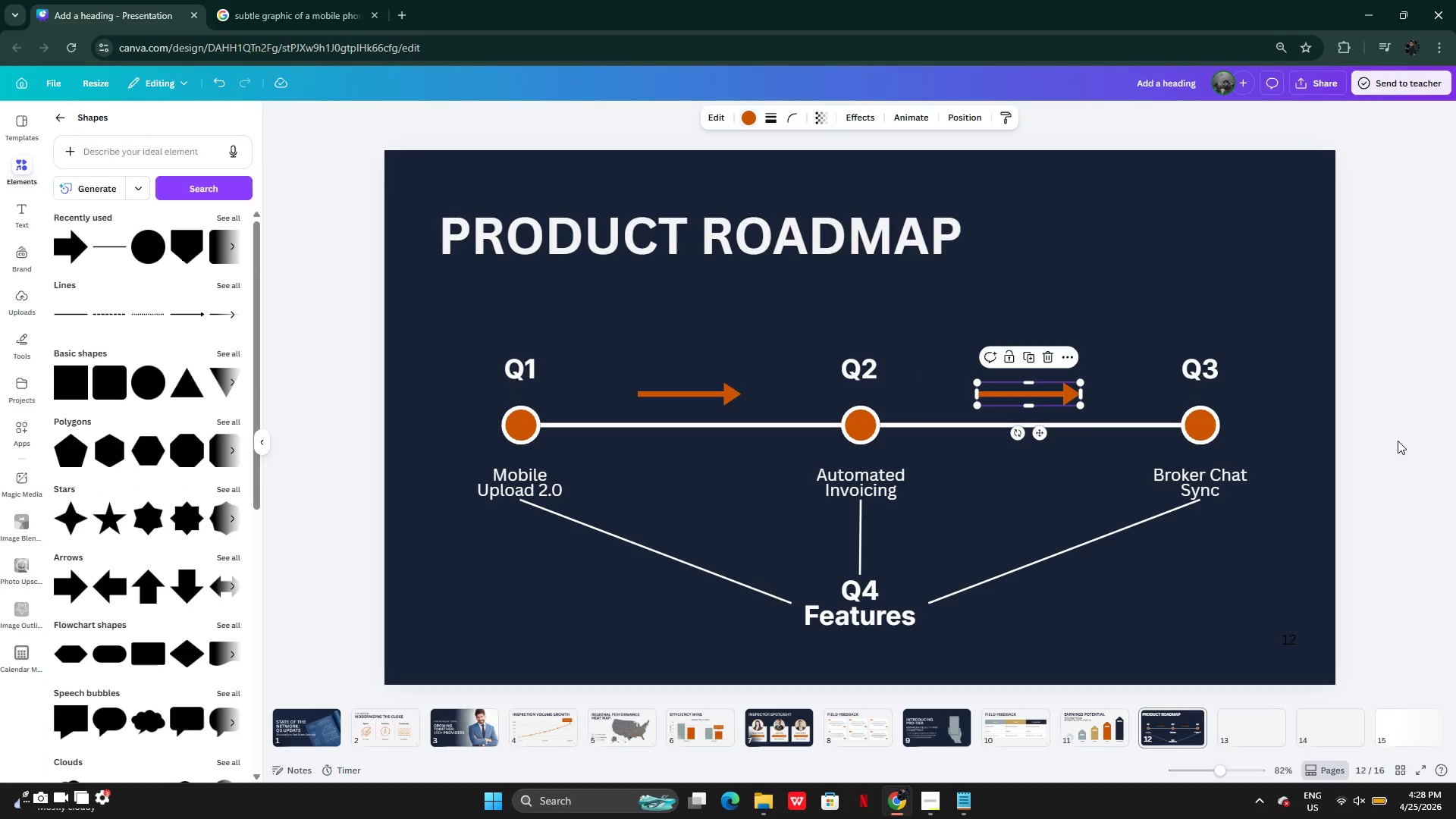 
left_click([1398, 441])
 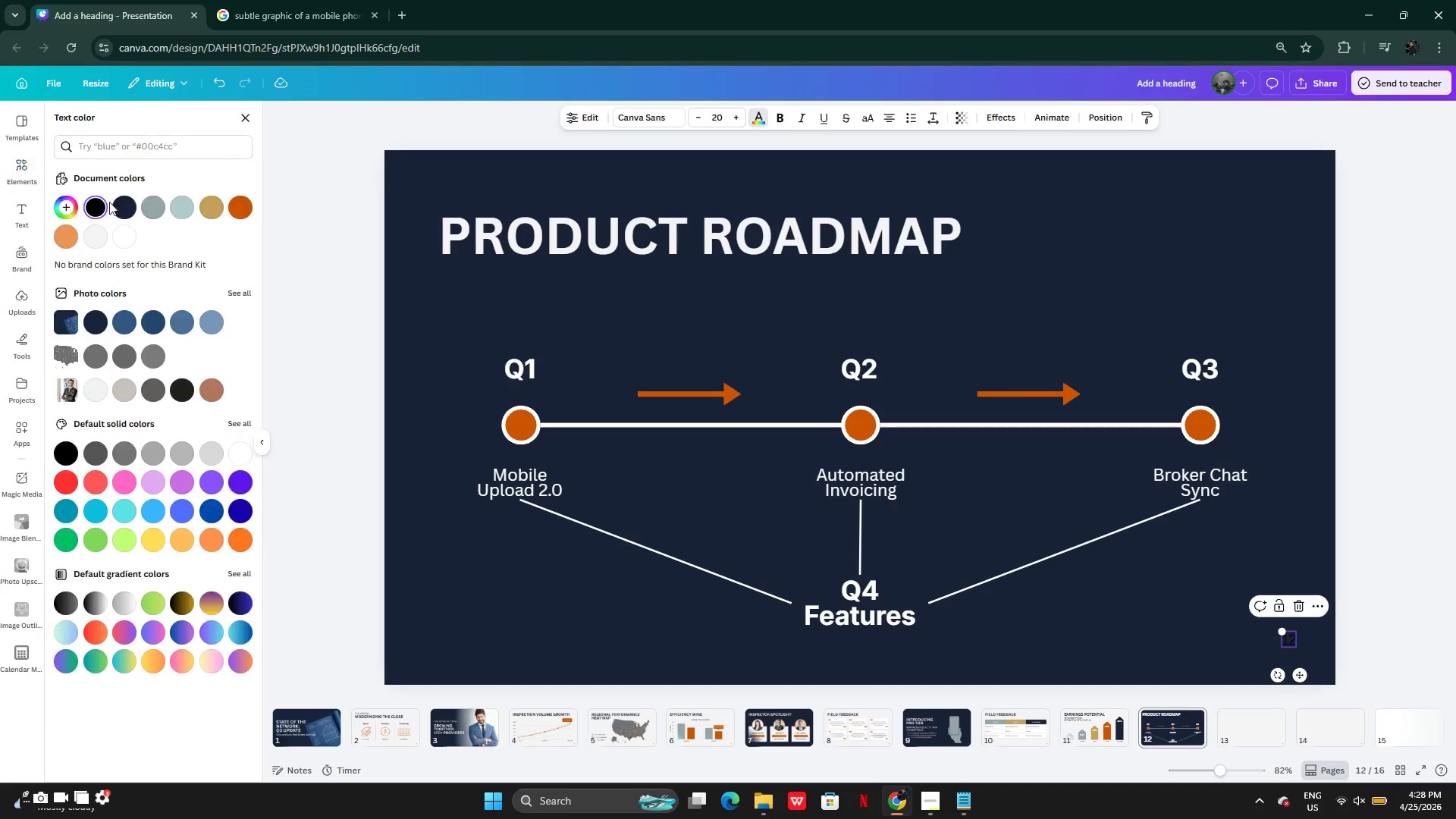 
left_click([135, 236])
 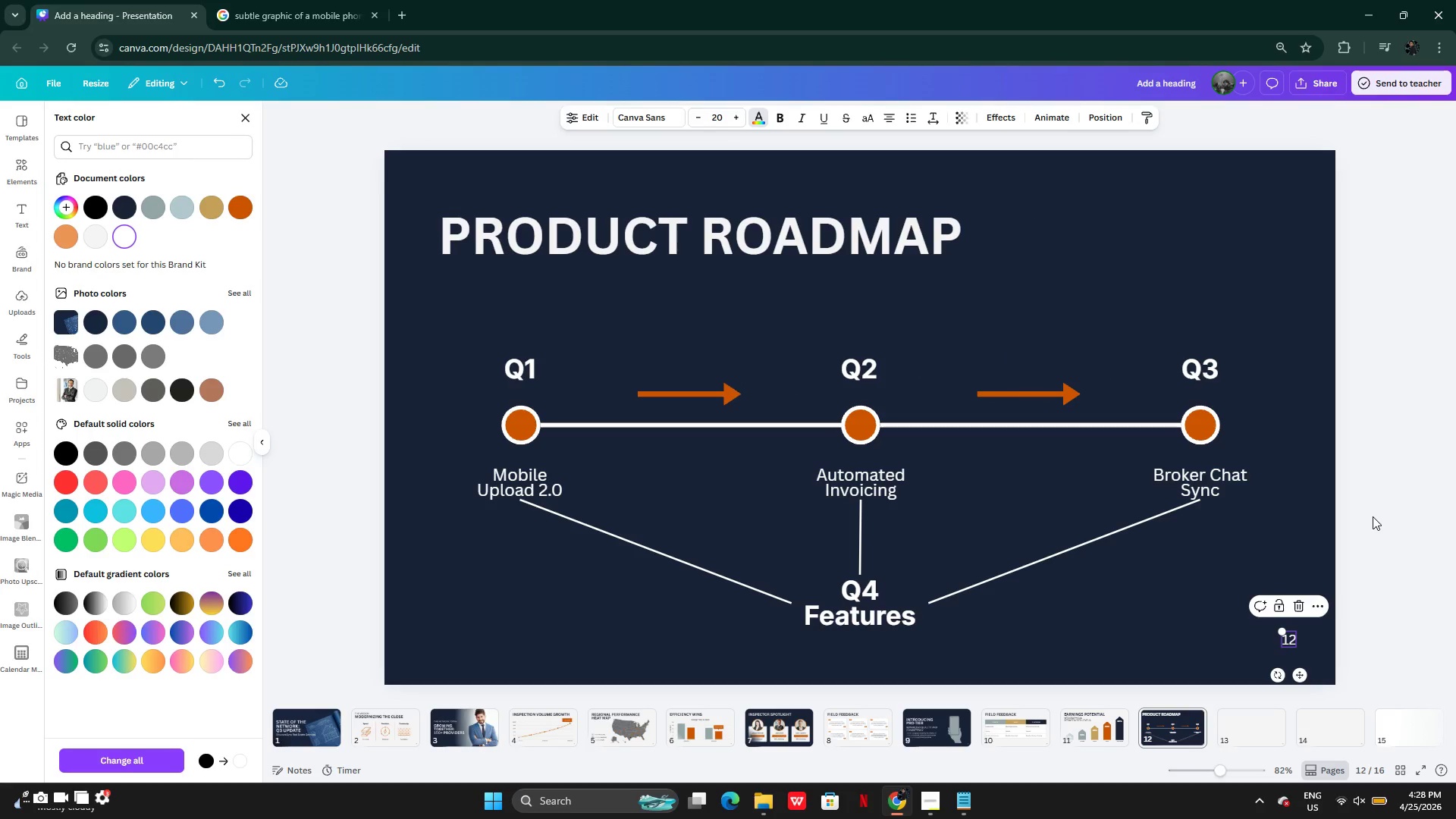 
double_click([1373, 516])
 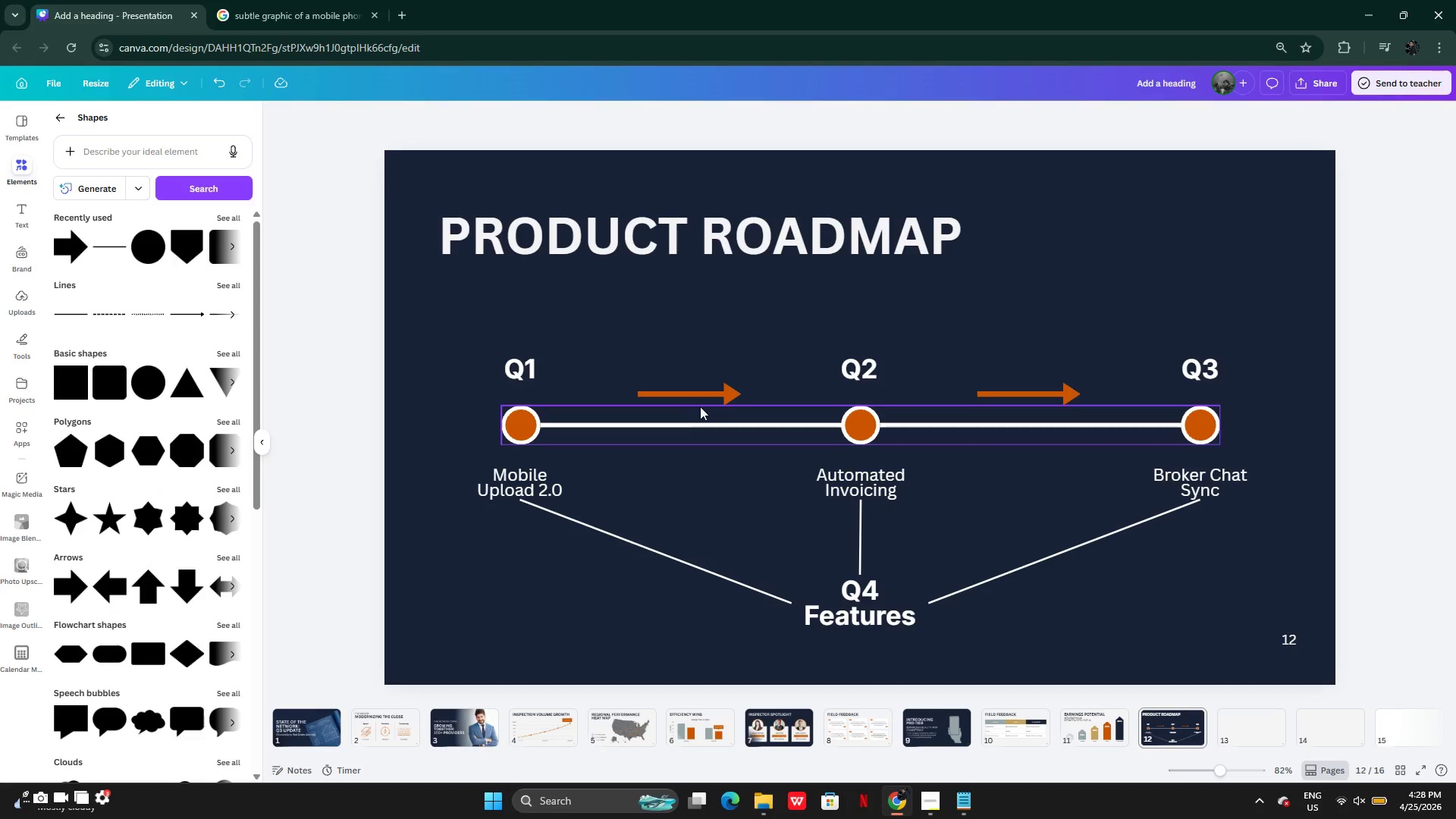 
left_click([700, 390])
 